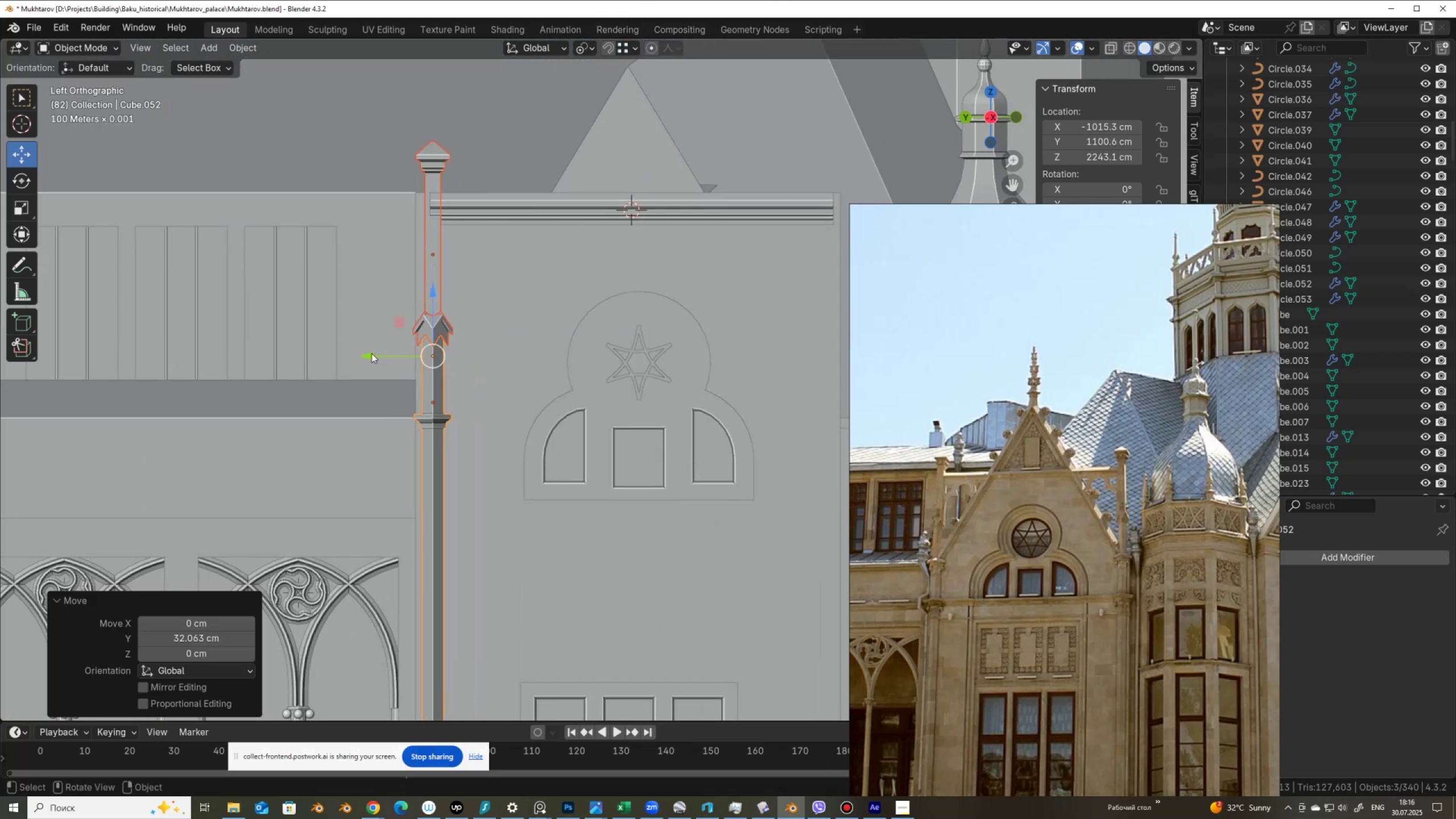 
hold_key(key=ControlLeft, duration=1.15)
 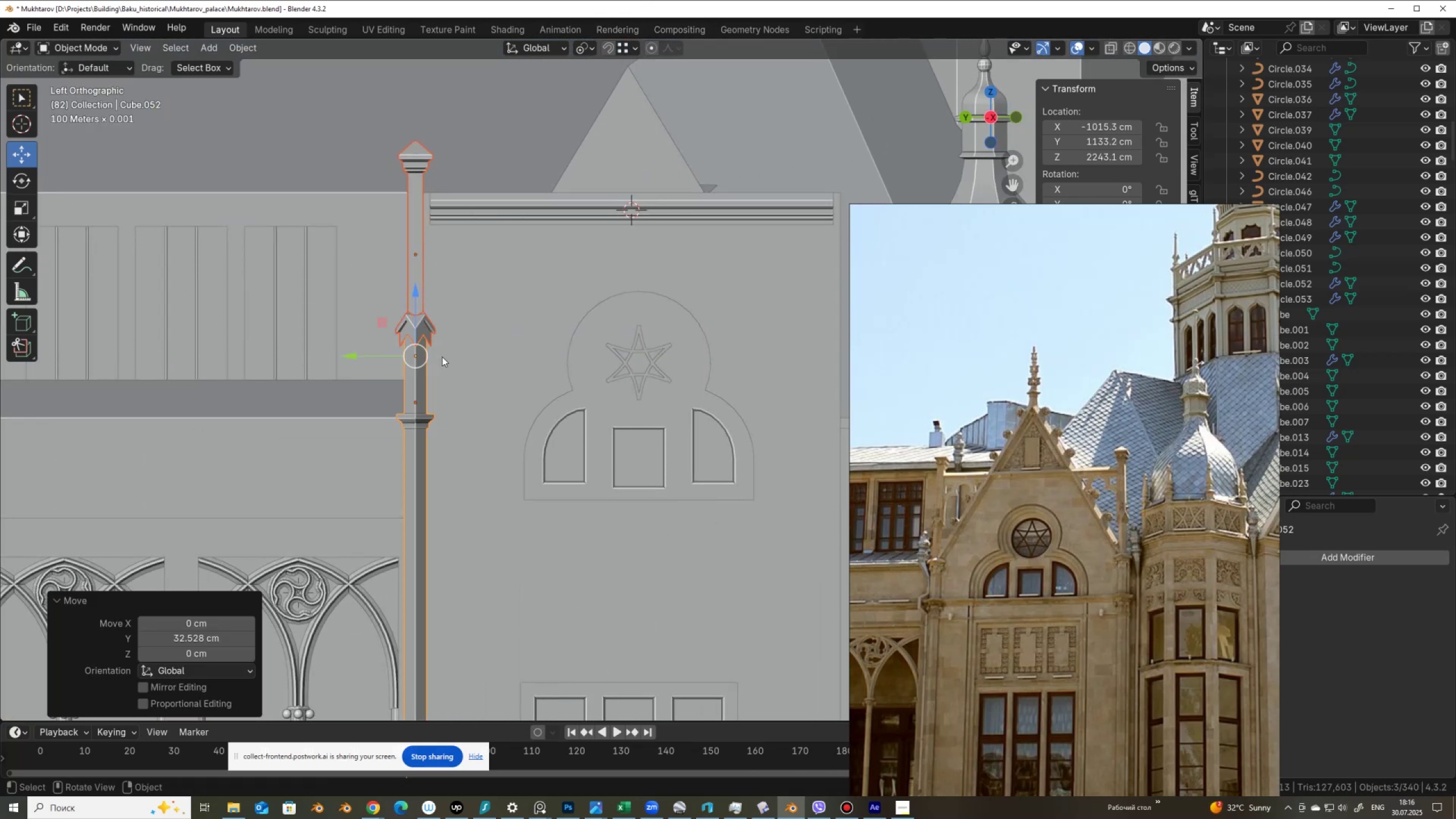 
scroll: coordinate [445, 370], scroll_direction: up, amount: 1.0
 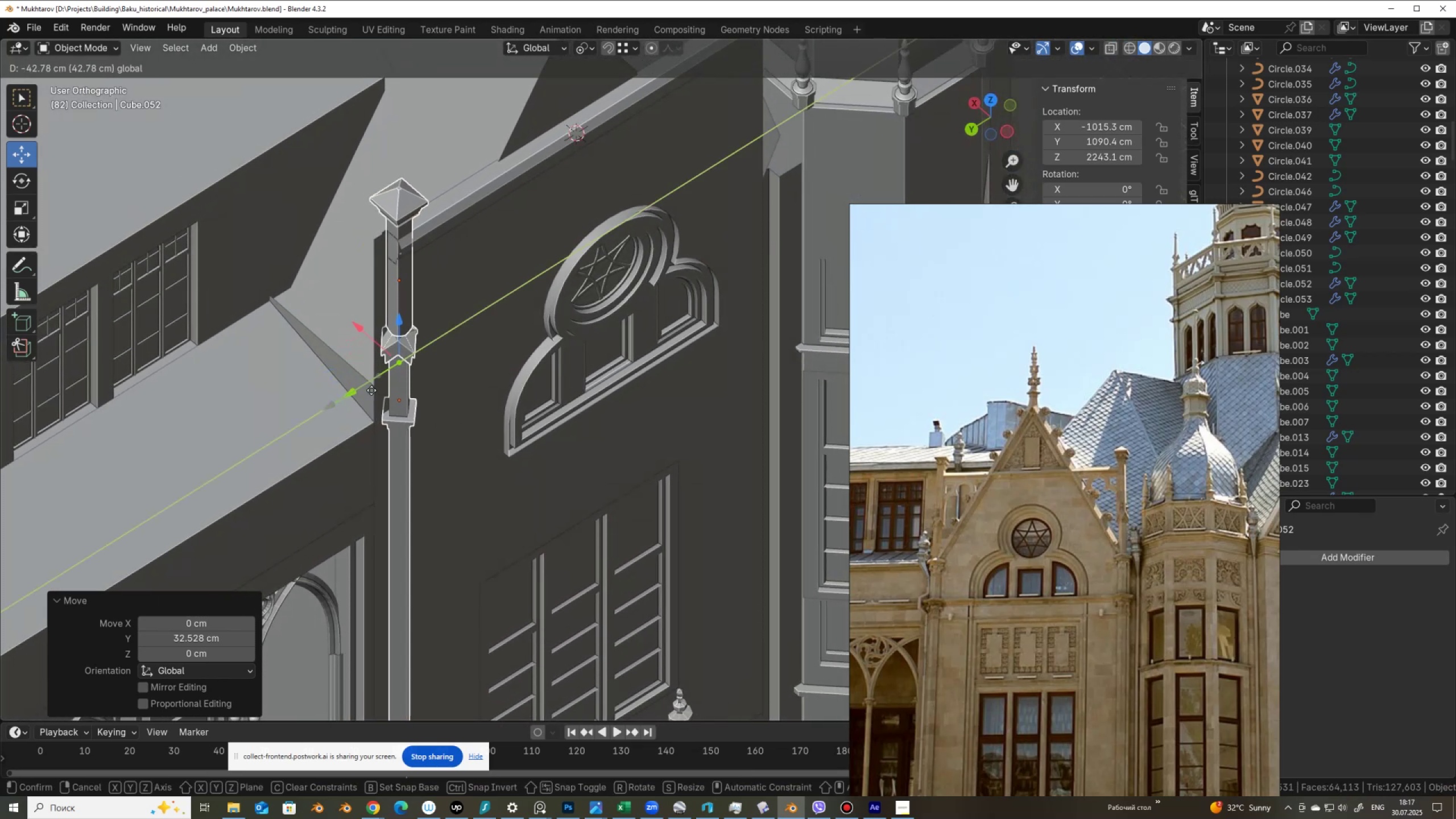 
wait(11.6)
 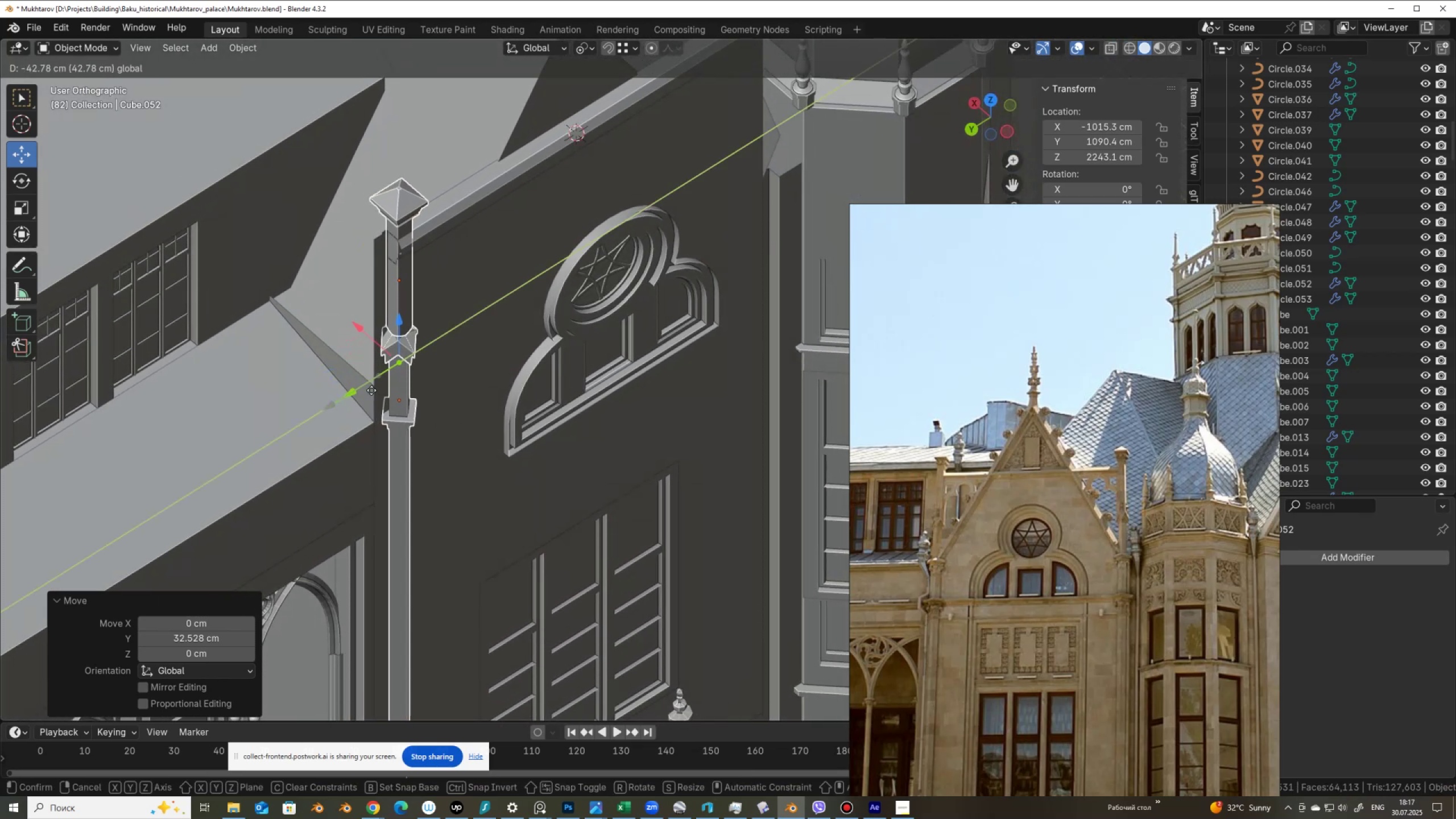 
hold_key(key=ShiftLeft, duration=0.55)
 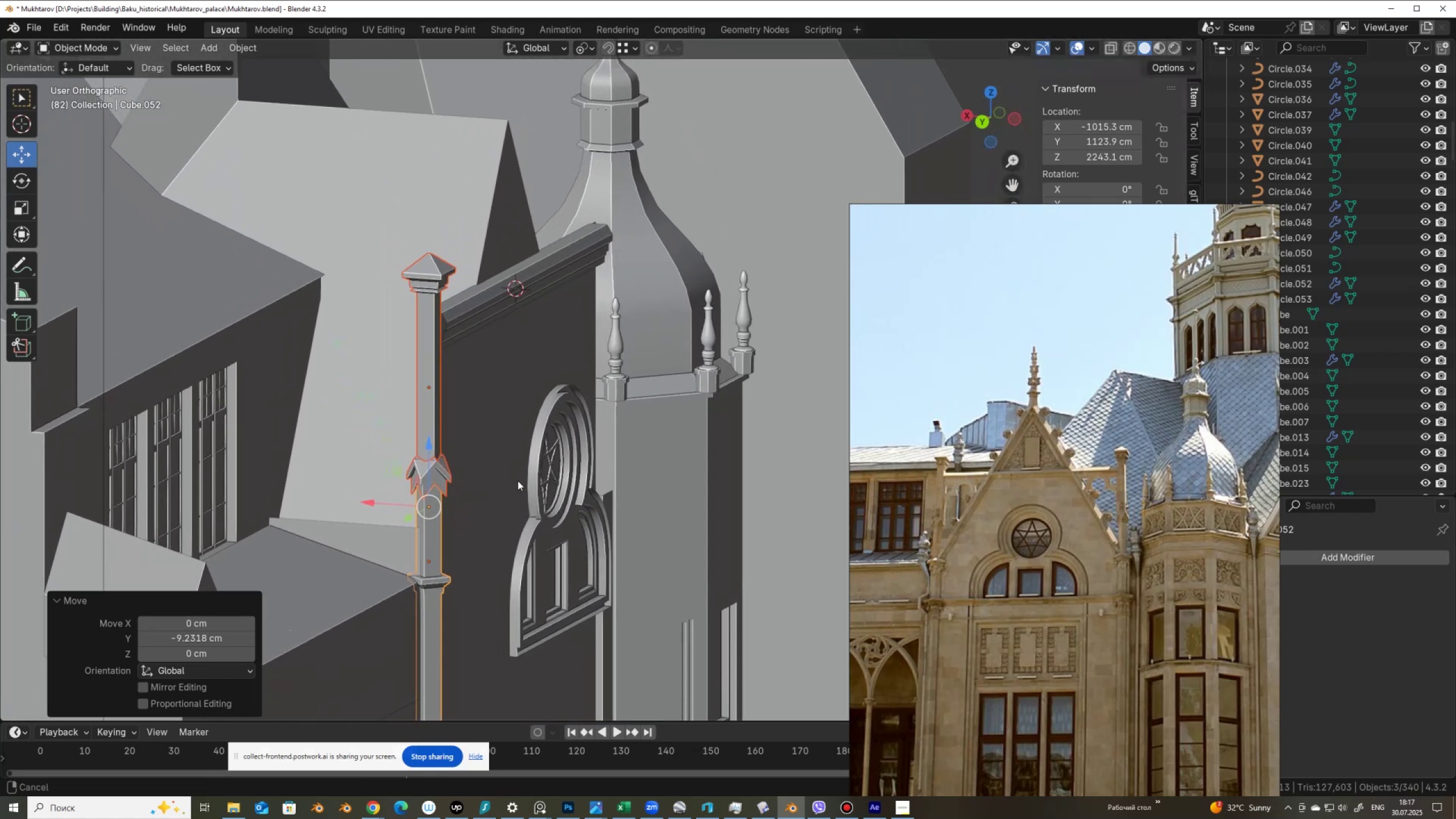 
scroll: coordinate [509, 446], scroll_direction: up, amount: 5.0
 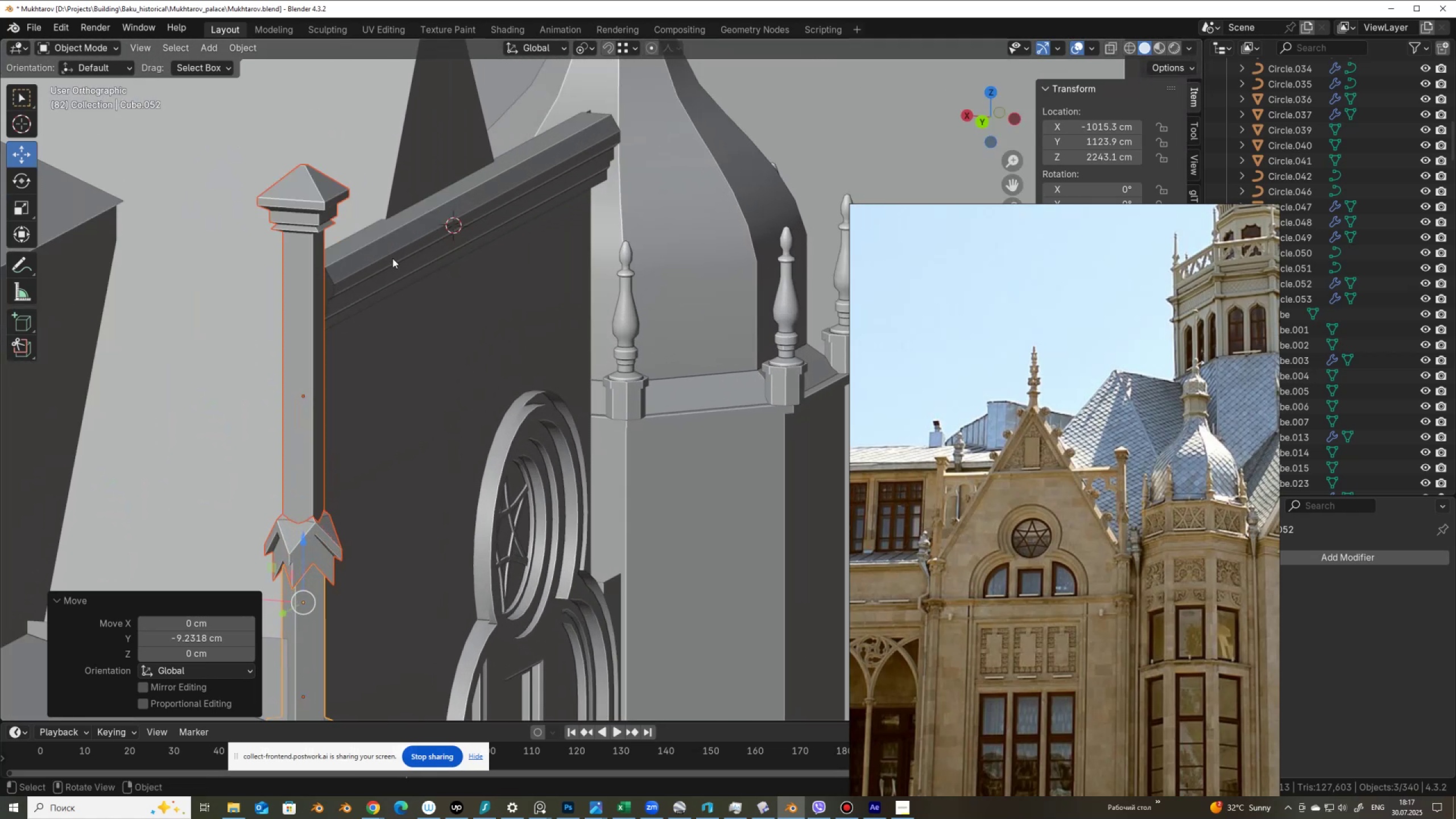 
left_click([392, 258])
 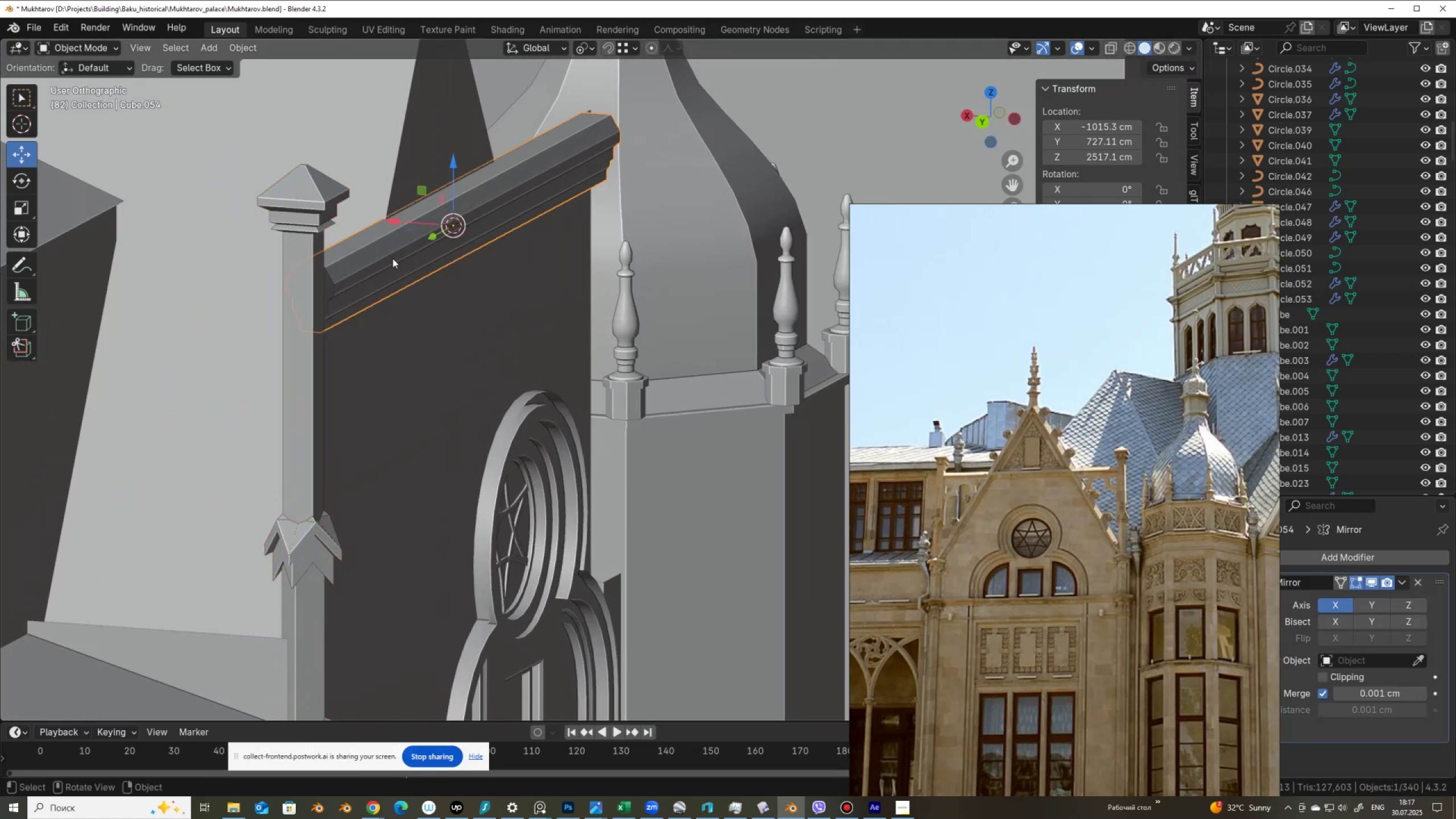 
key(Tab)
type(A3)
 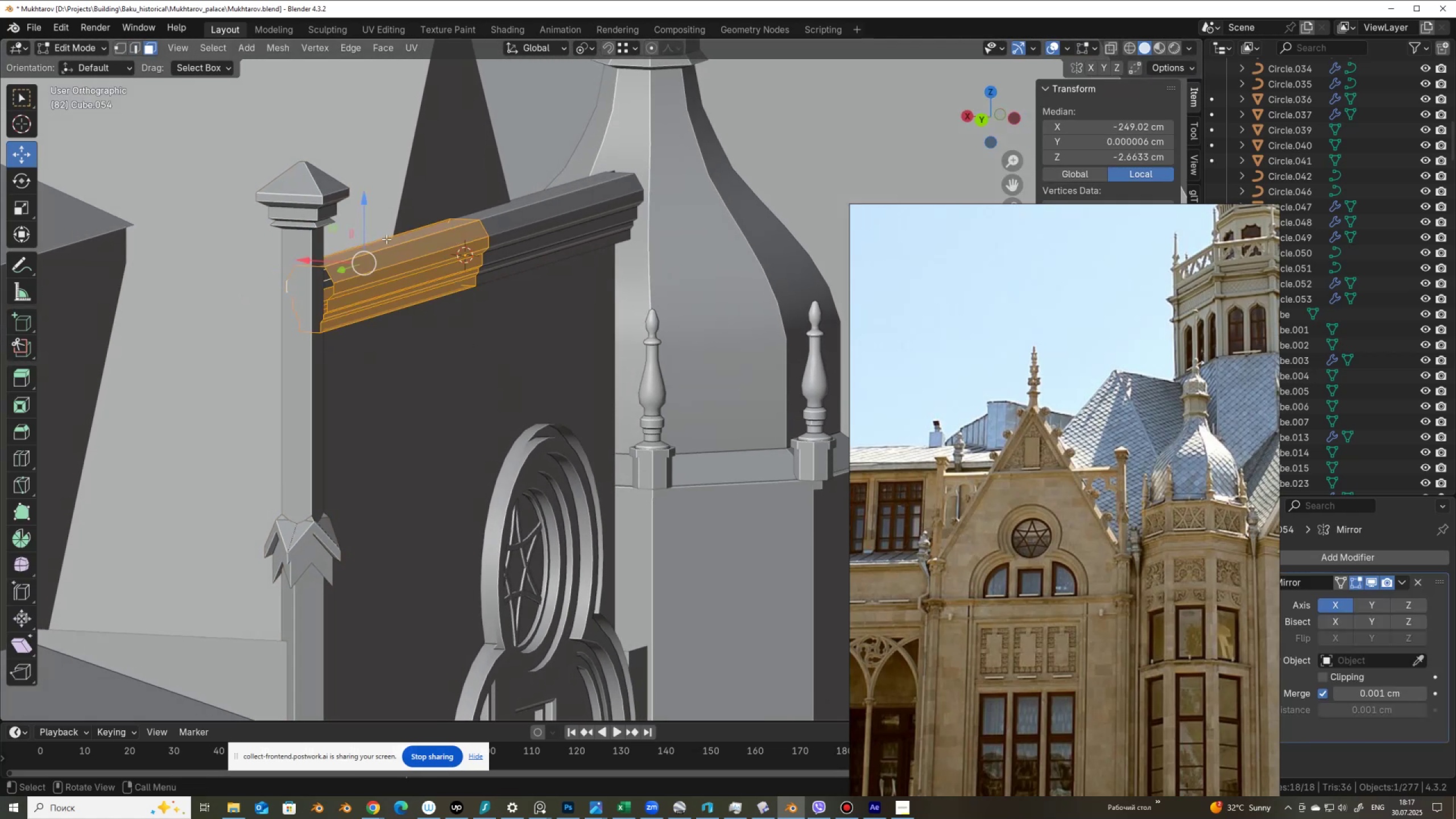 
hold_key(key=ShiftLeft, duration=0.91)
left_click([386, 242])
 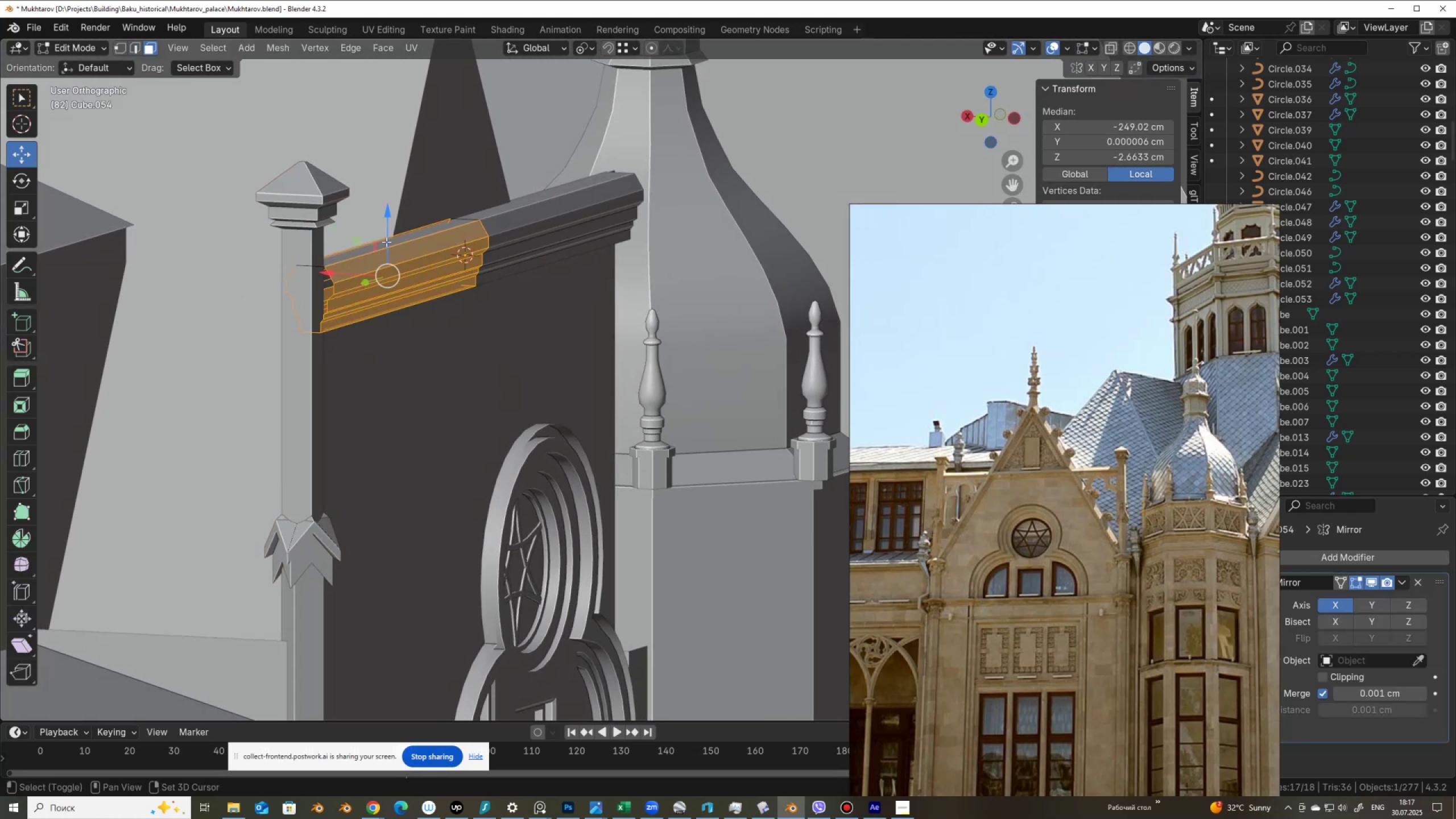 
double_click([386, 242])
 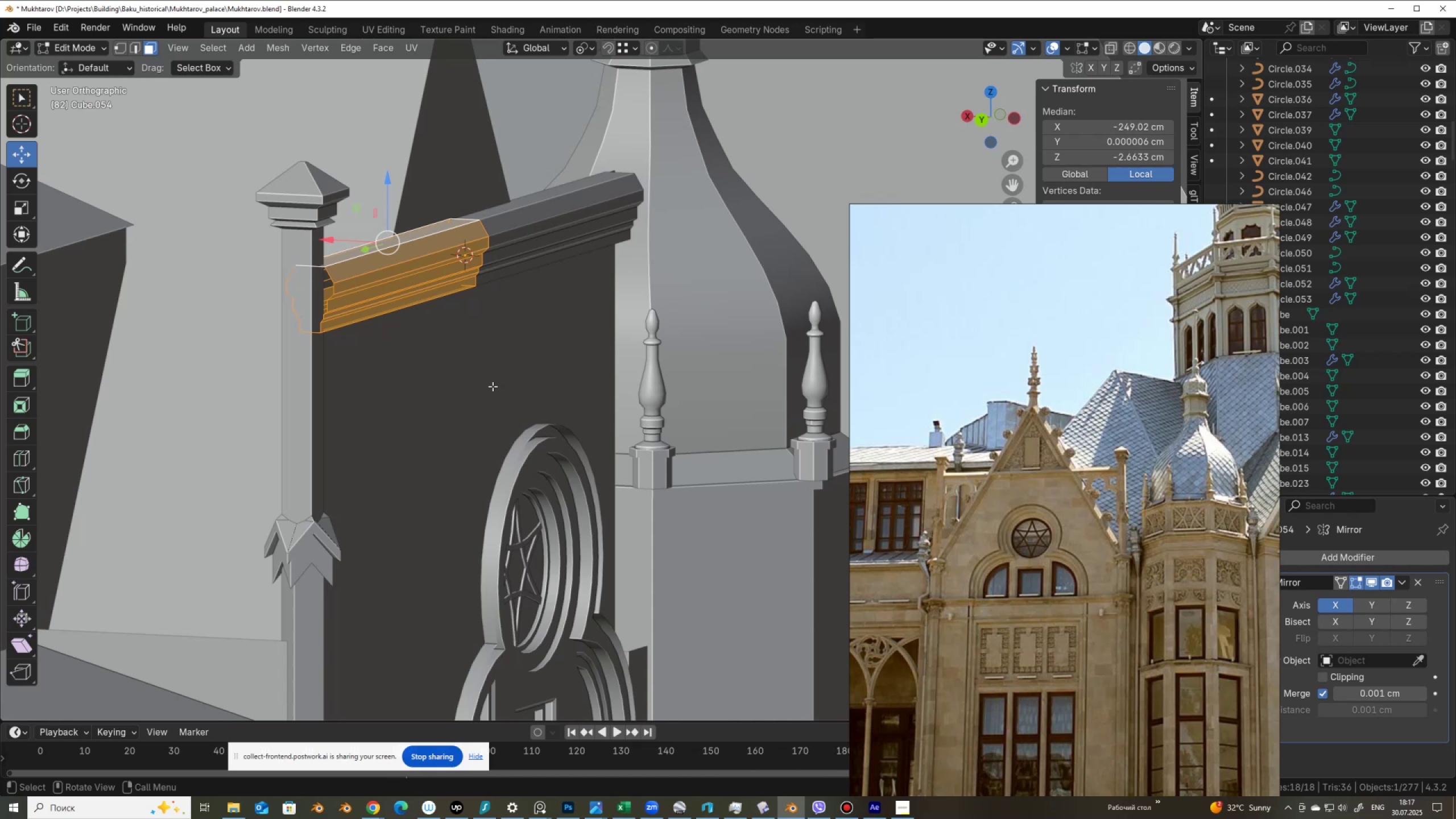 
key(S)
 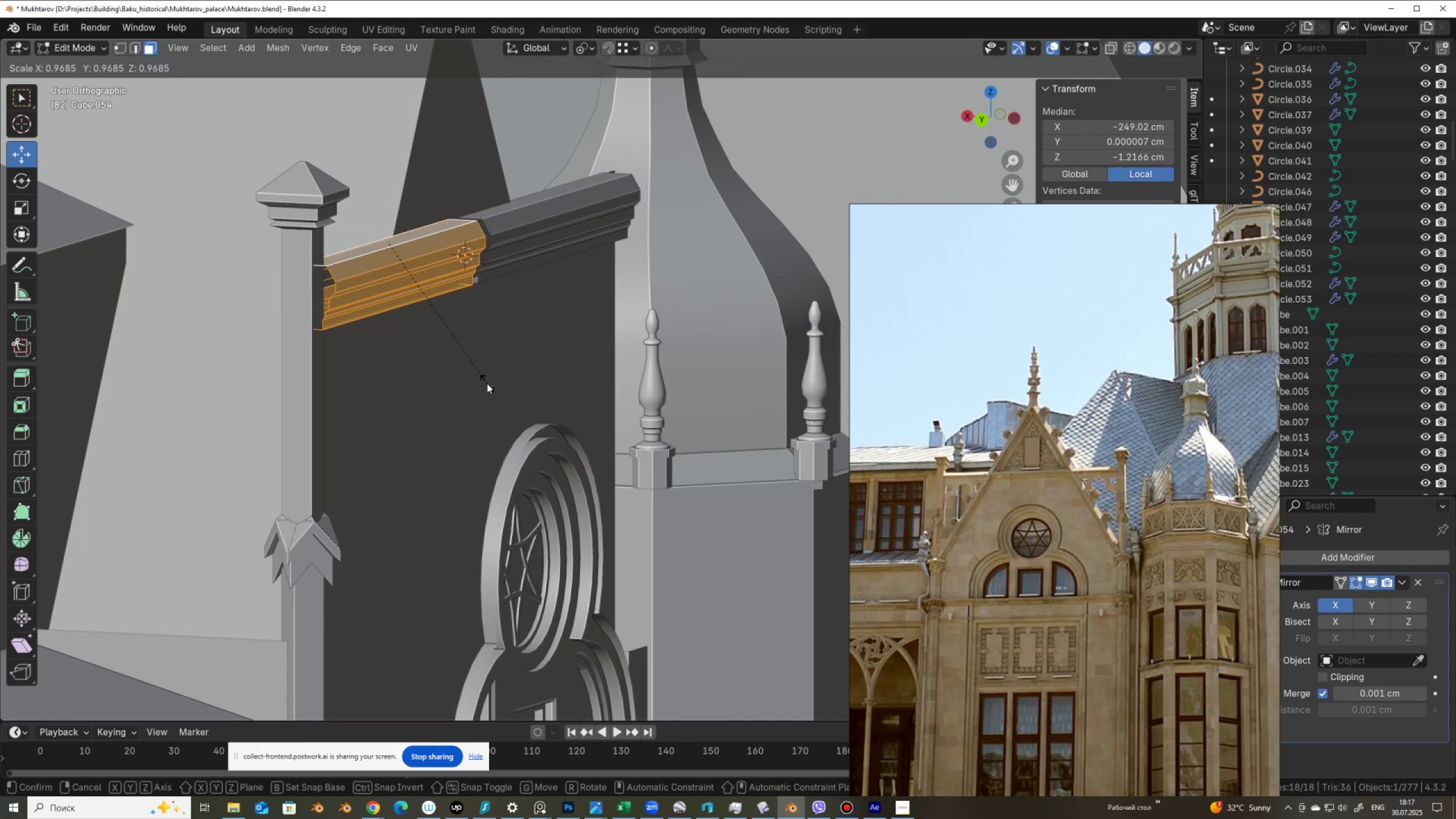 
right_click([503, 384])
 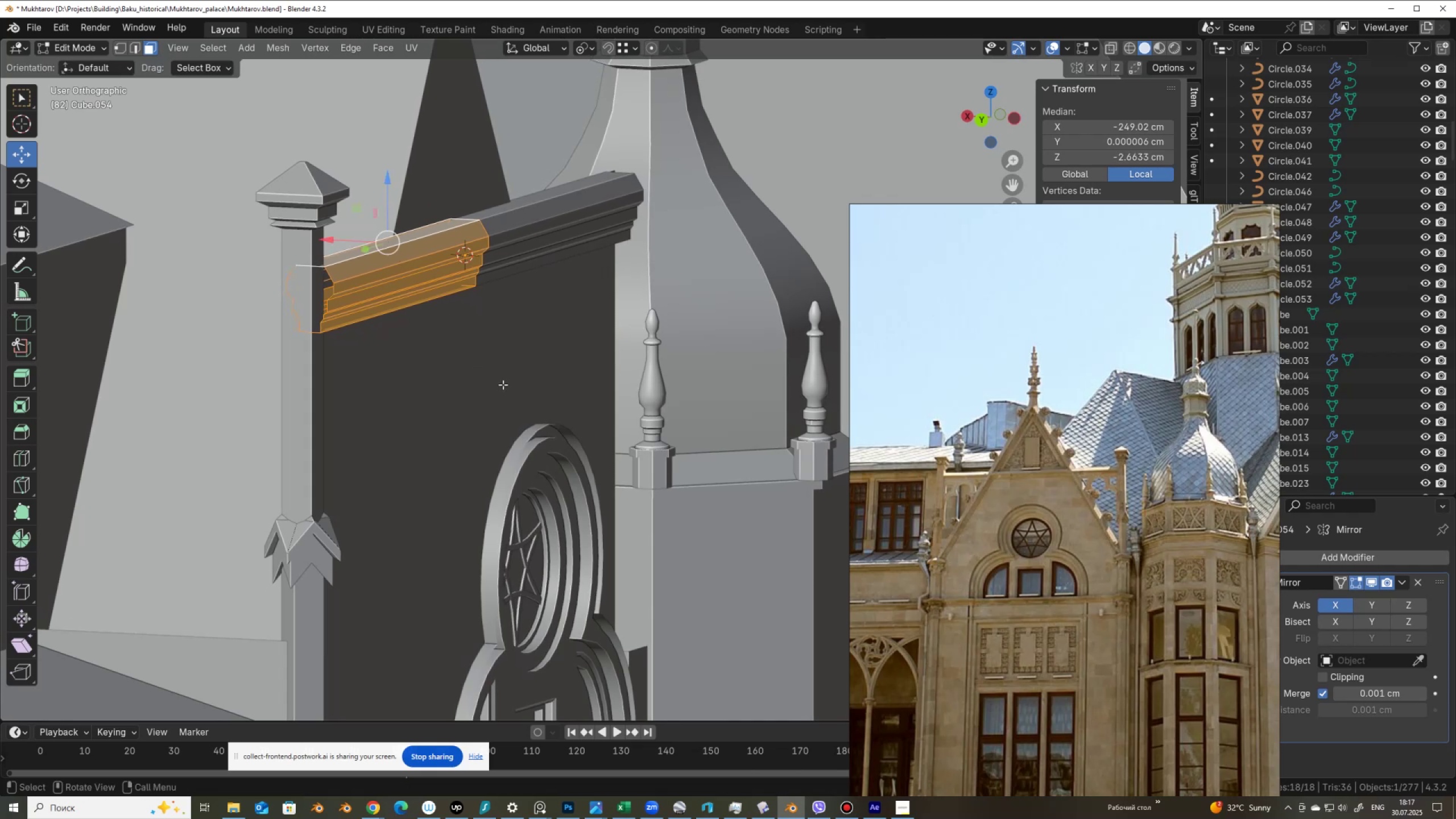 
type(SX)
 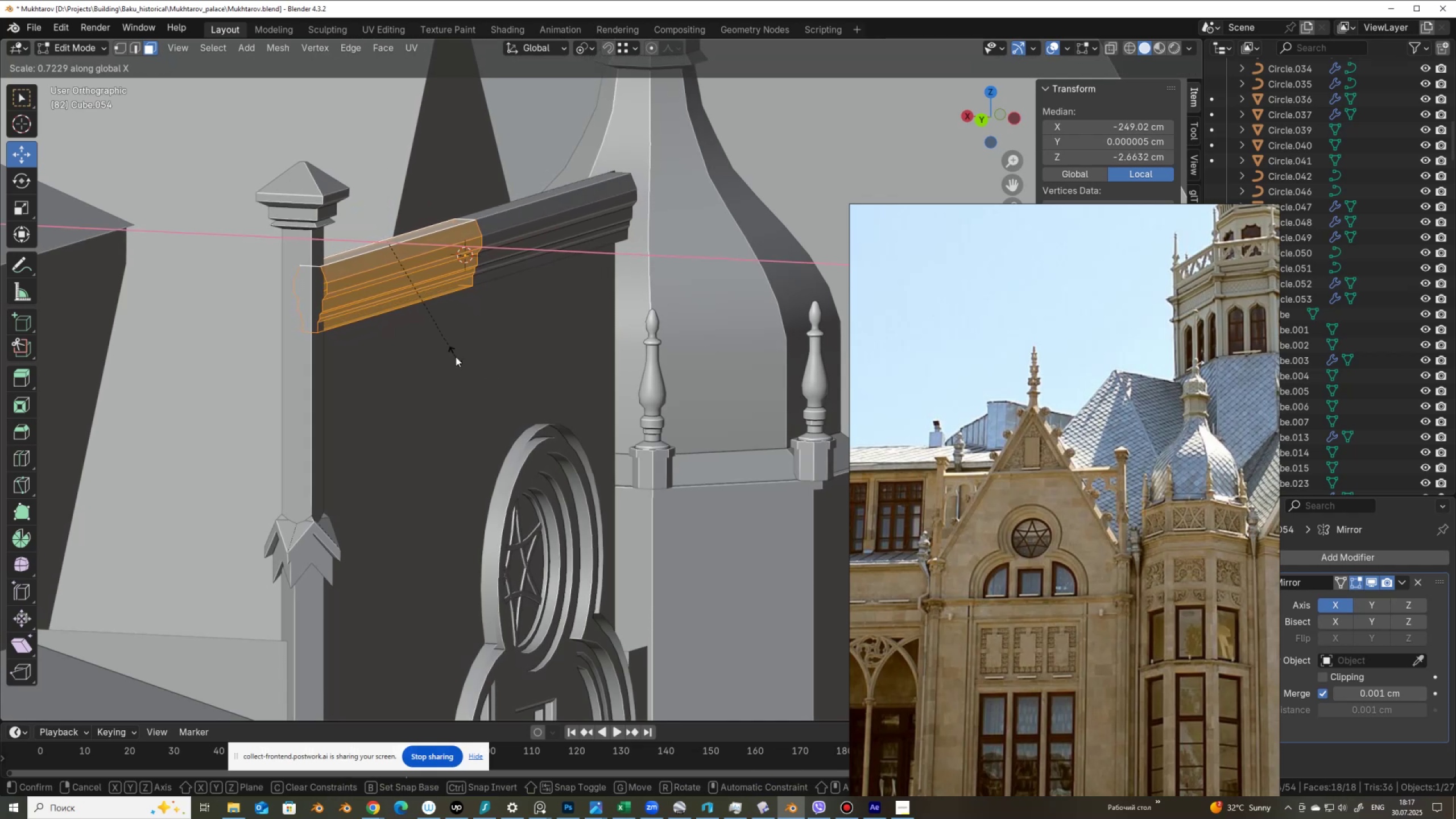 
left_click([457, 357])
 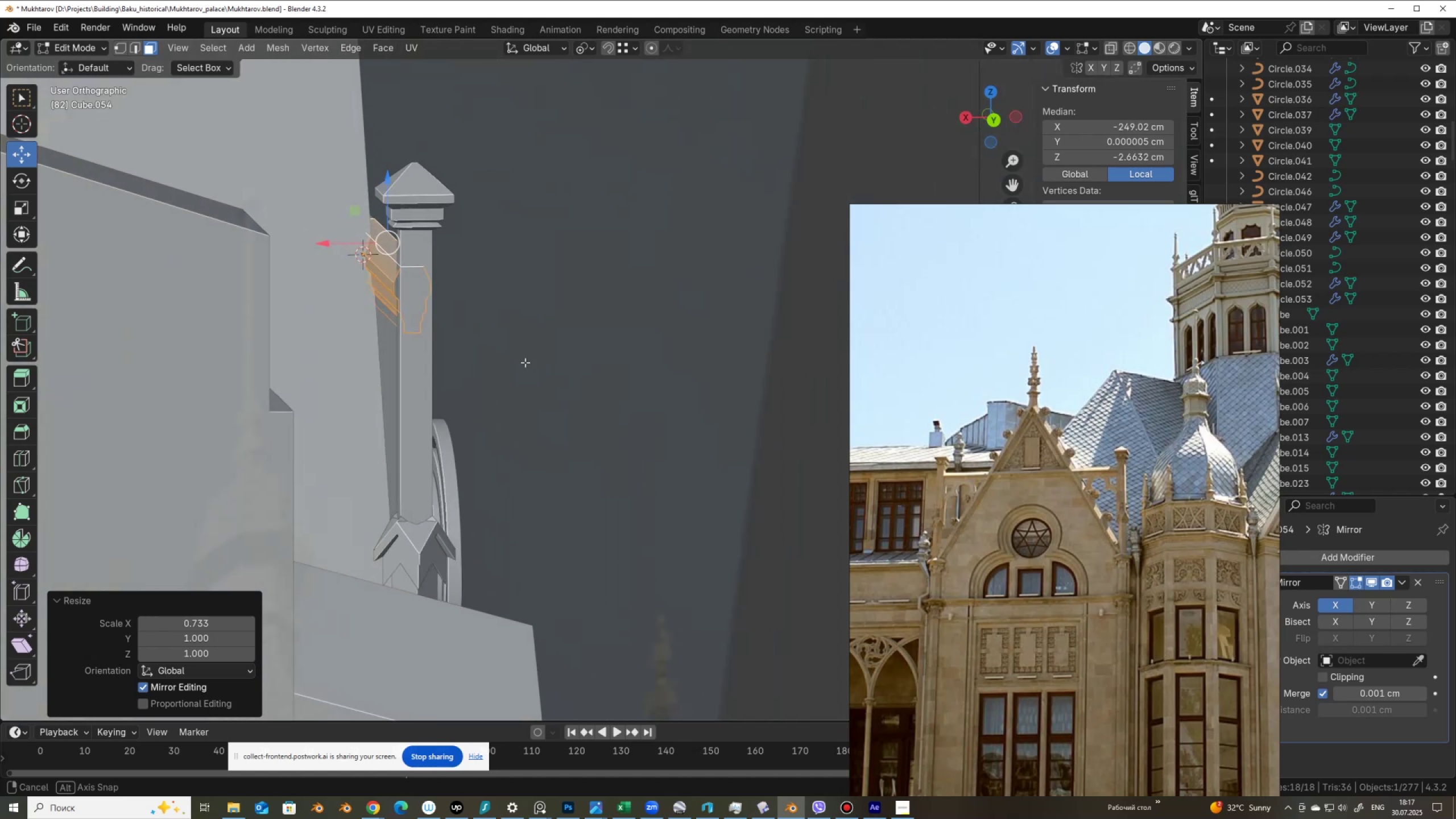 
hold_key(key=AltLeft, duration=0.66)
 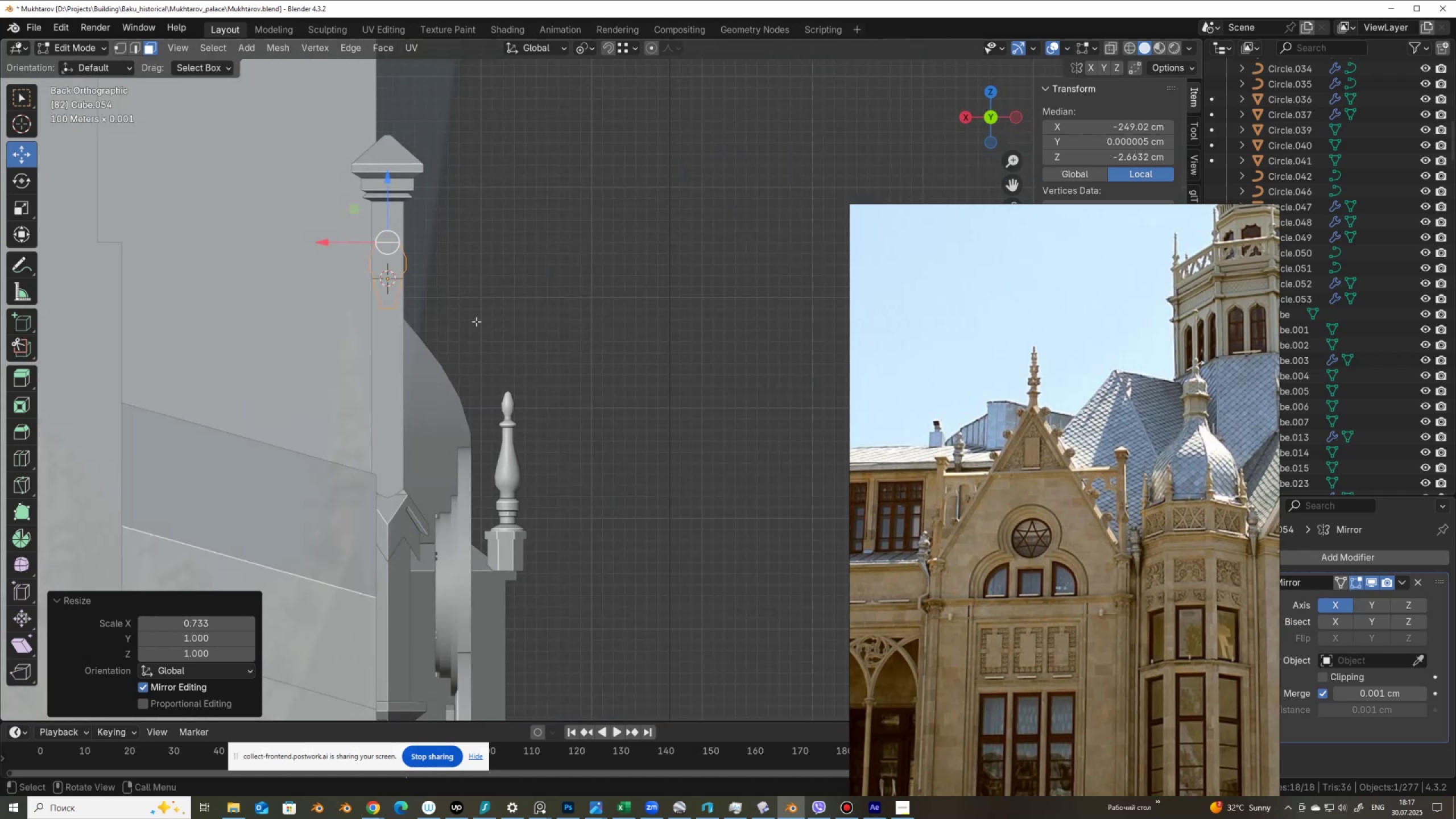 
scroll: coordinate [468, 313], scroll_direction: up, amount: 1.0
 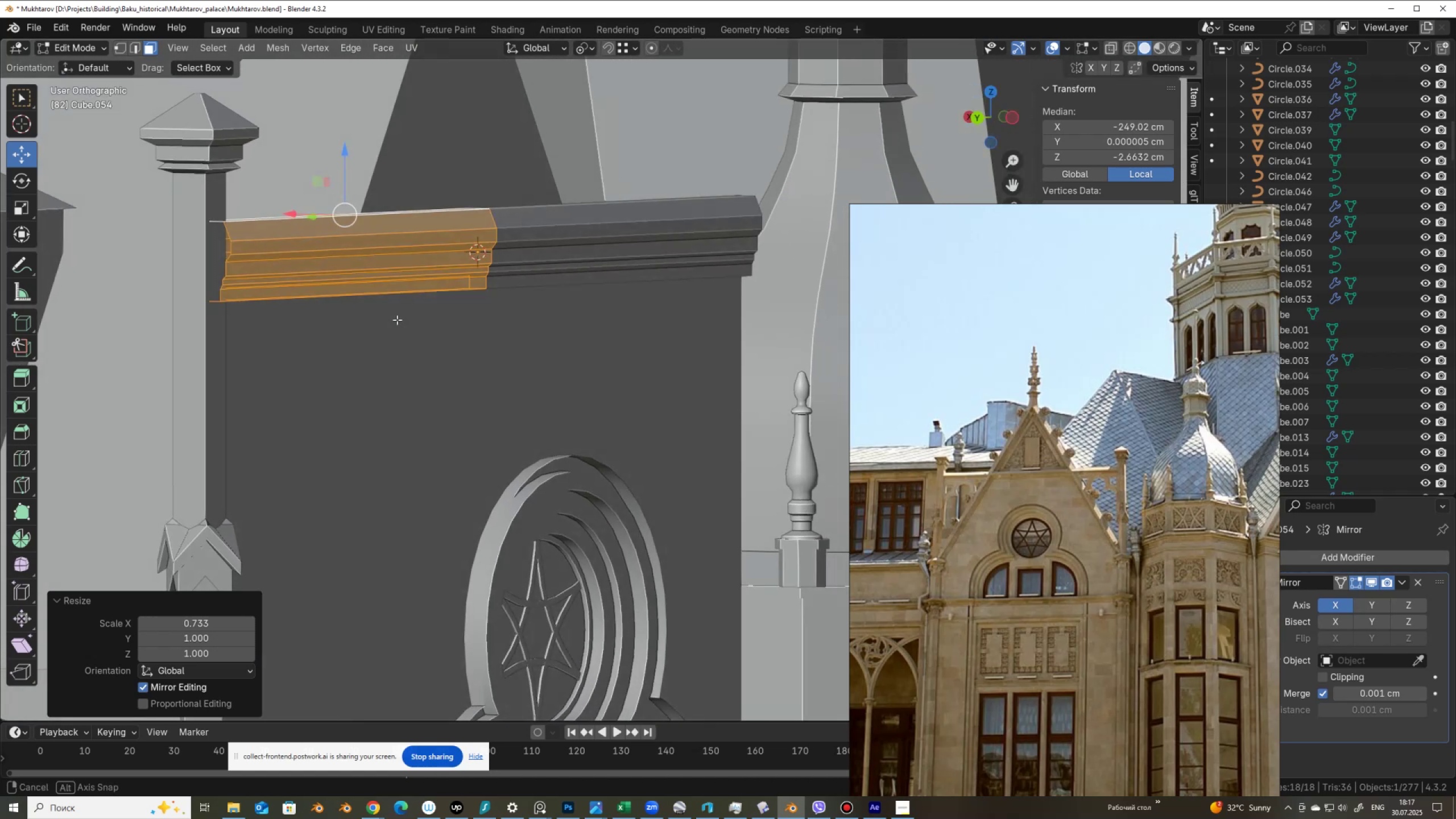 
wait(5.07)
 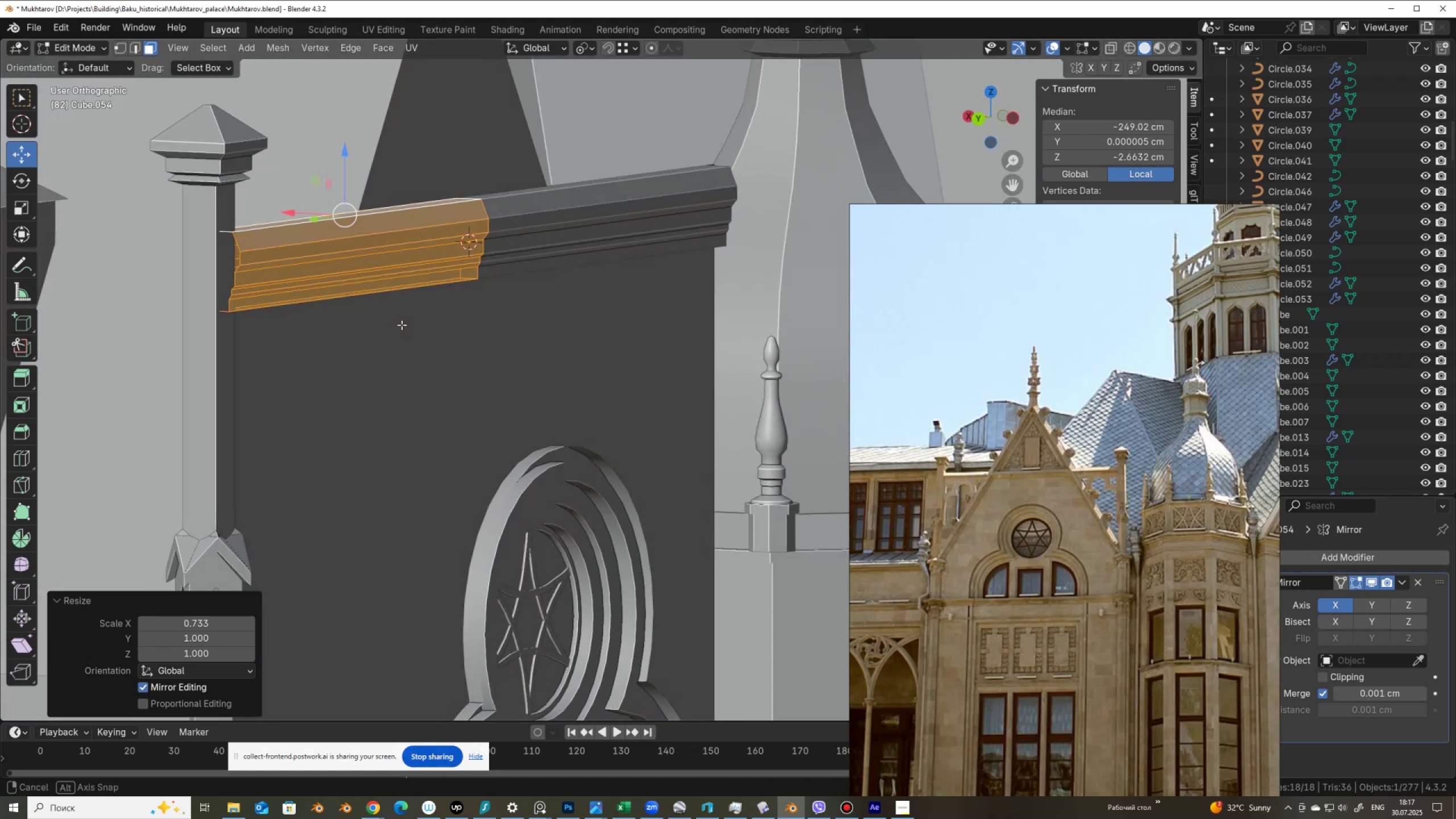 
type(SZ)
 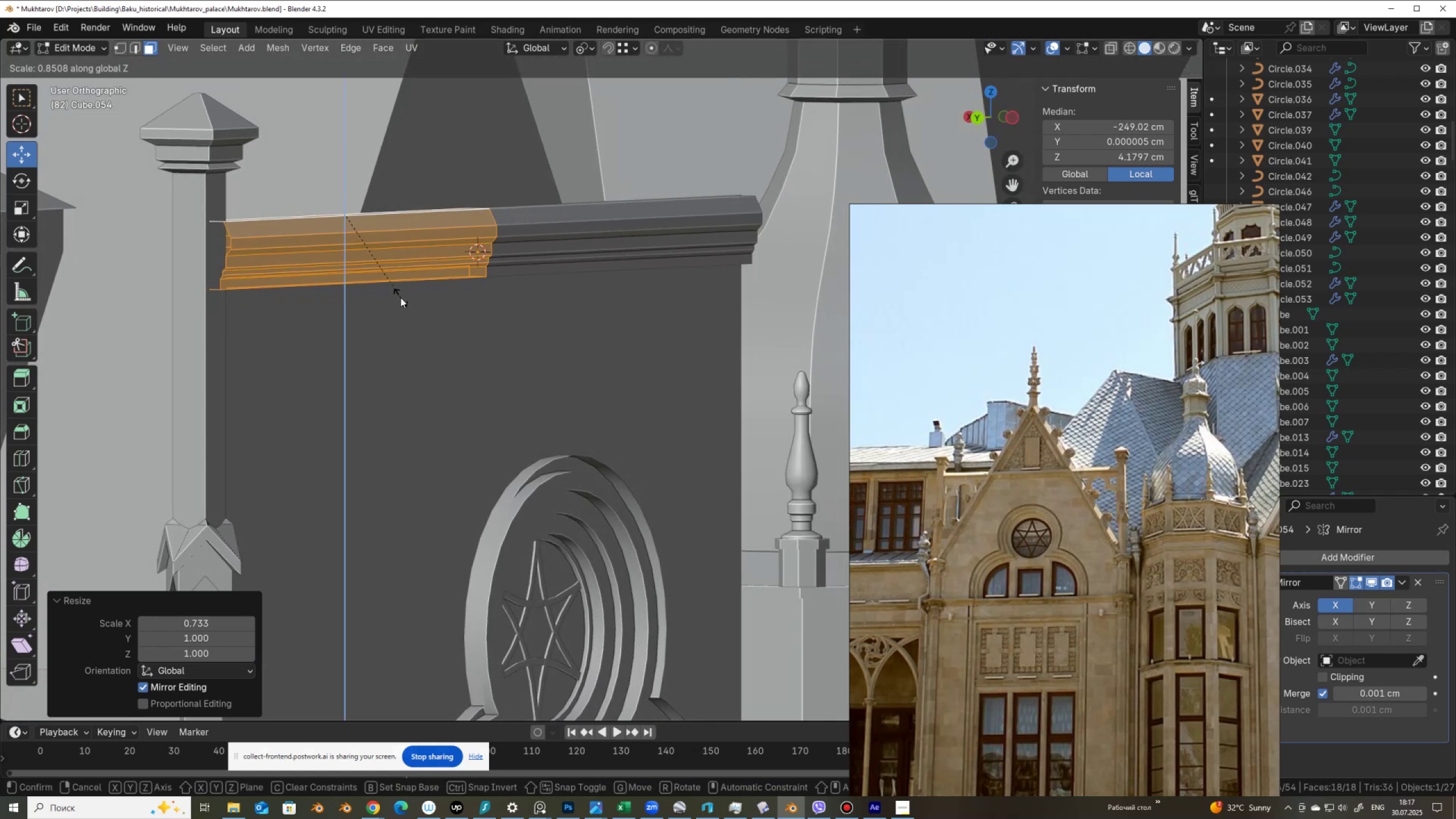 
left_click([401, 289])
 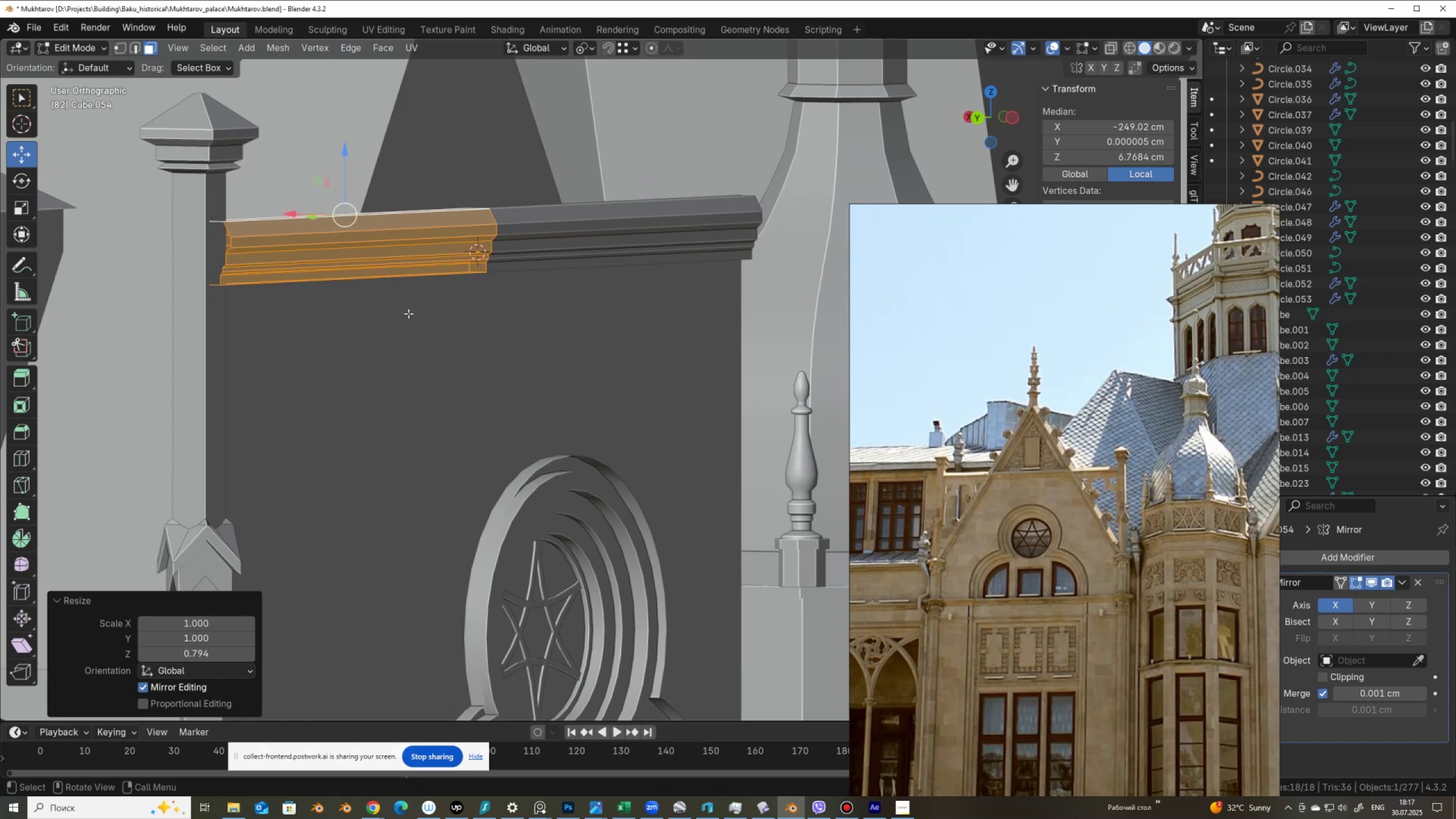 
key(S)
 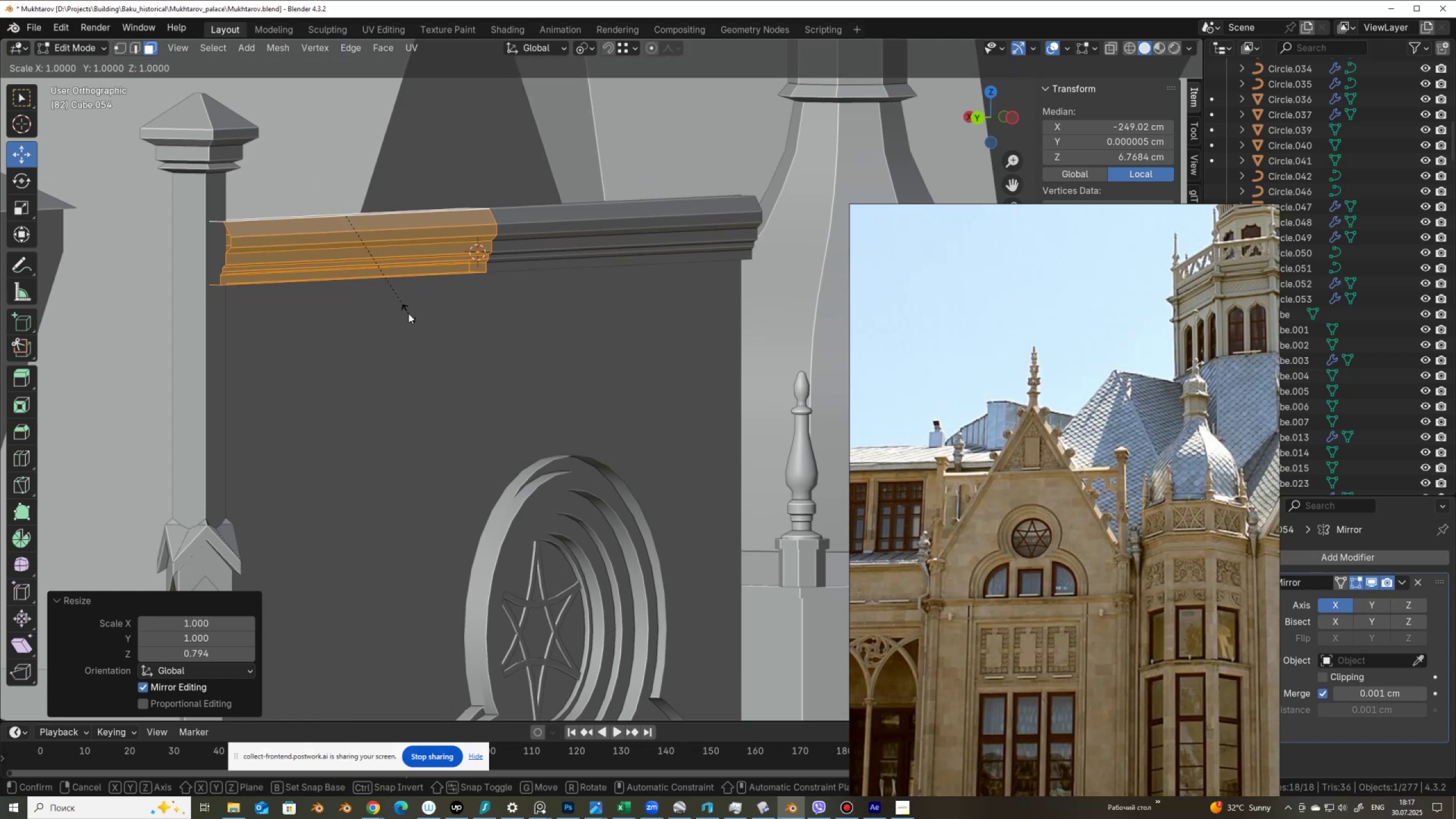 
right_click([408, 313])
 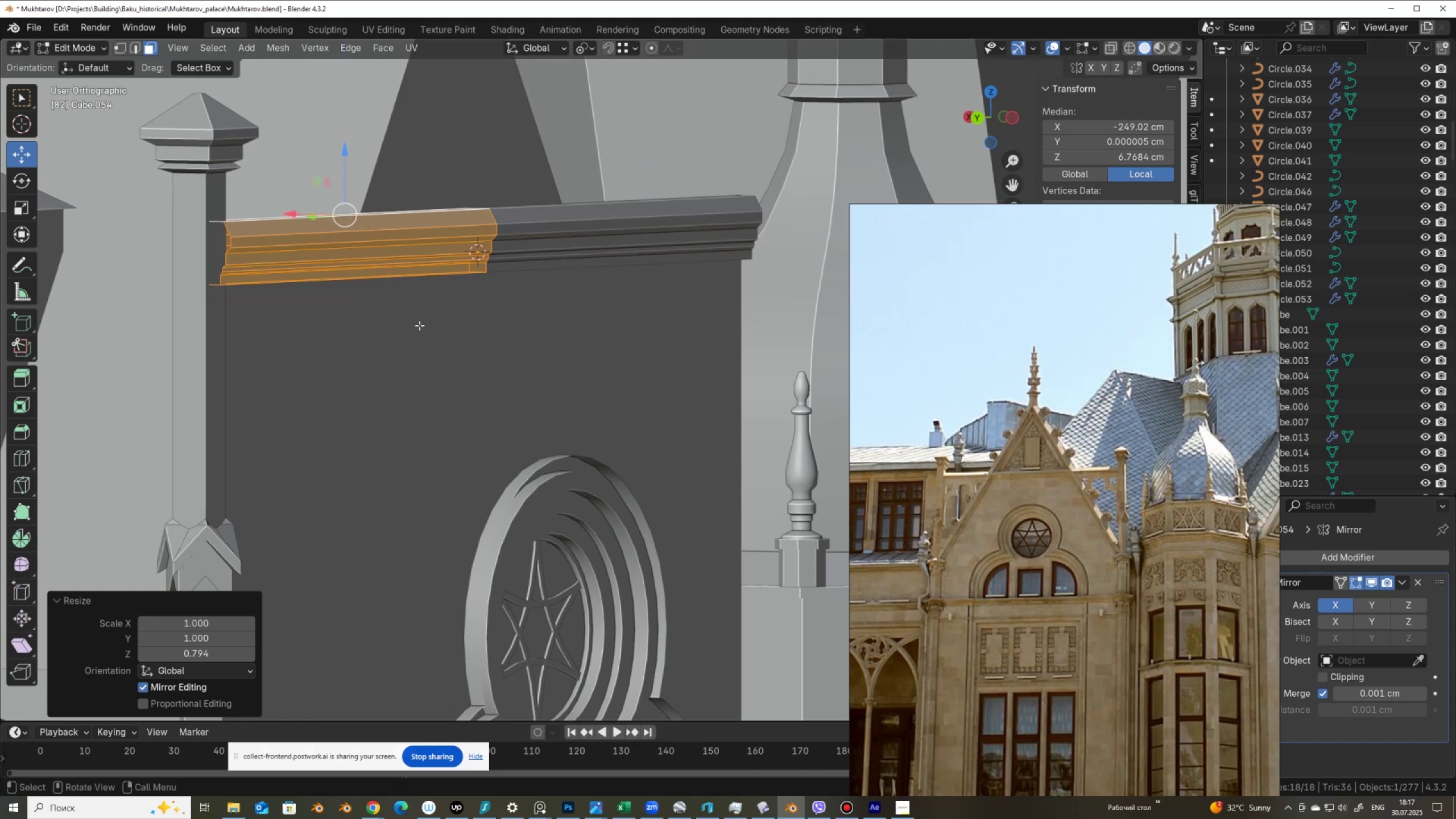 
scroll: coordinate [455, 328], scroll_direction: up, amount: 3.0
 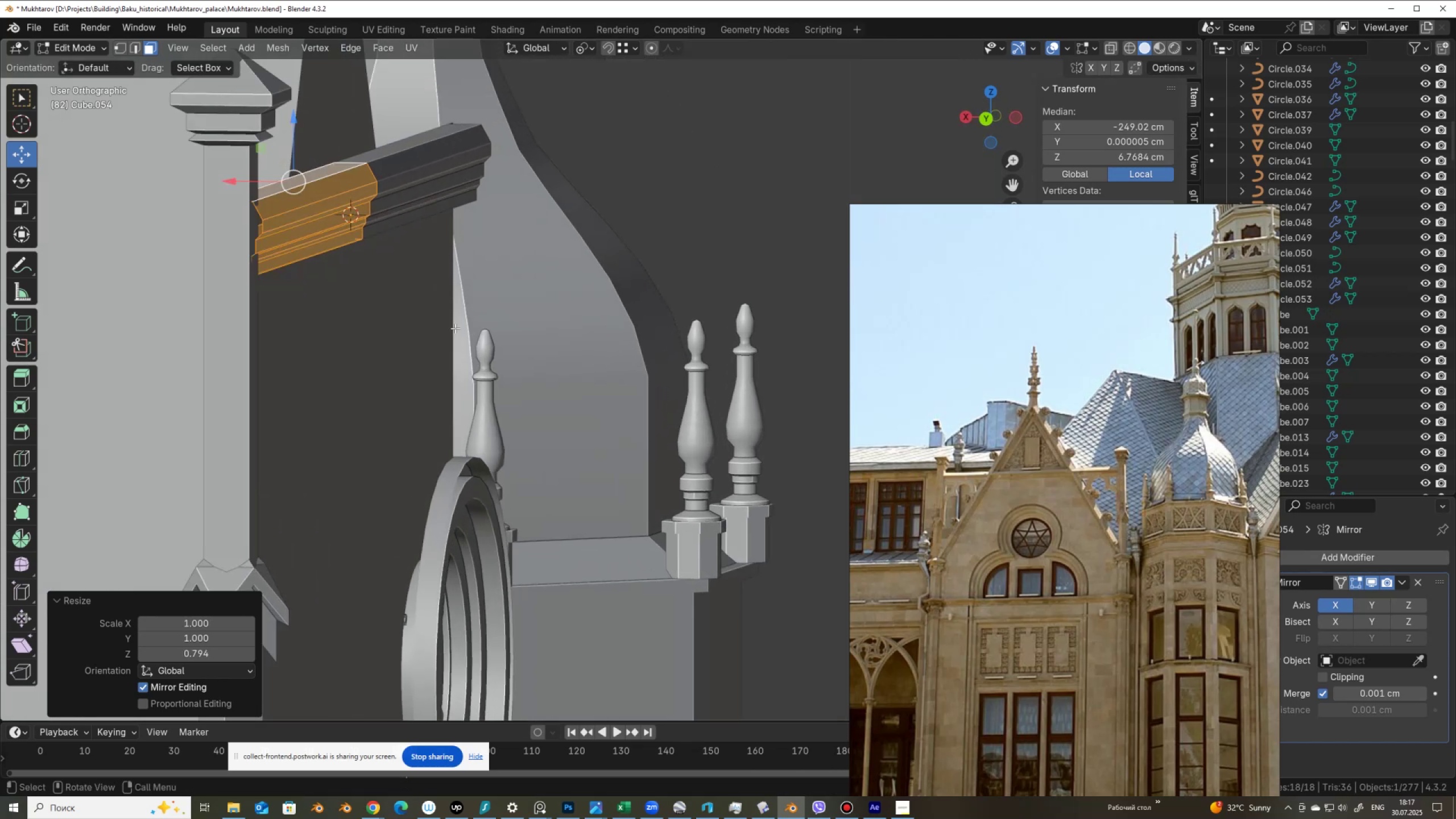 
hold_key(key=ShiftLeft, duration=0.47)
scroll: coordinate [534, 432], scroll_direction: up, amount: 3.0
 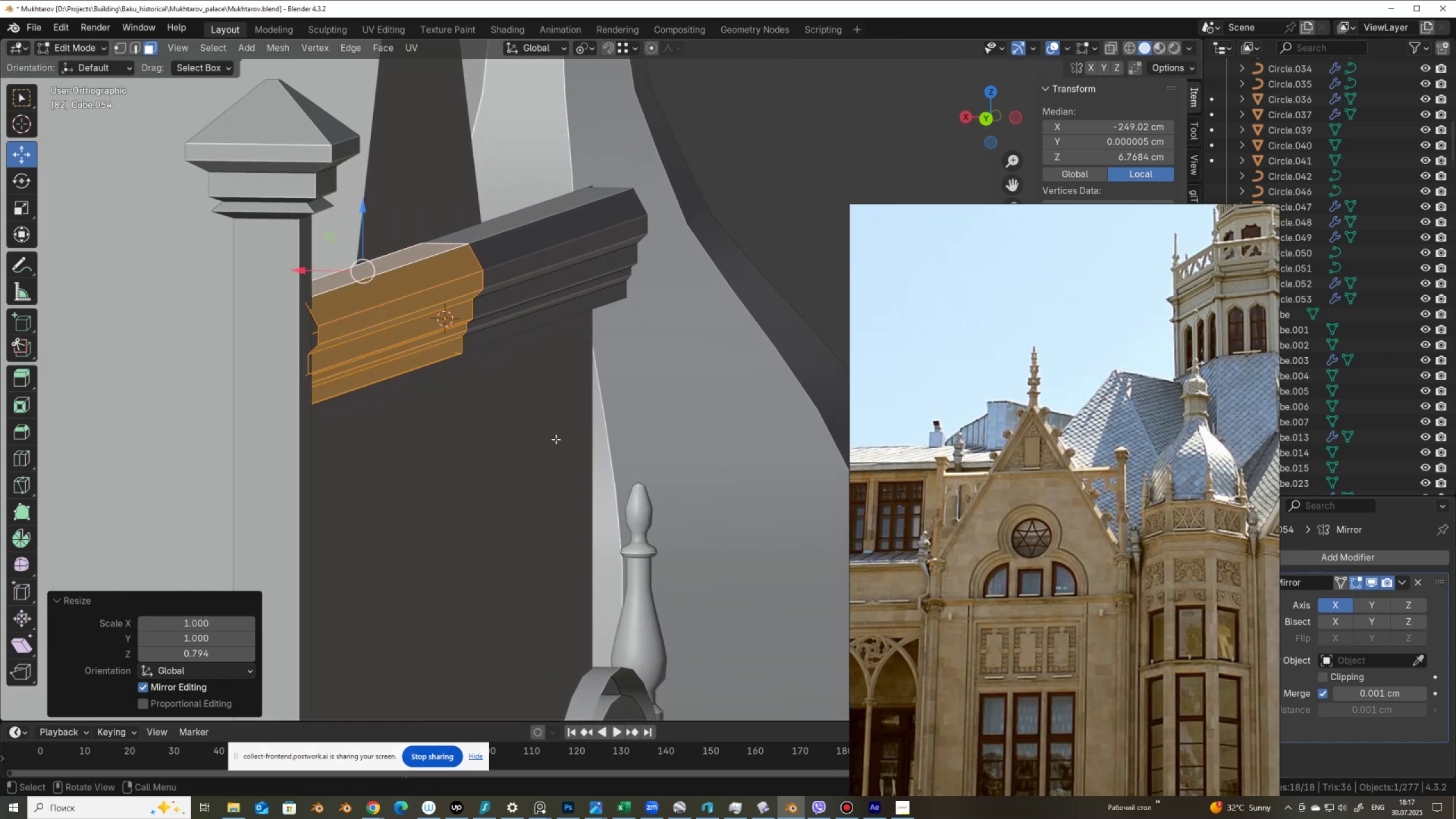 
type(XSX)
 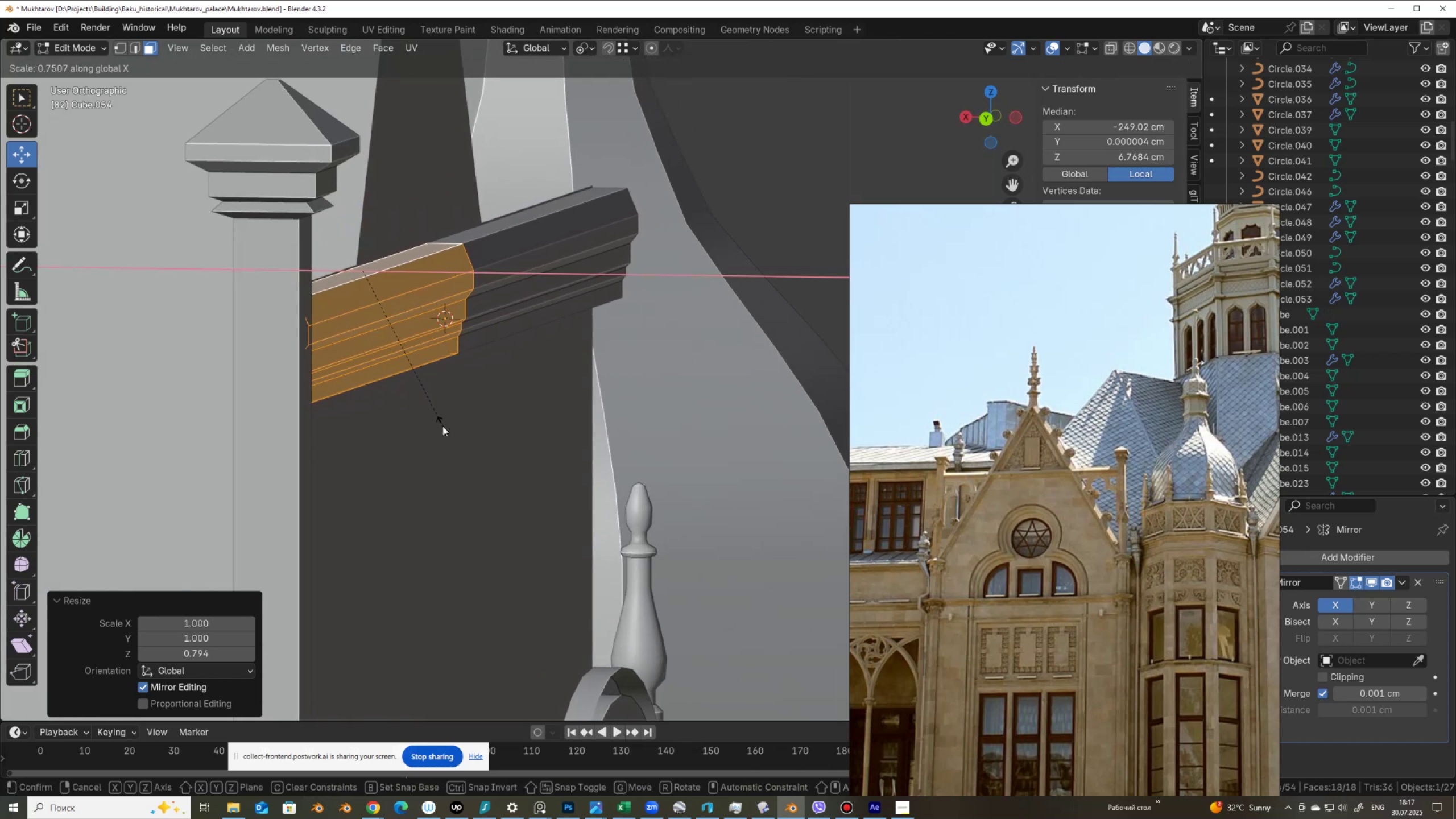 
left_click([442, 426])
 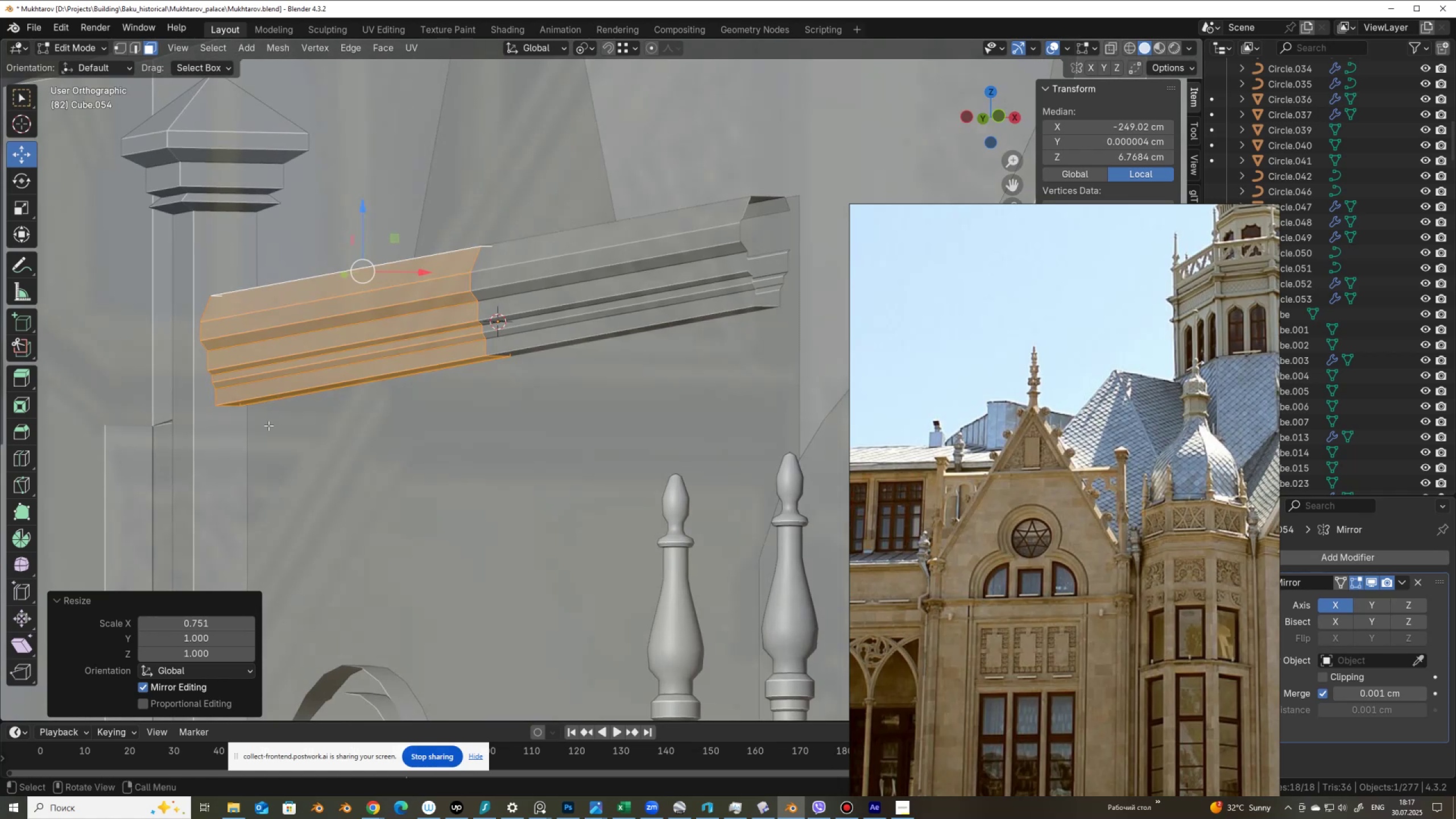 
hold_key(key=ShiftLeft, duration=1.54)
 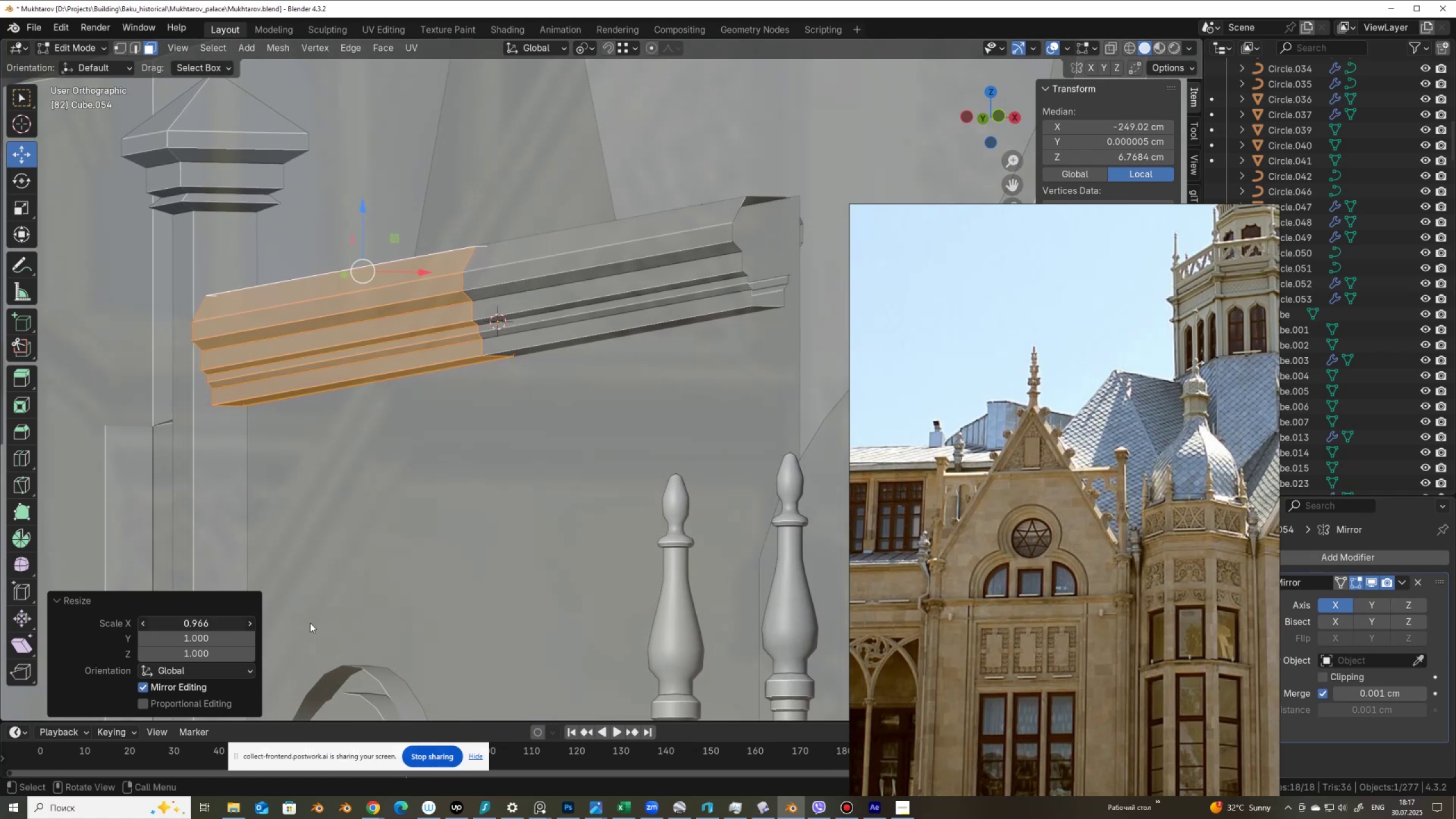 
hold_key(key=ShiftLeft, duration=1.15)
 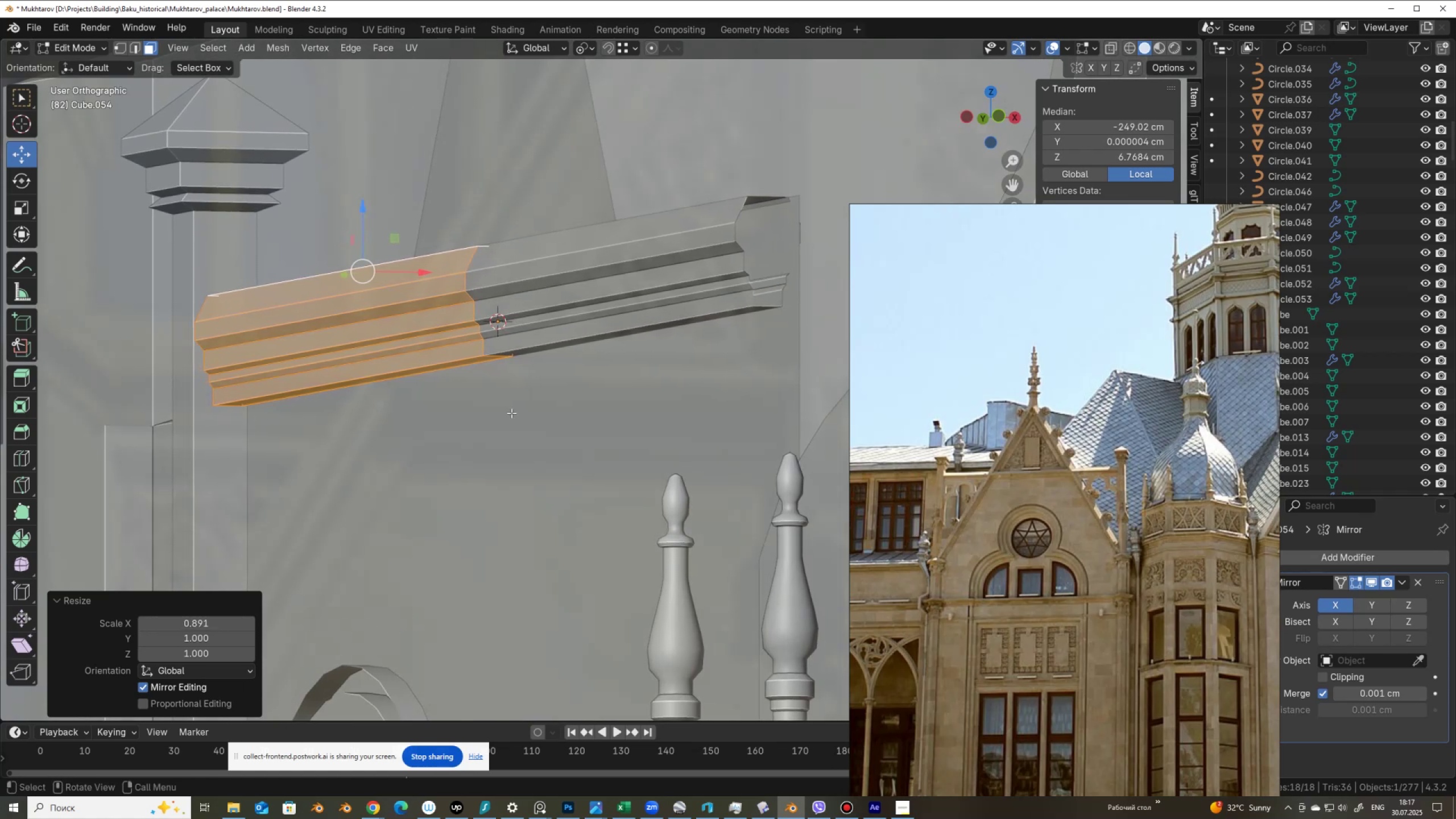 
key(Tab)
 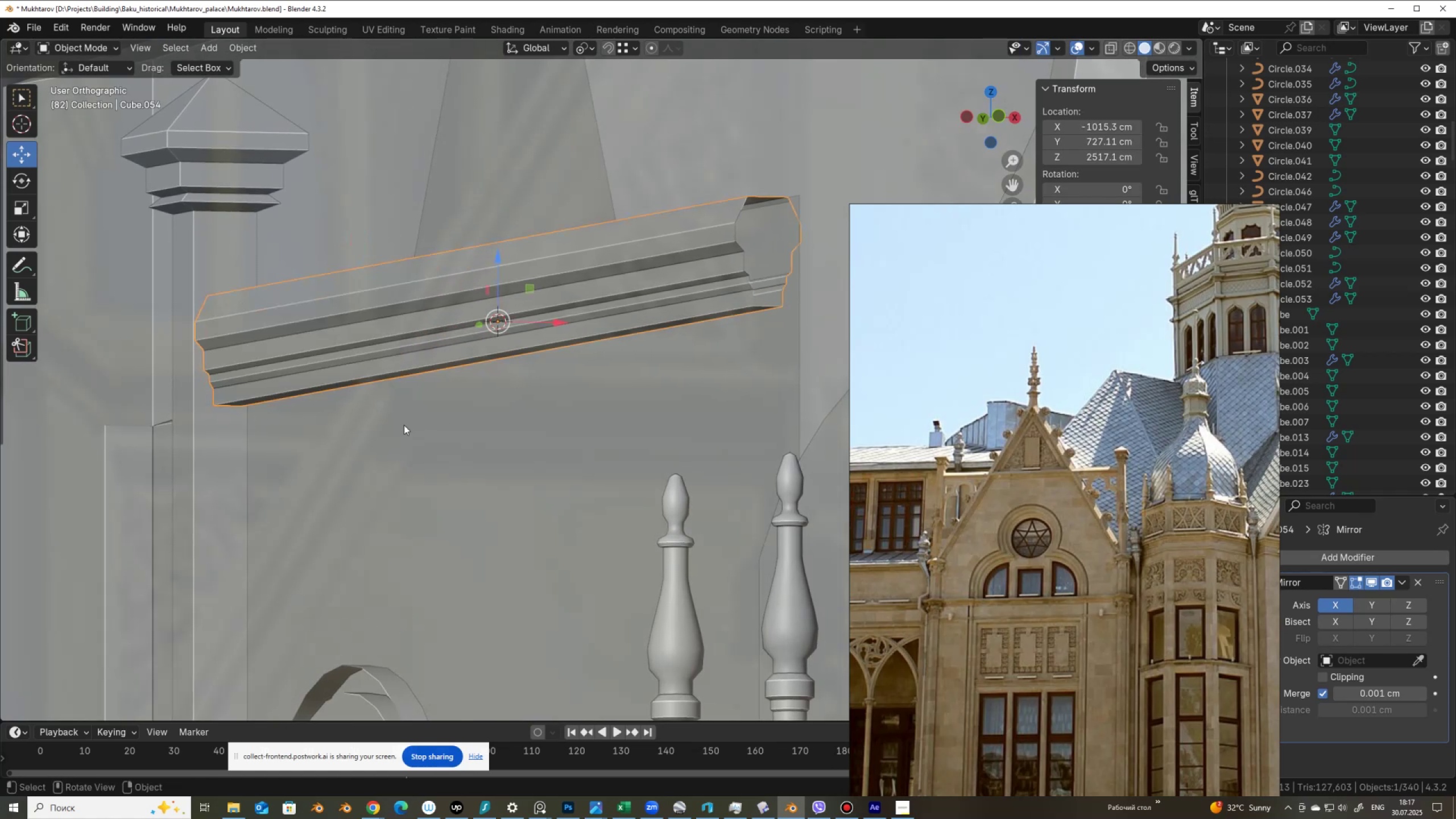 
scroll: coordinate [631, 489], scroll_direction: down, amount: 11.0
 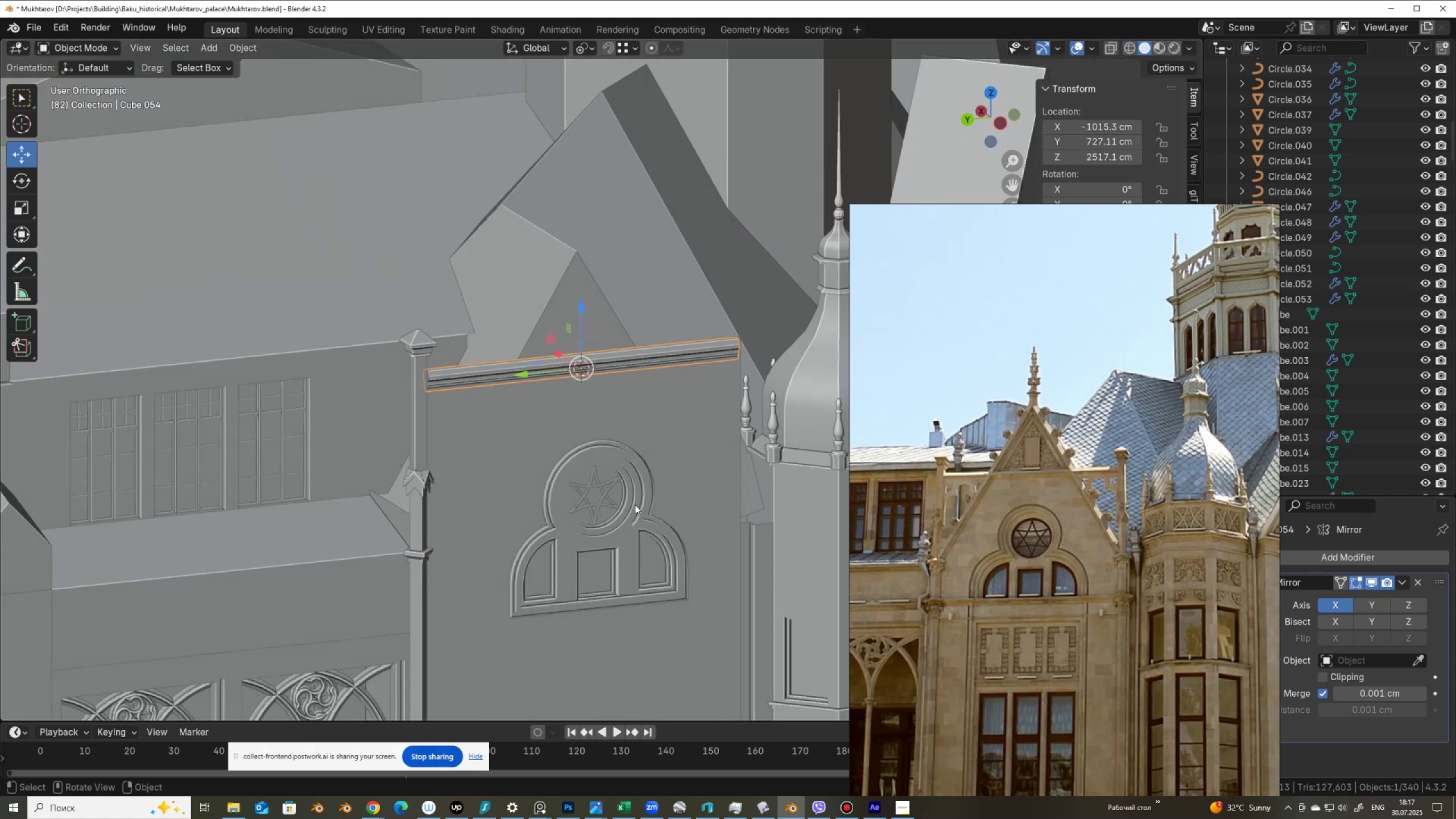 
hold_key(key=ShiftLeft, duration=0.5)
 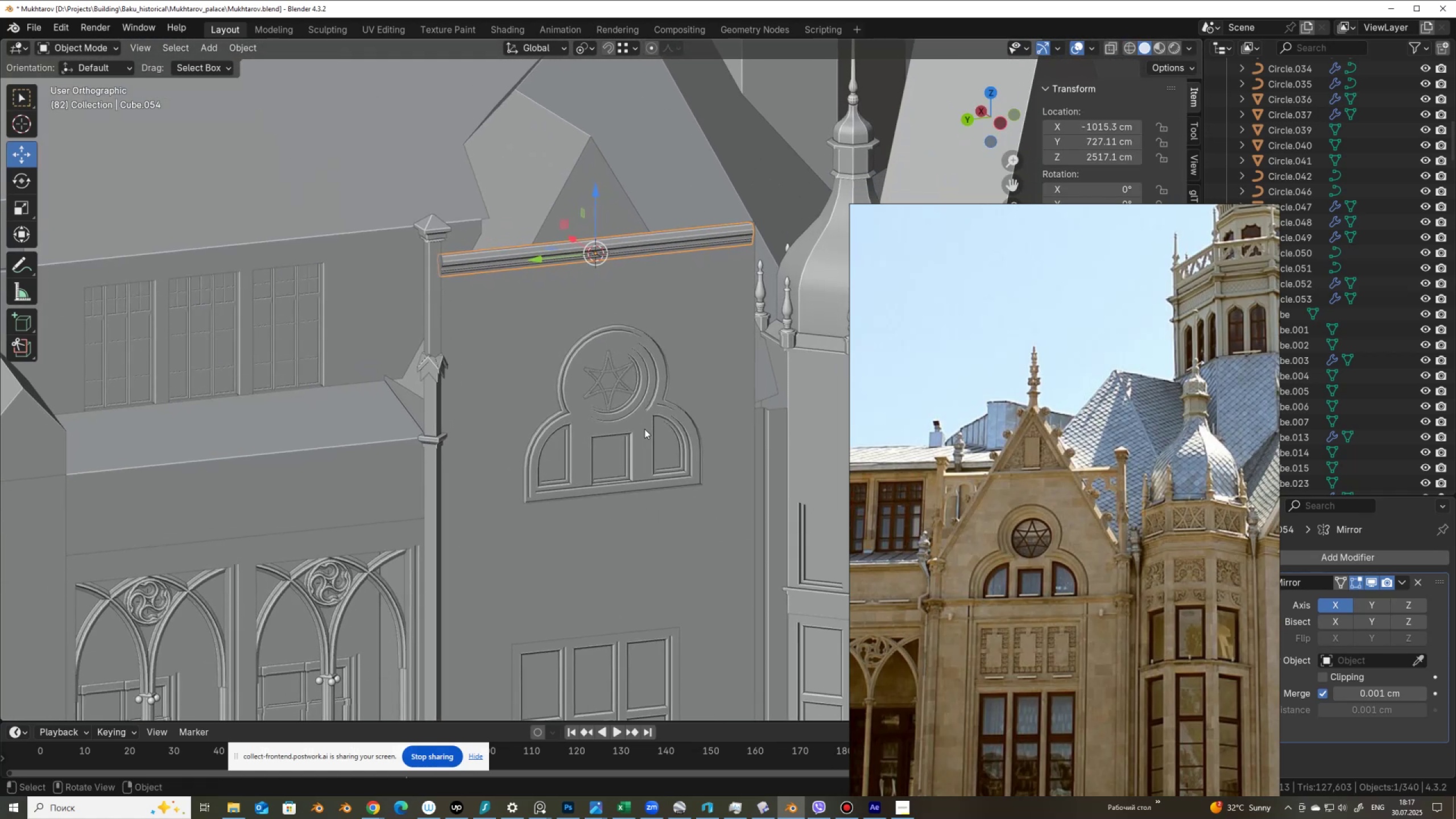 
scroll: coordinate [636, 443], scroll_direction: down, amount: 2.0
 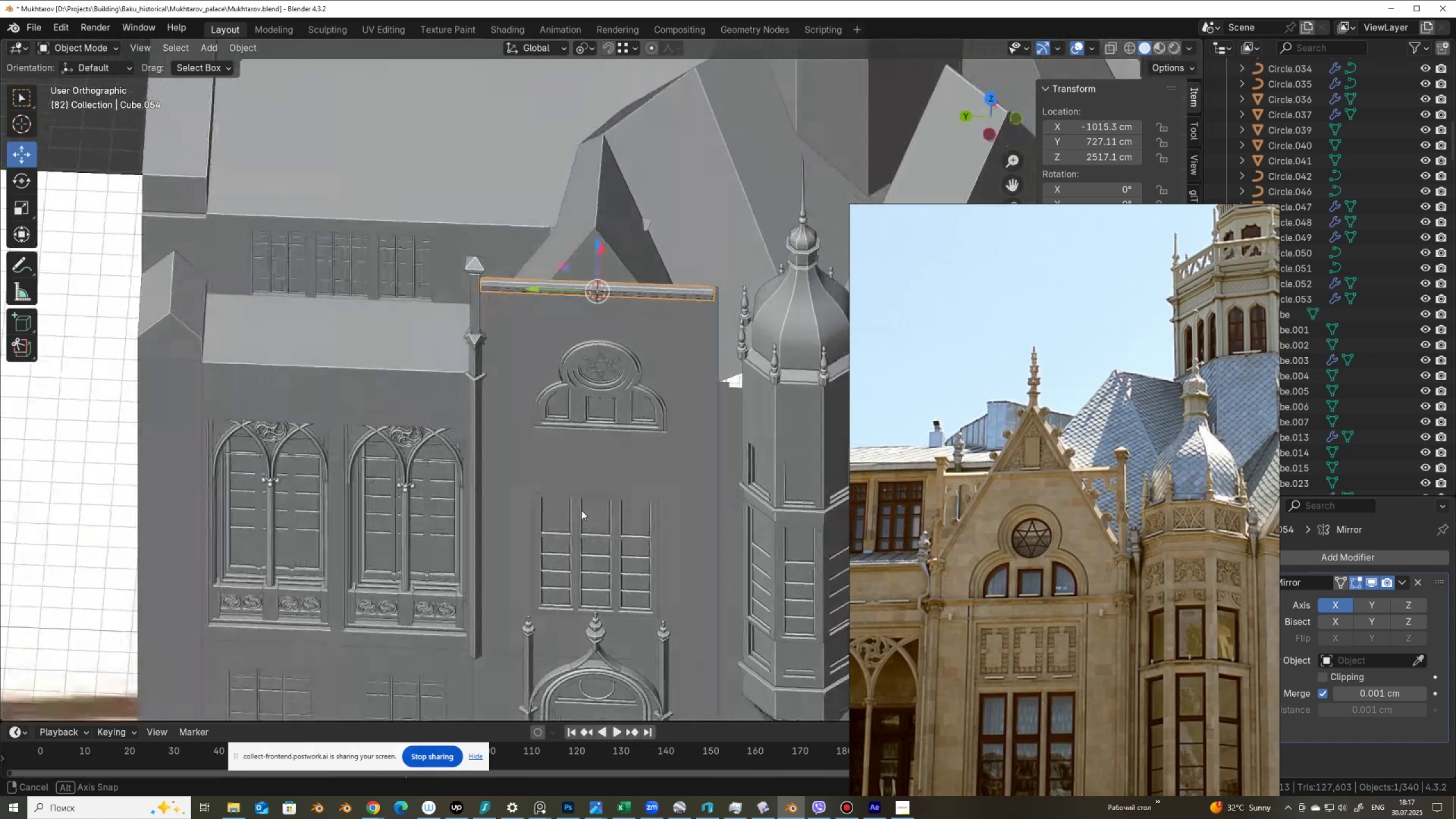 
key(Control+S)
 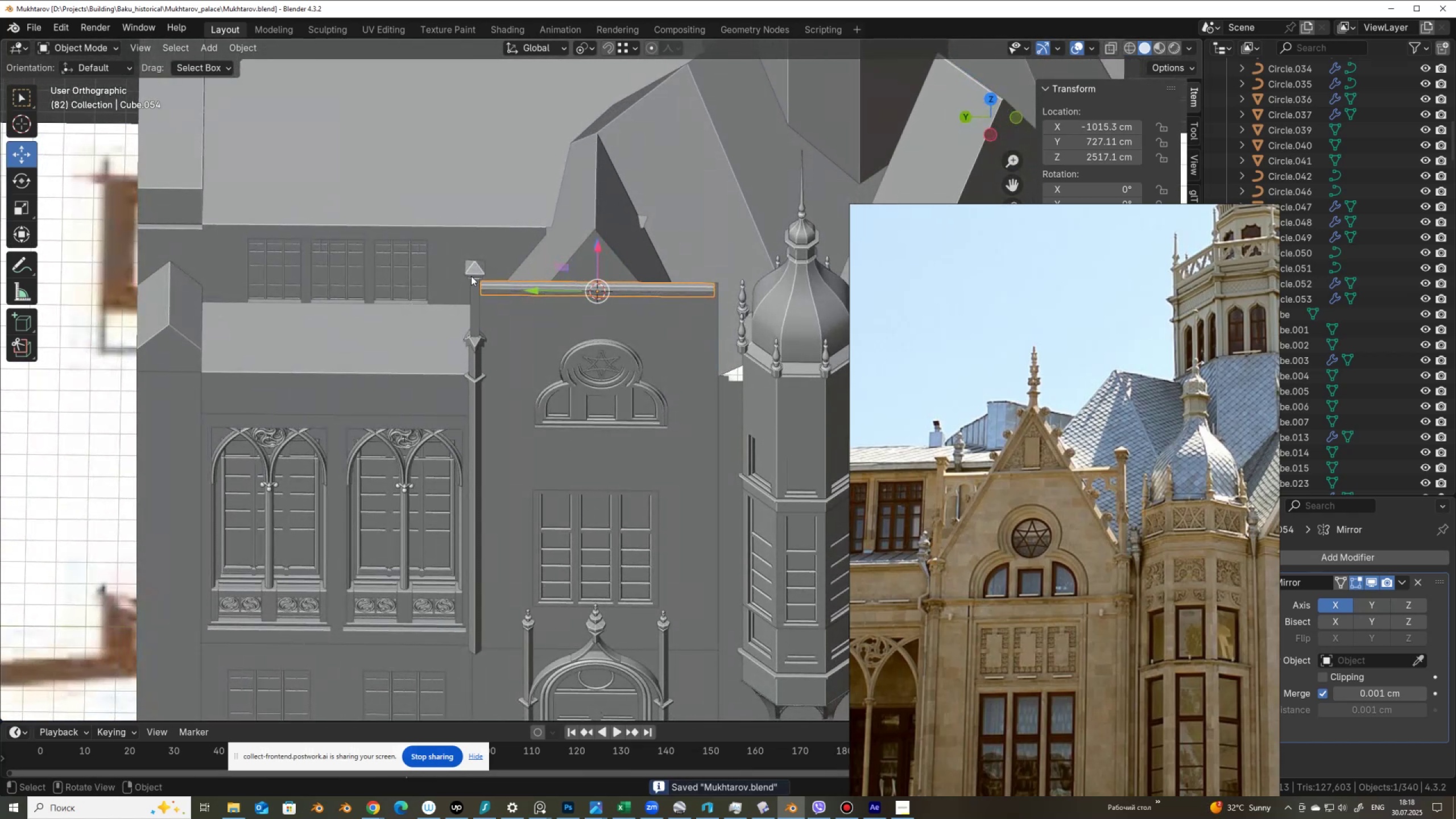 
left_click([471, 269])
 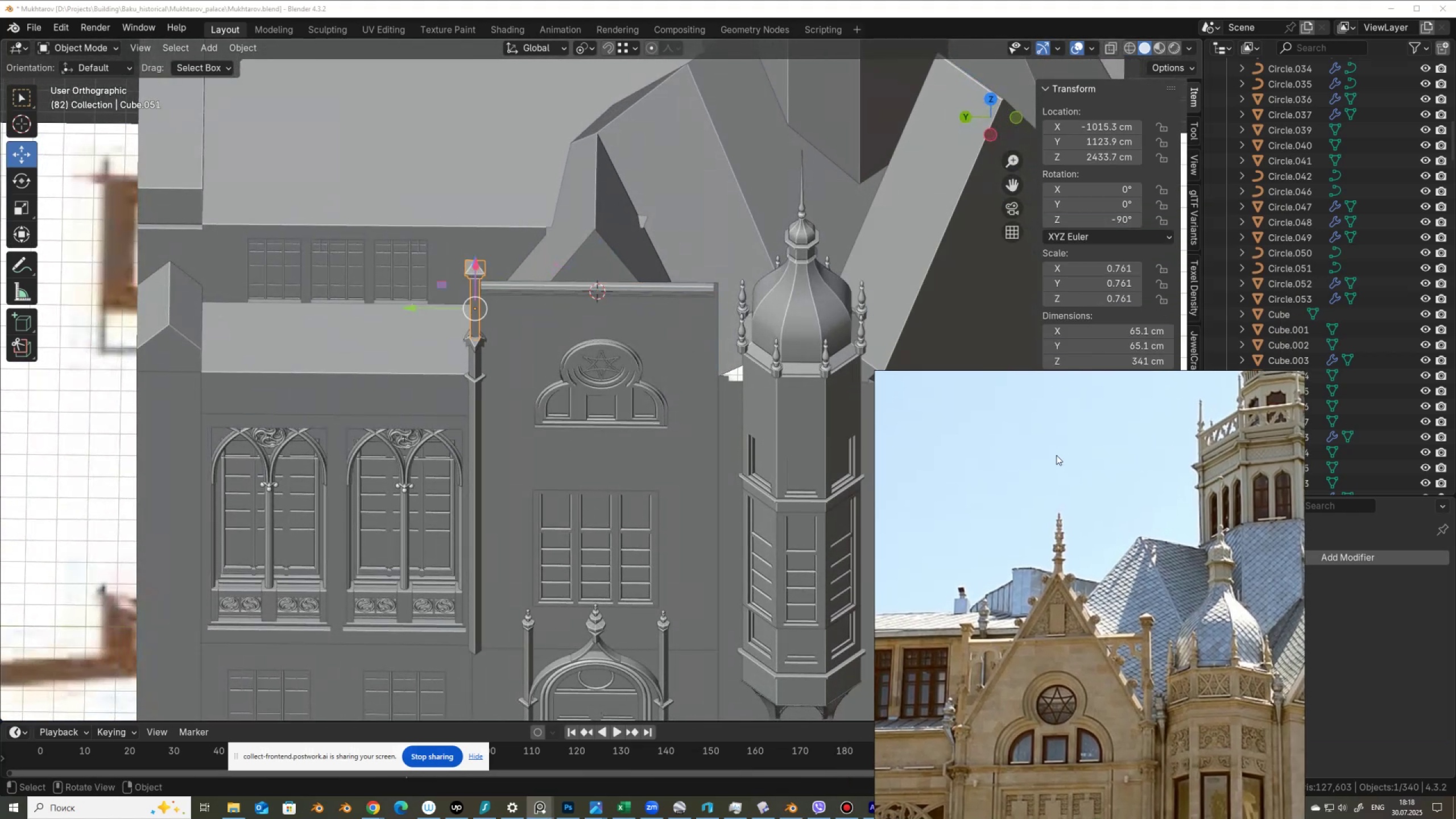 
scroll: coordinate [451, 357], scroll_direction: up, amount: 3.0
 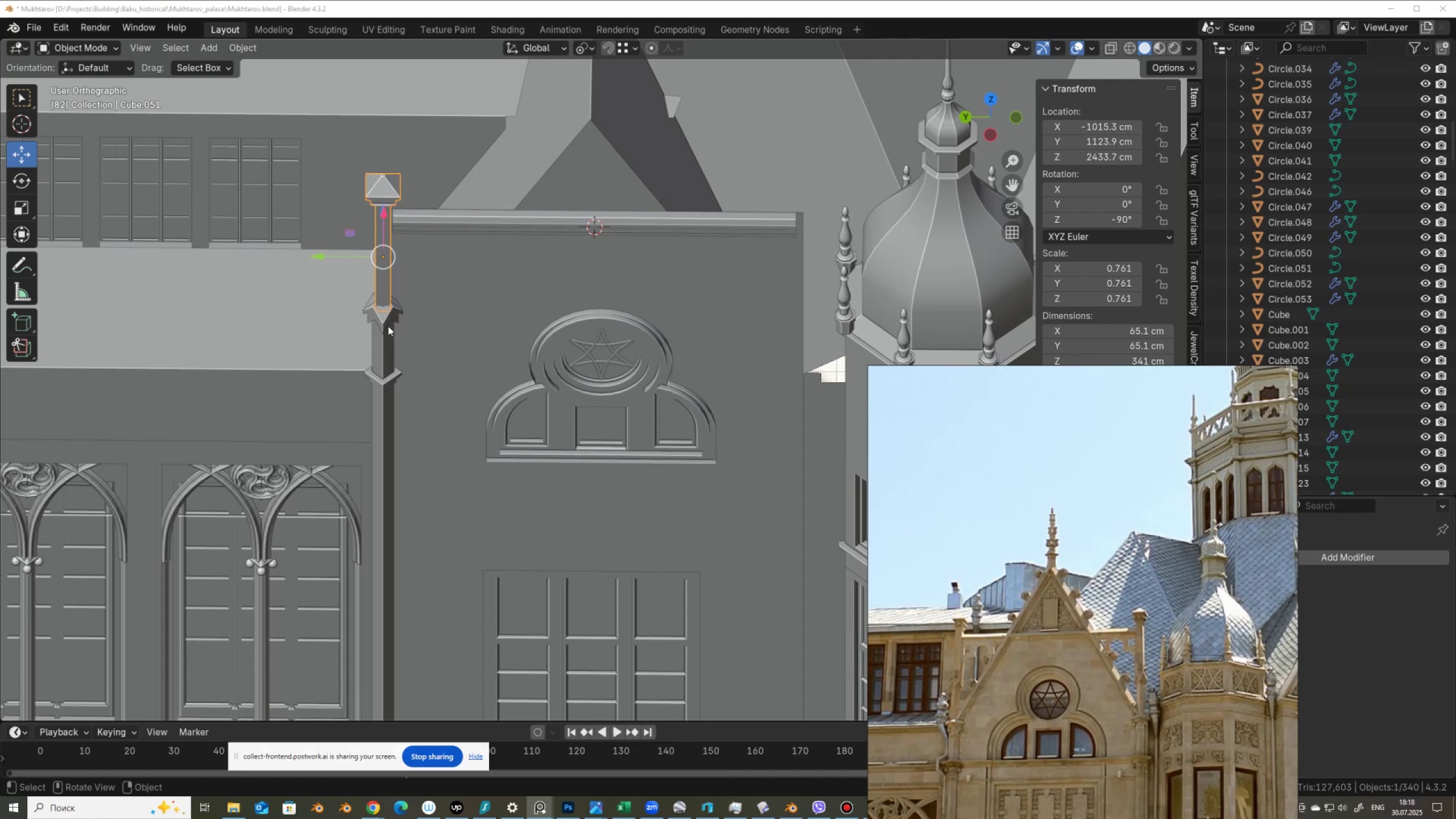 
hold_key(key=ShiftLeft, duration=1.5)
left_click([392, 312])
 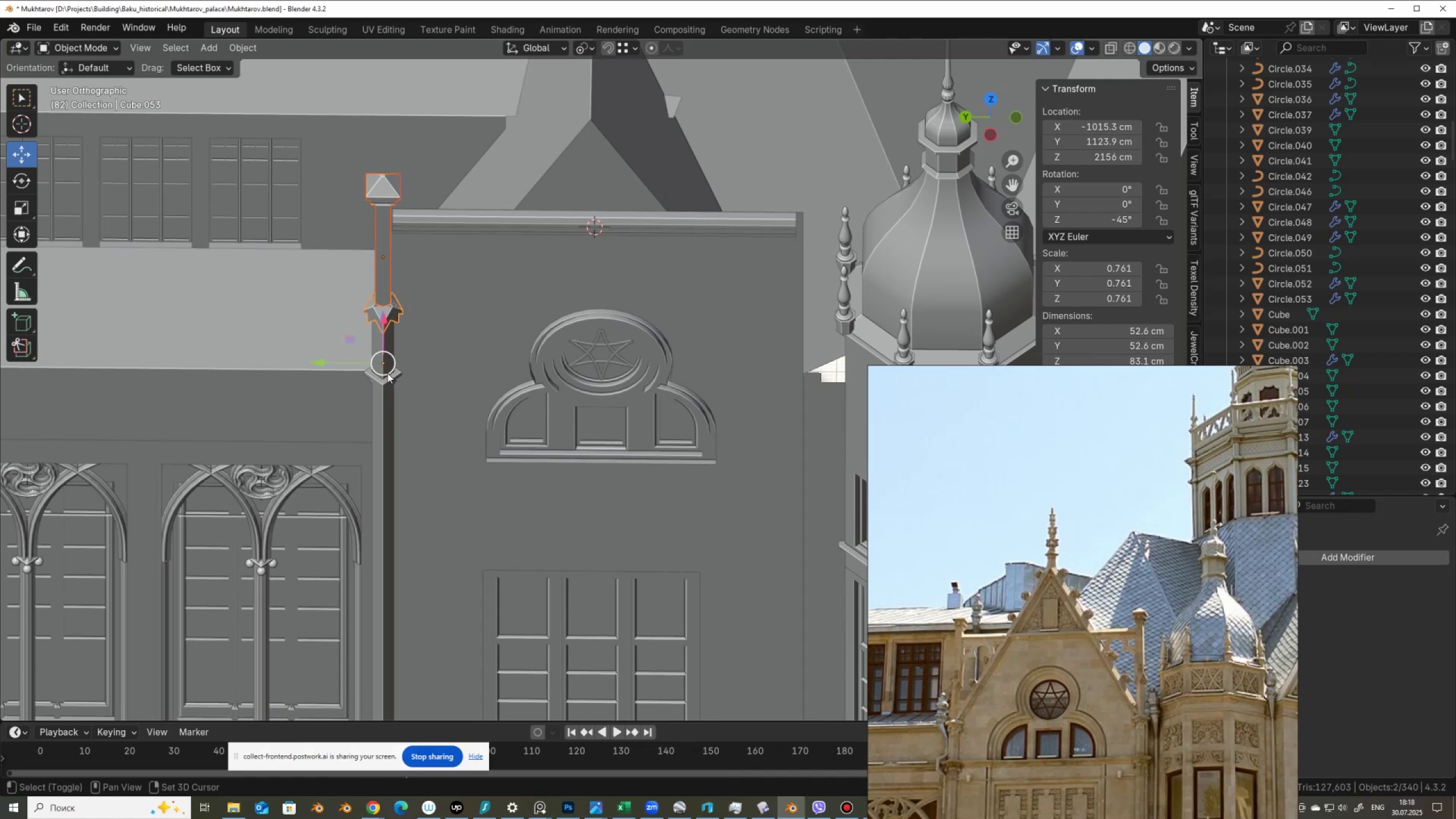 
left_click([387, 375])
 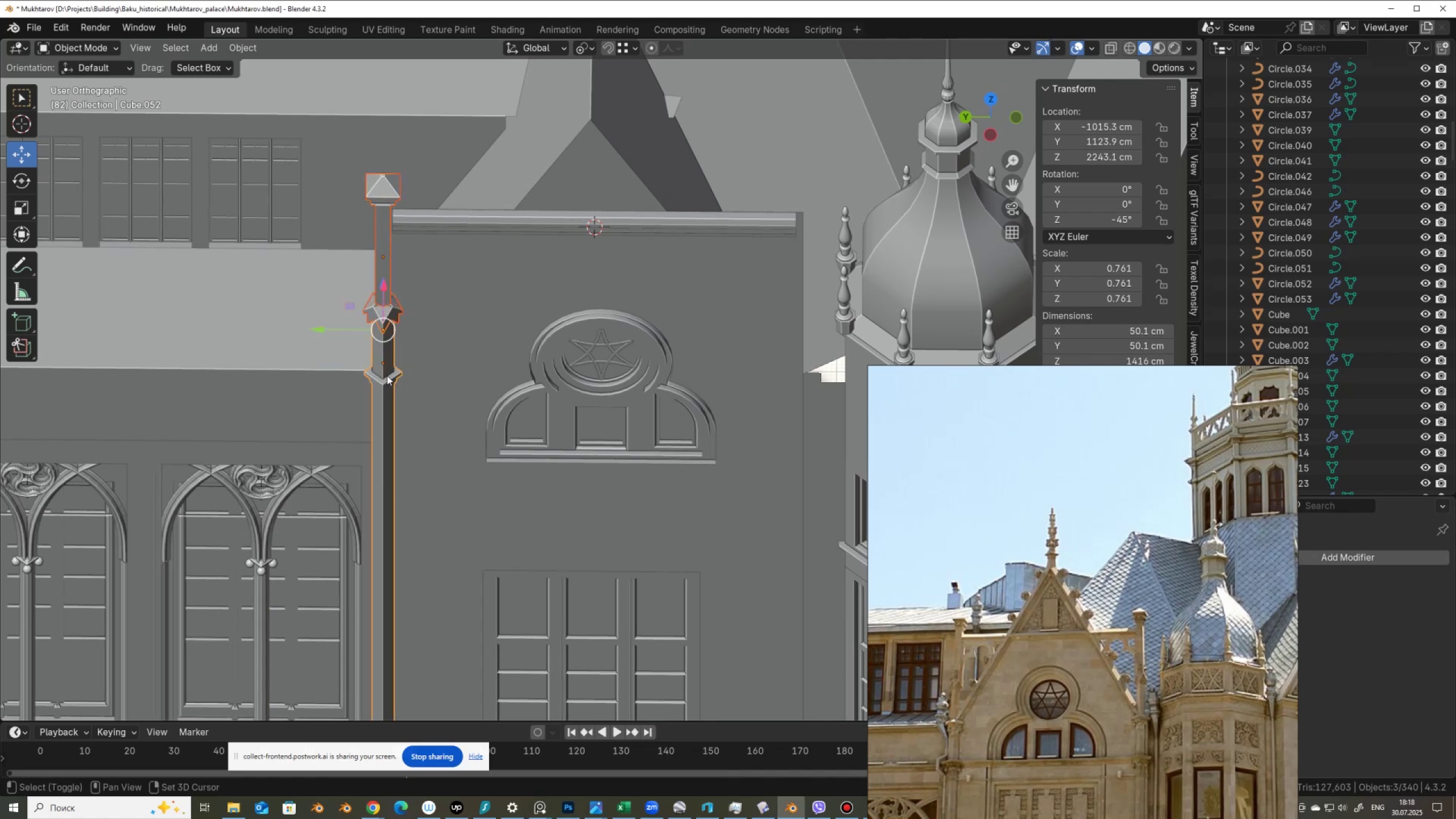 
key(Shift+ShiftLeft)
 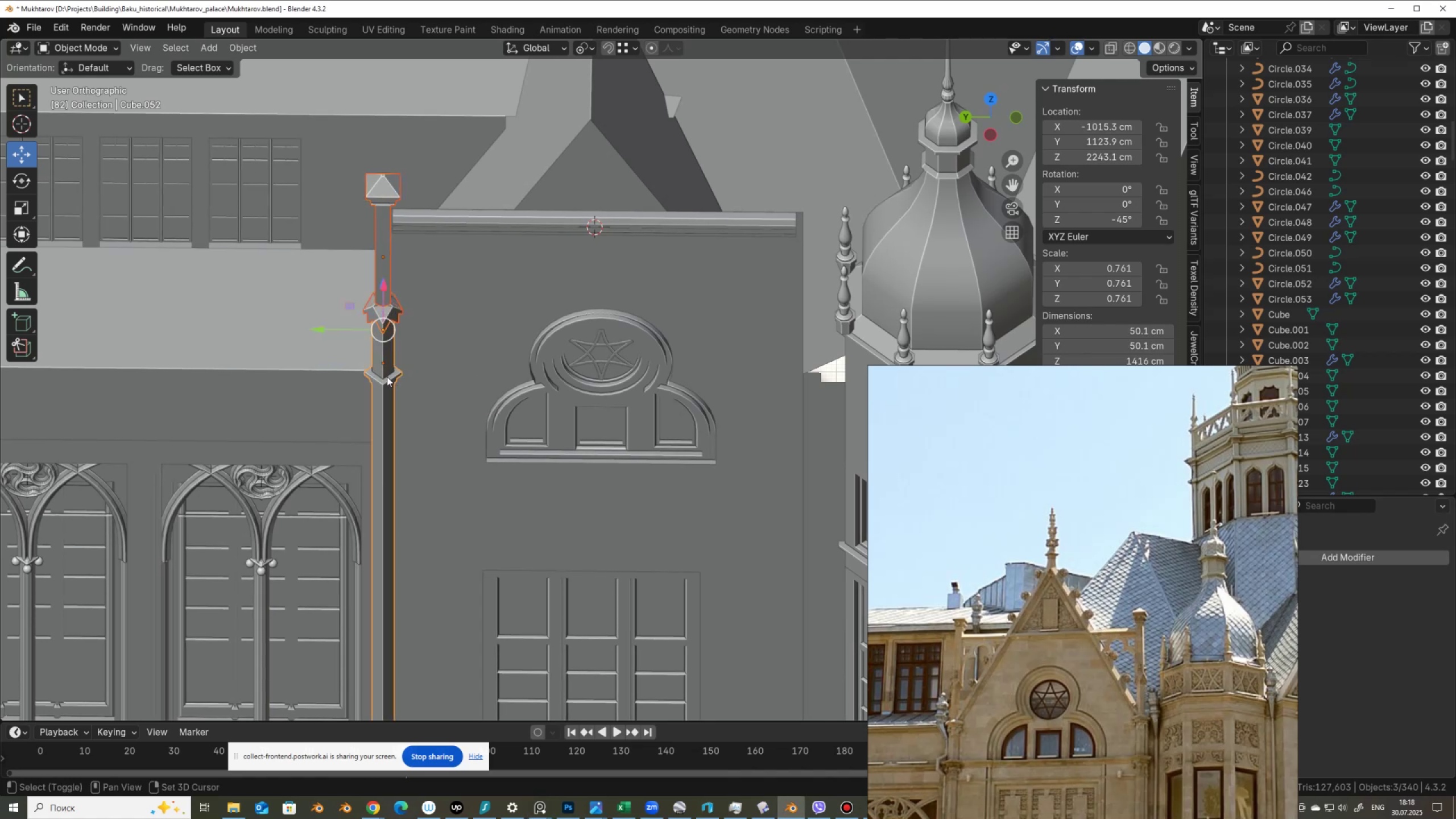 
key(Shift+ShiftLeft)
 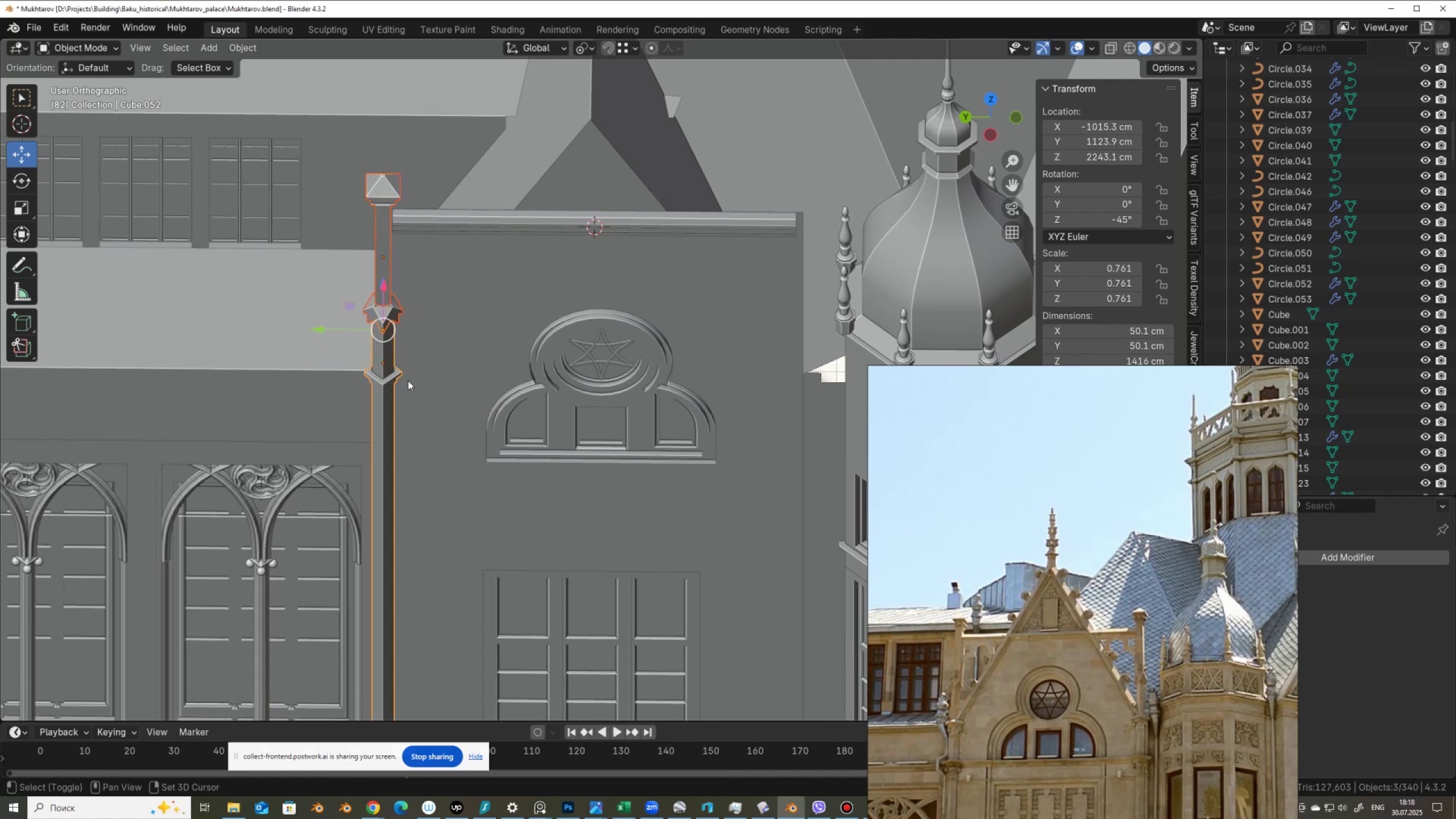 
key(Shift+ShiftLeft)
 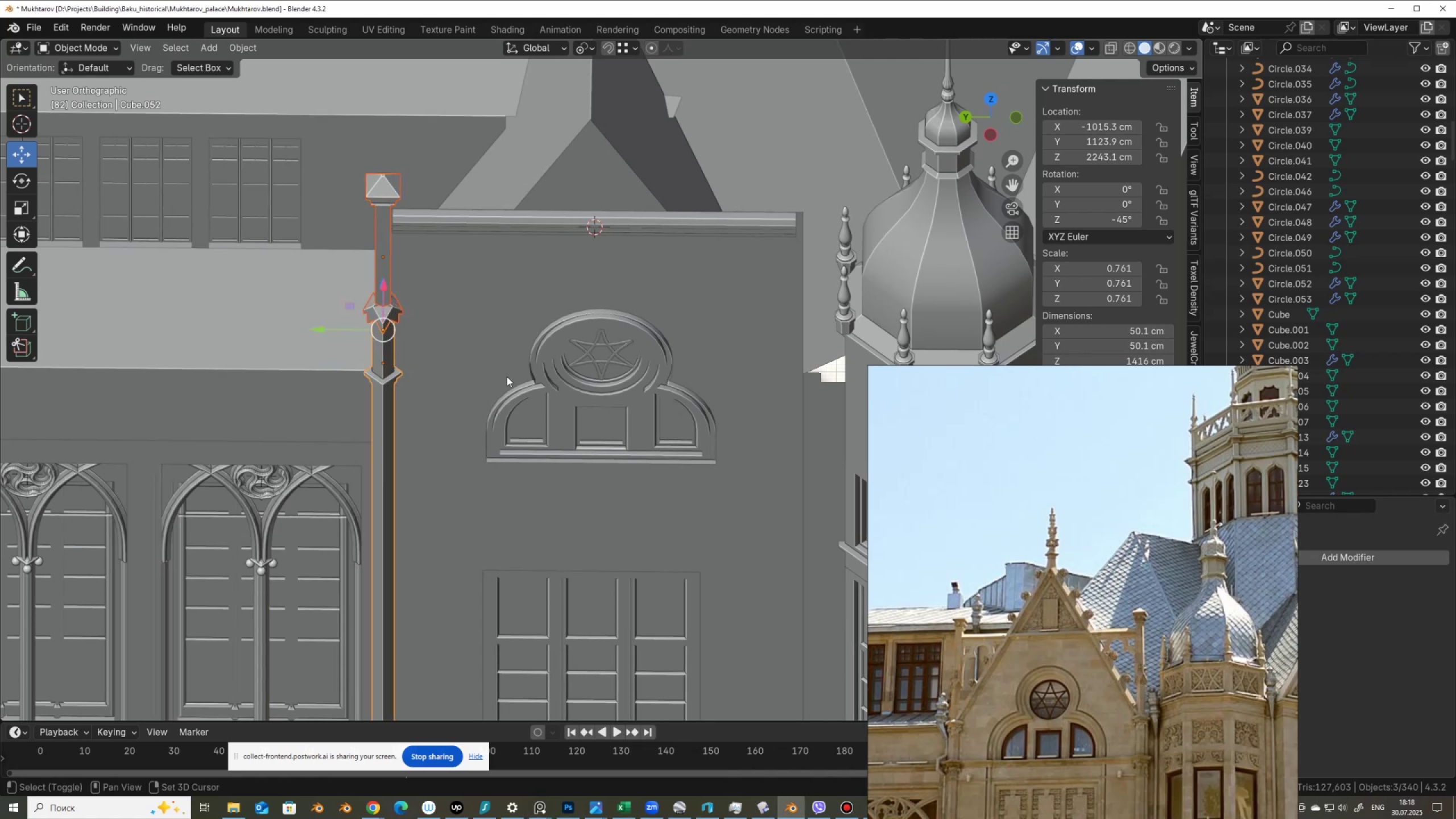 
key(Shift+ShiftLeft)
 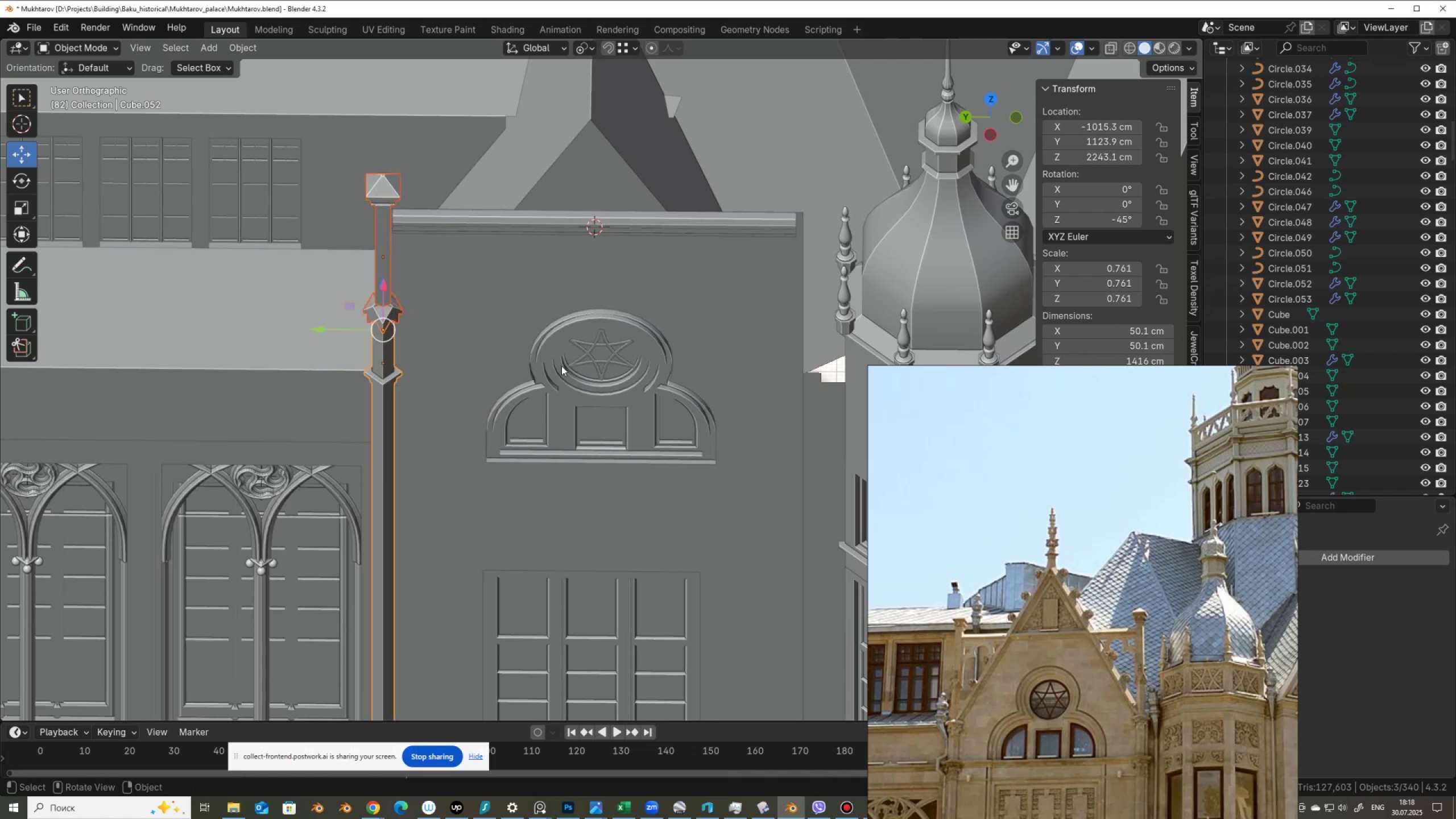 
key(Shift+ShiftLeft)
 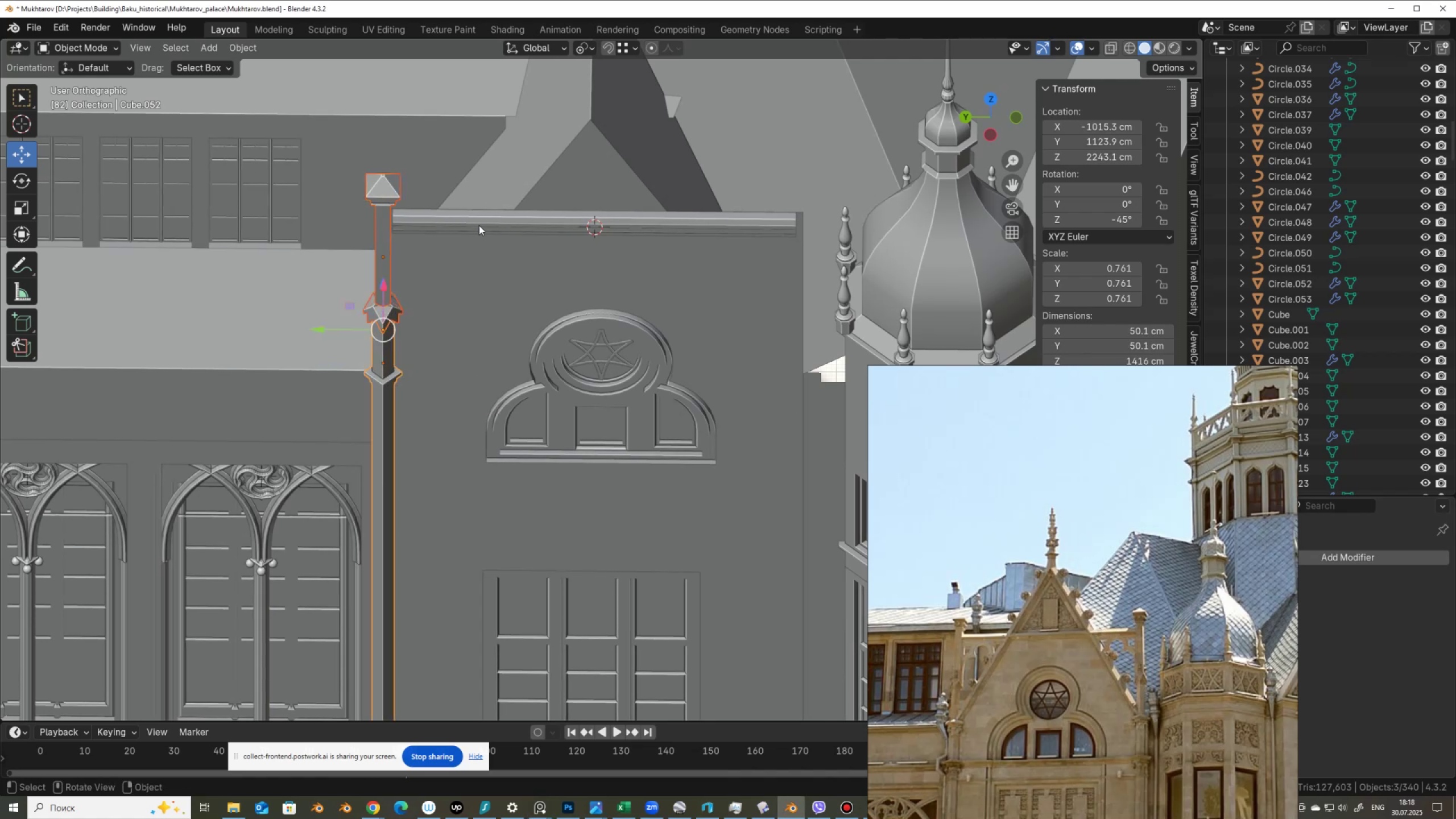 
wait(5.36)
 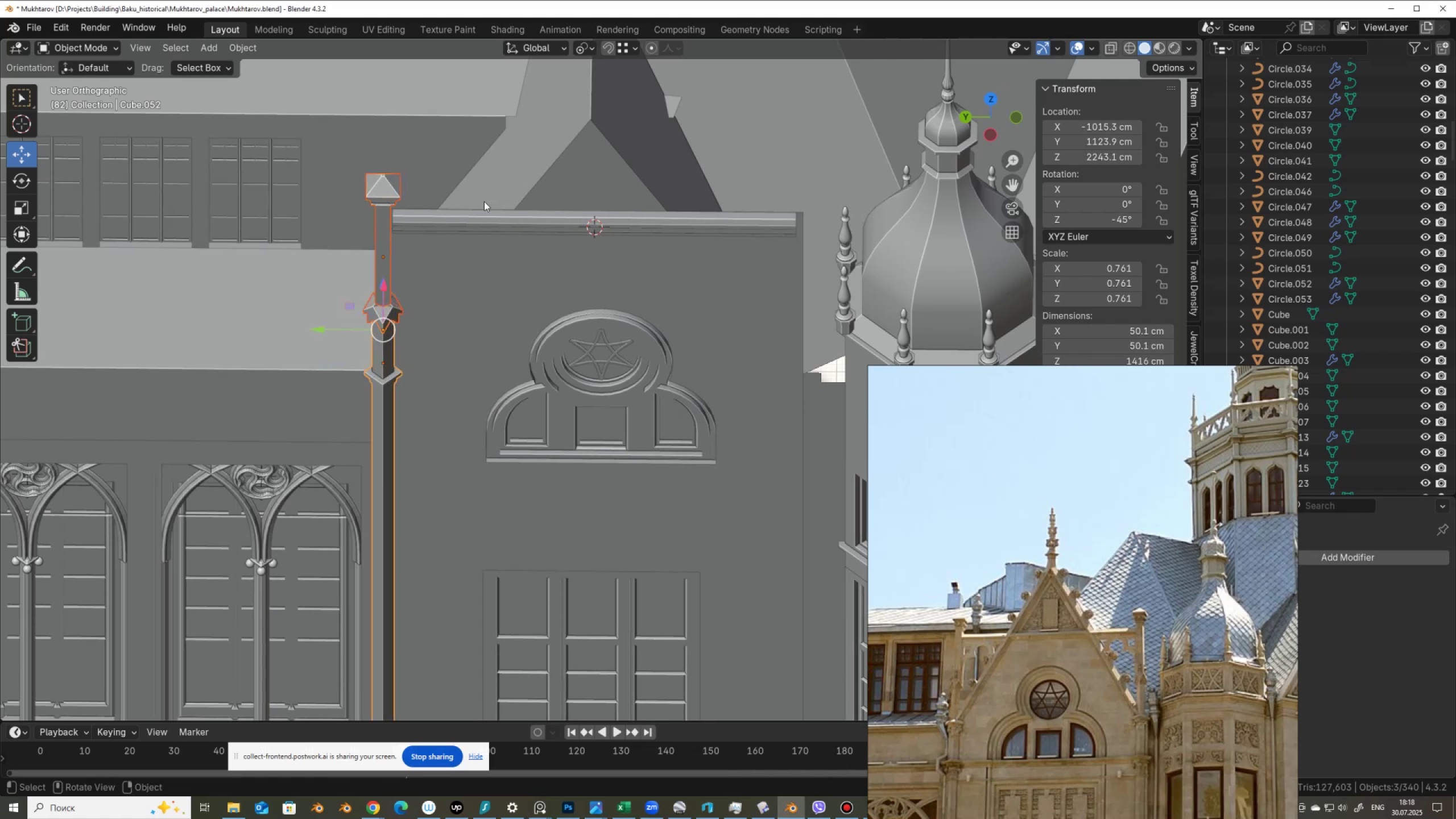 
hold_key(key=ShiftLeft, duration=1.52)
left_click([491, 221])
 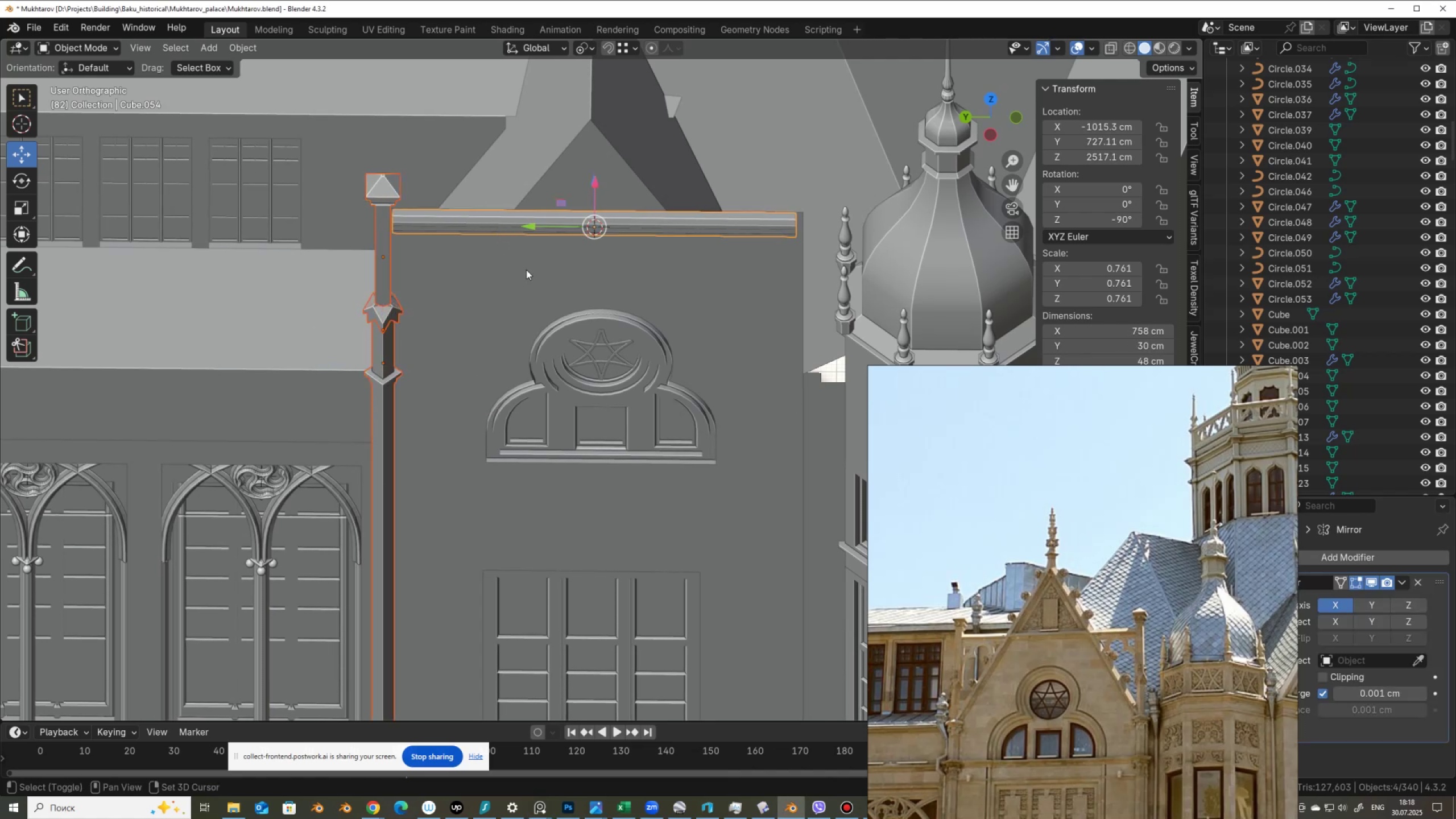 
hold_key(key=ShiftLeft, duration=0.43)
 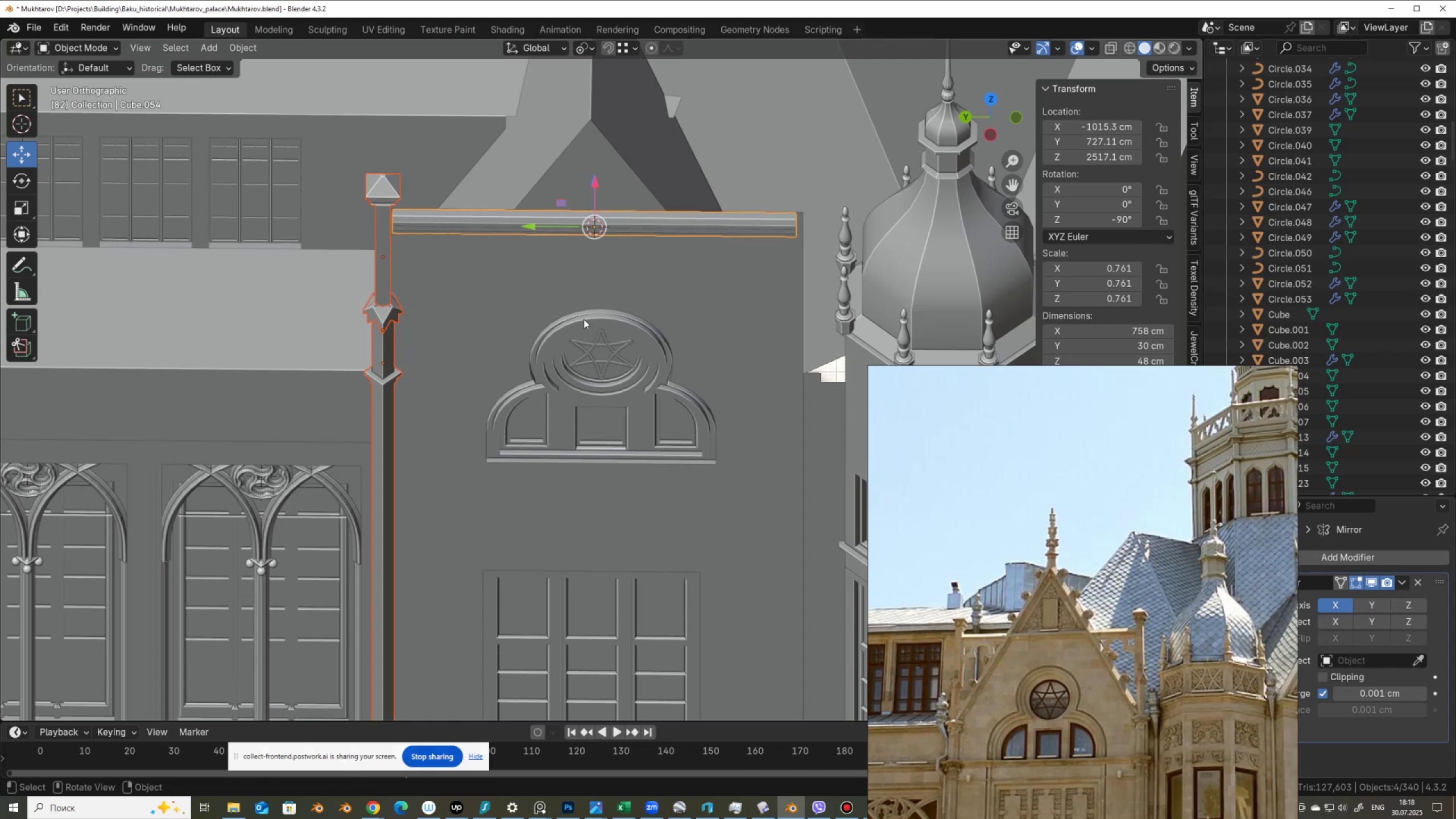 
scroll: coordinate [581, 355], scroll_direction: down, amount: 5.0
 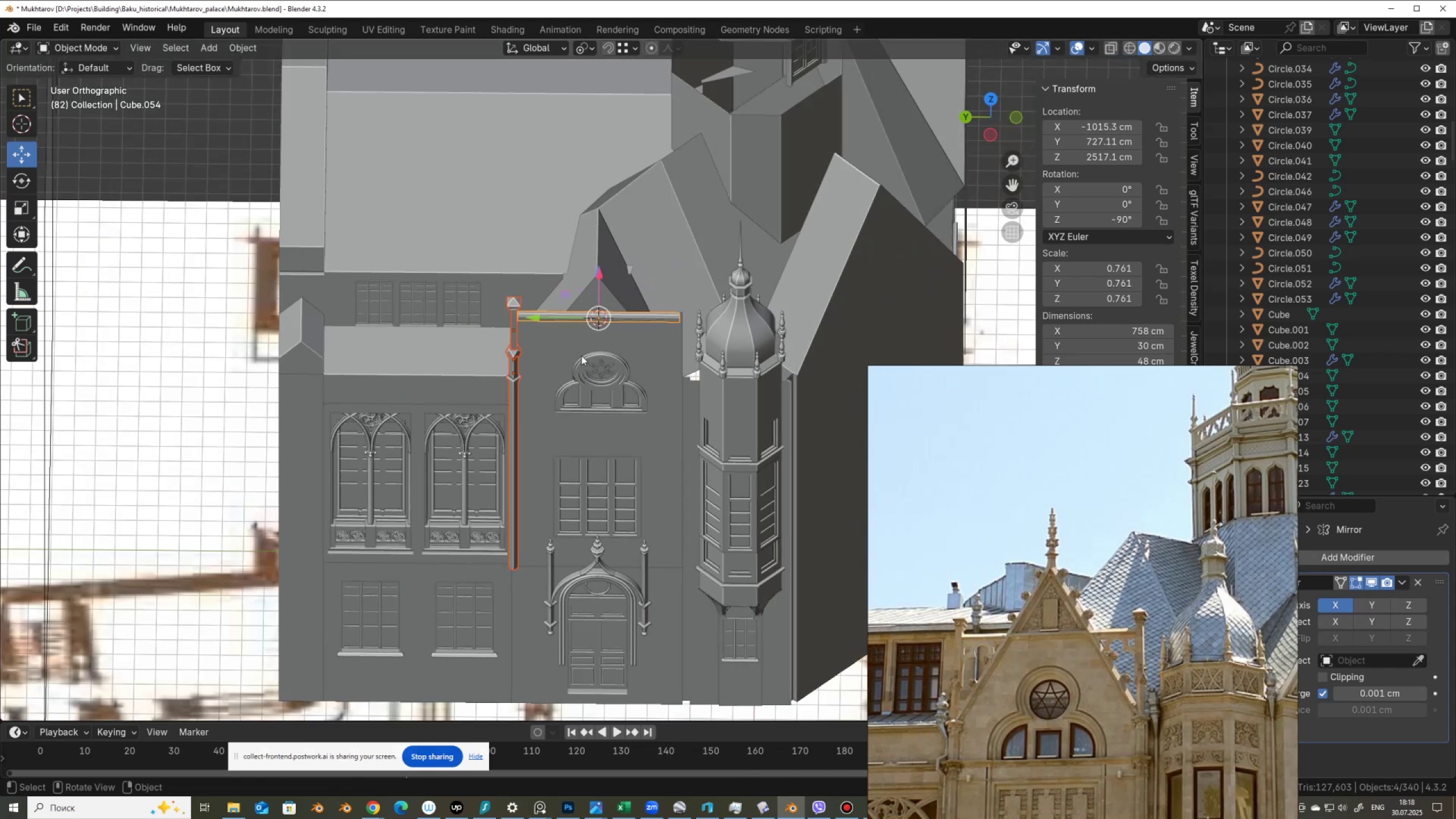 
hold_key(key=ShiftLeft, duration=1.53)
 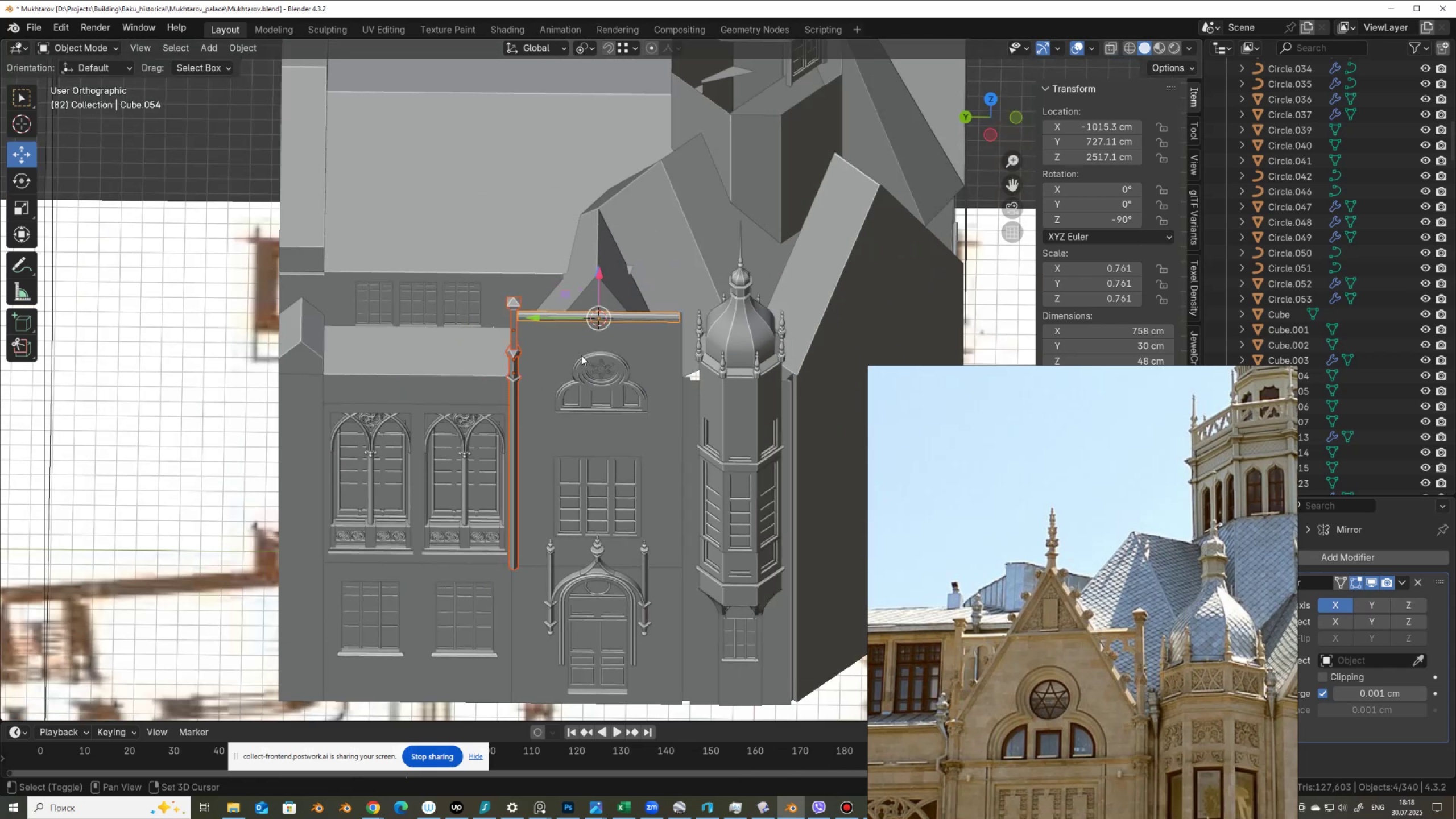 
key(Shift+ShiftLeft)
 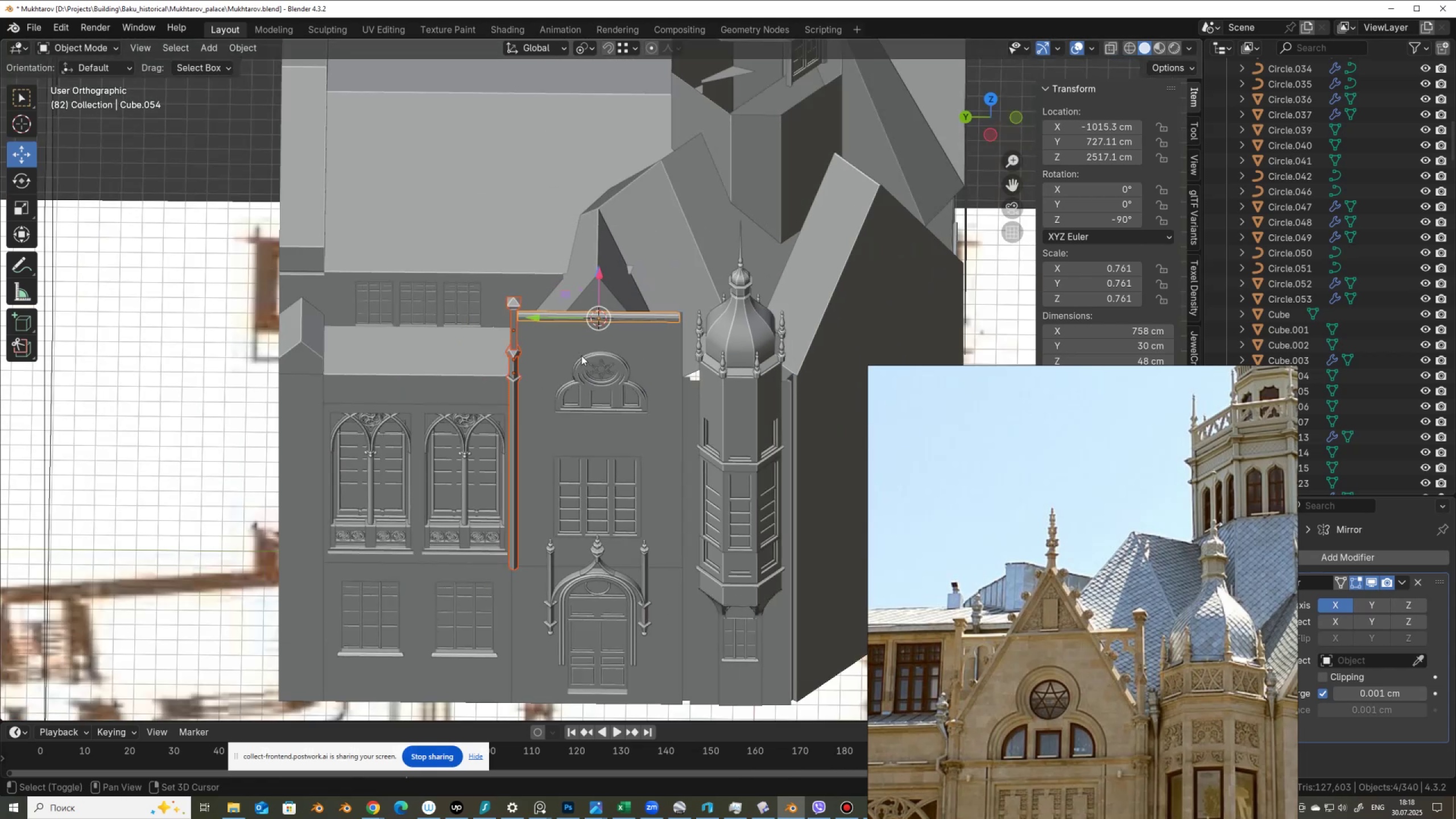 
key(Shift+ShiftLeft)
 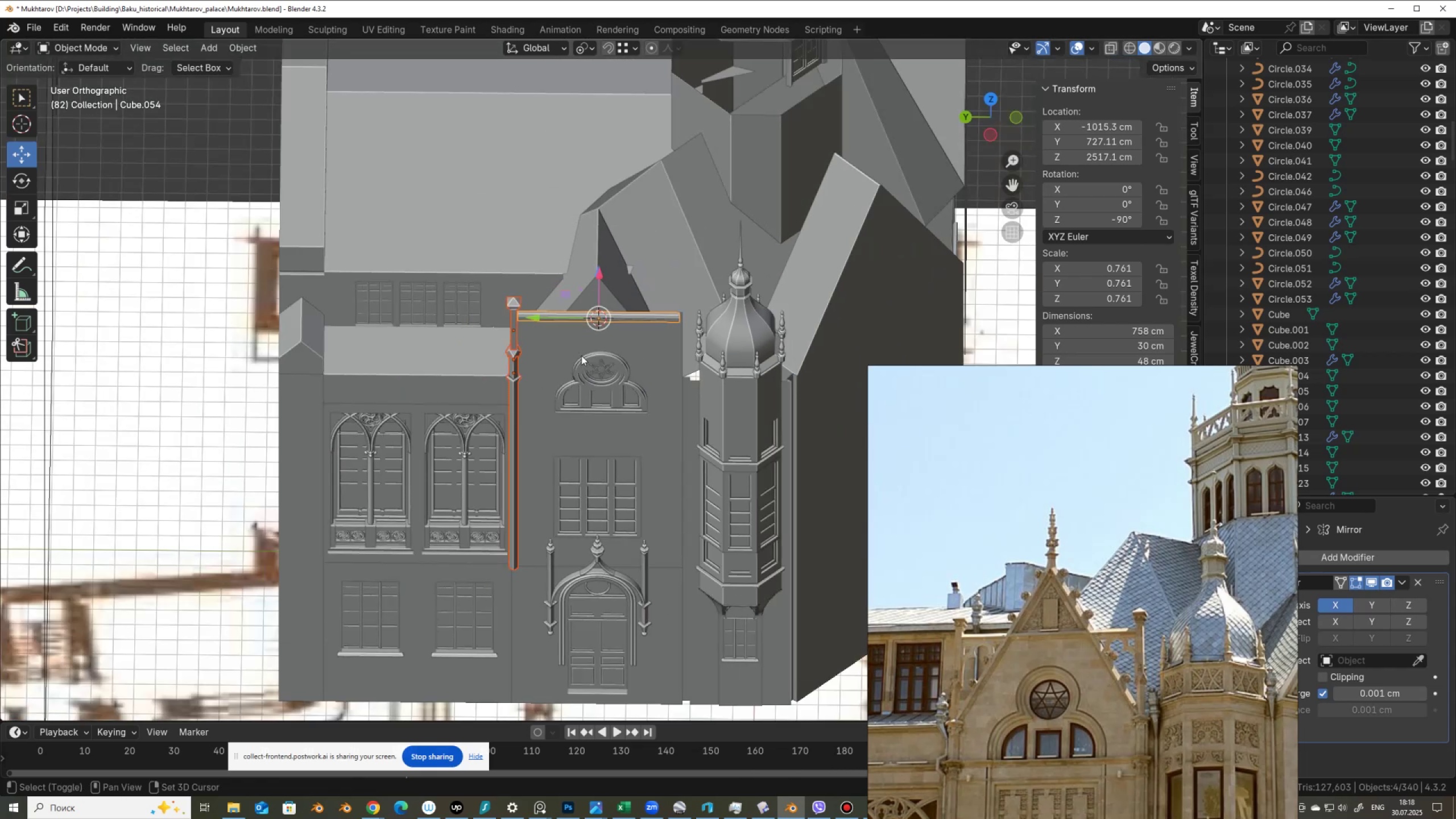 
key(Shift+ShiftLeft)
 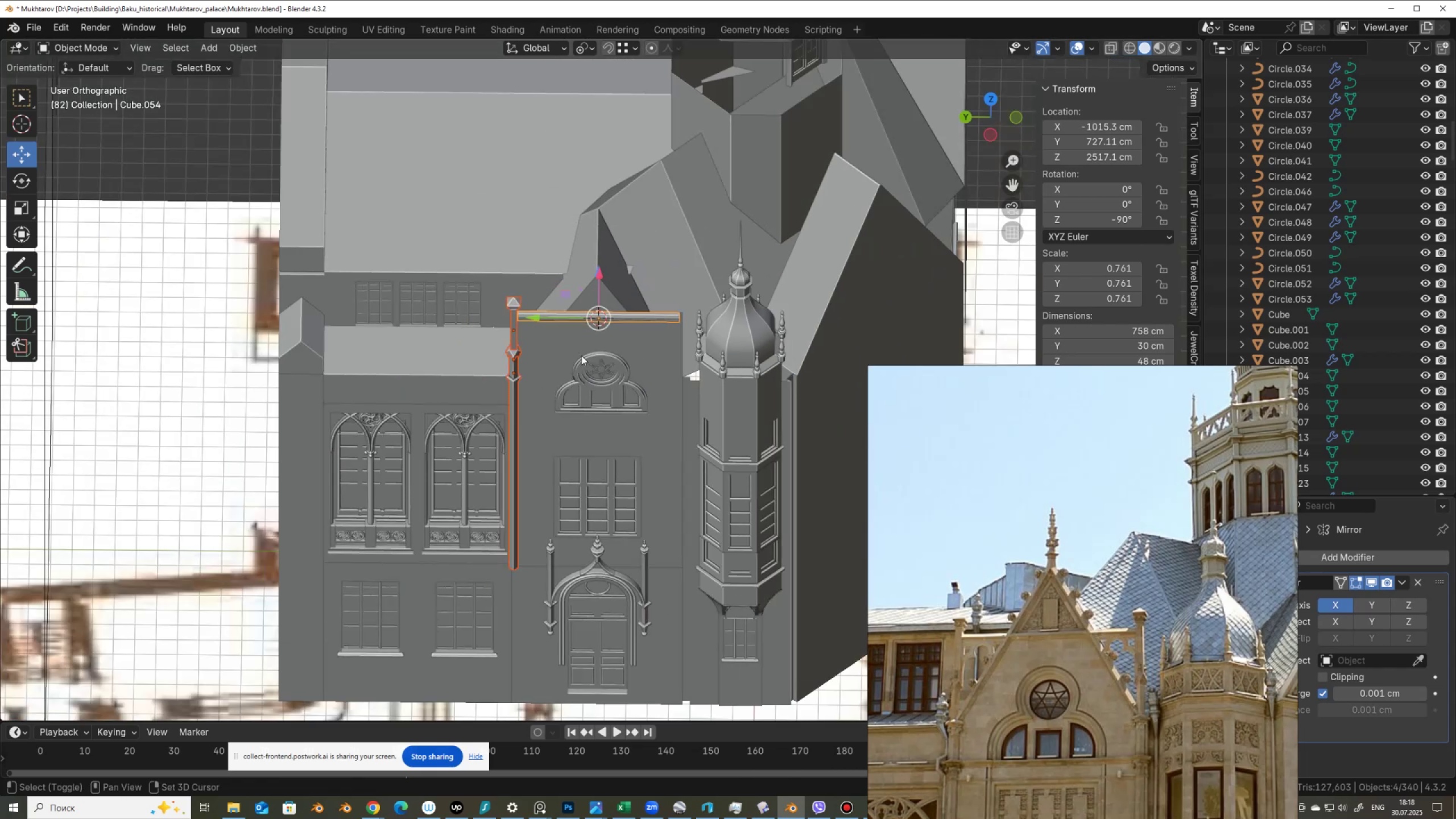 
key(Shift+ShiftLeft)
 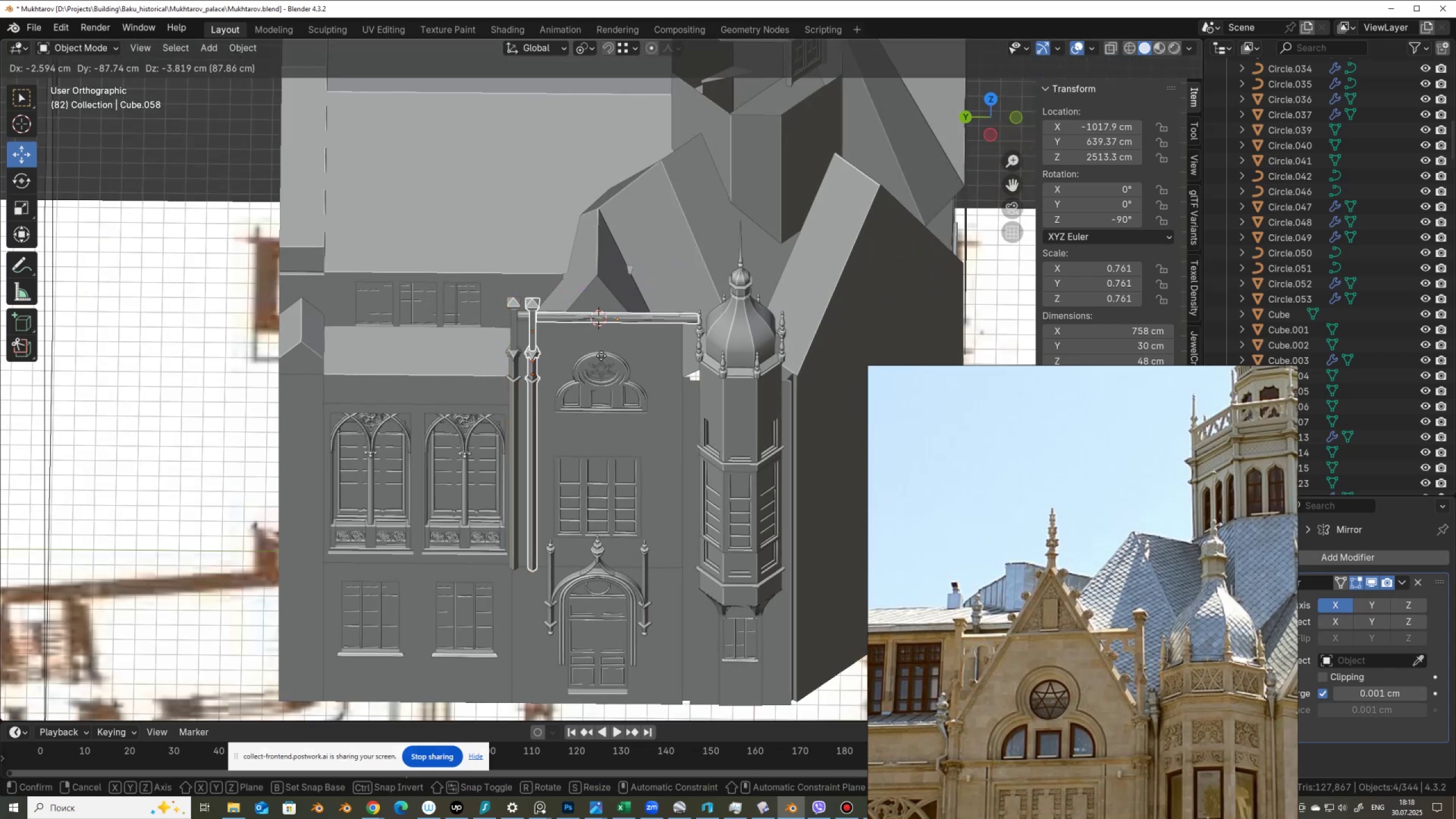 
key(Shift+D)
 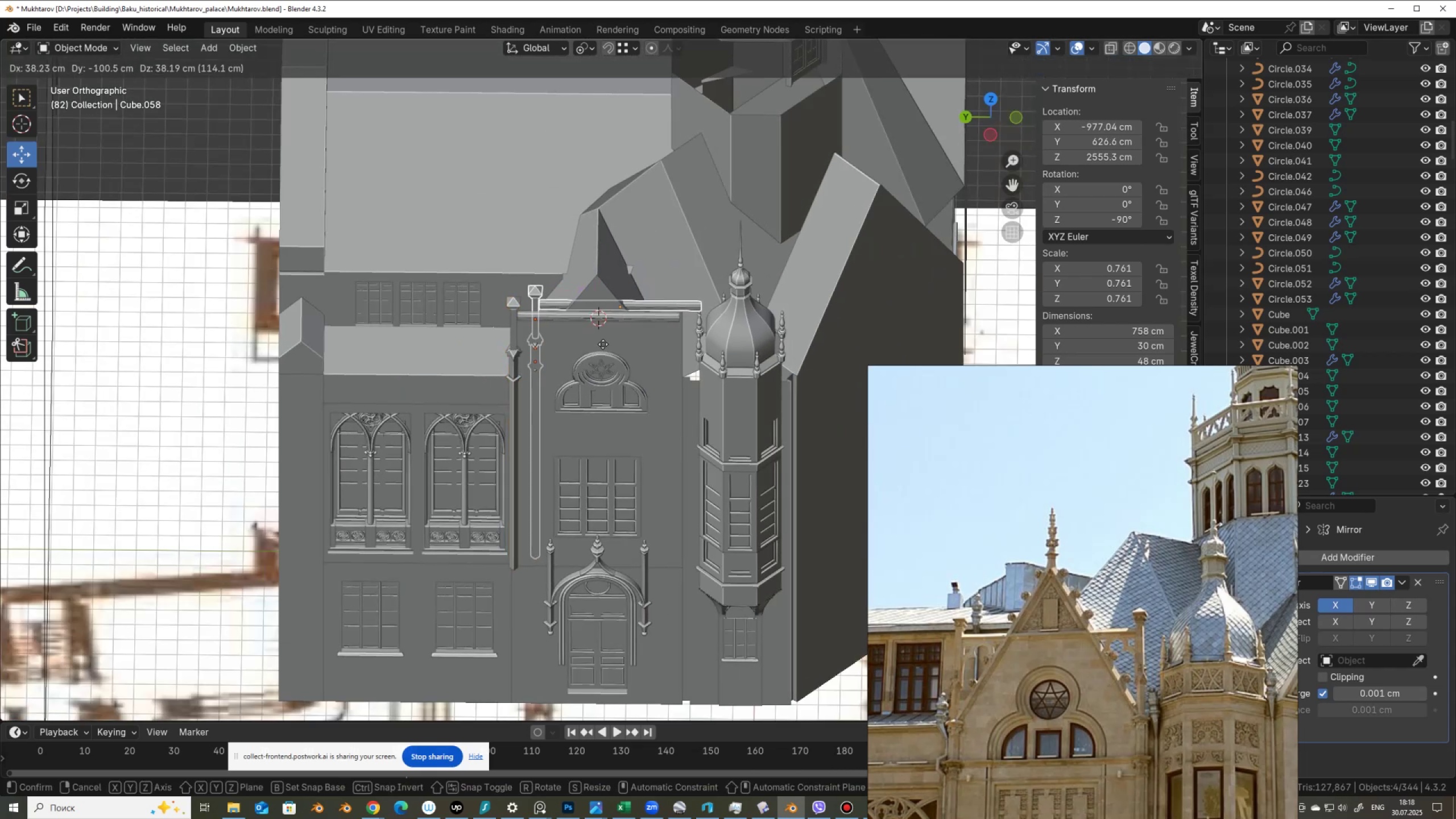 
right_click([603, 344])
 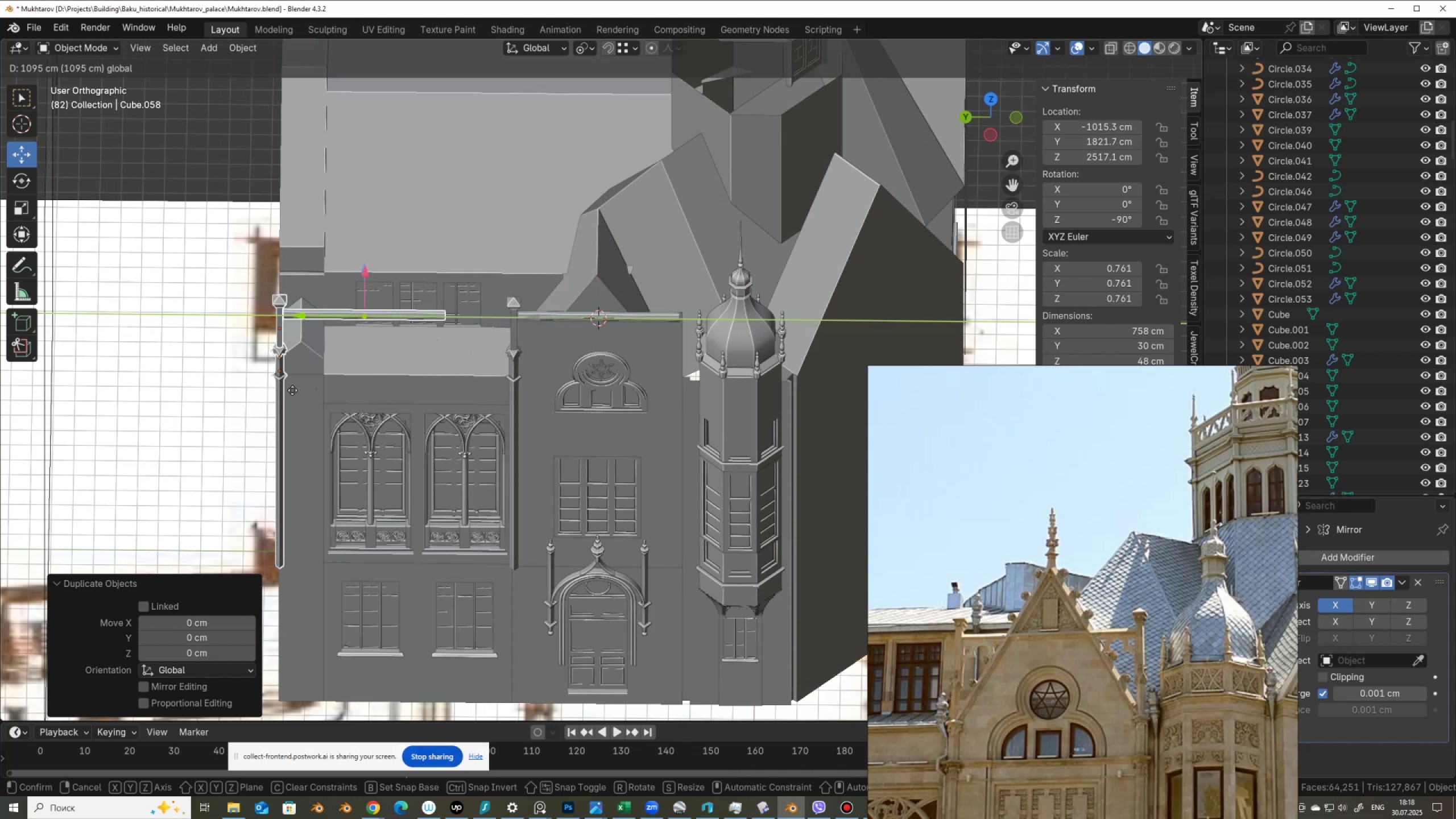 
hold_key(key=ControlLeft, duration=0.7)
 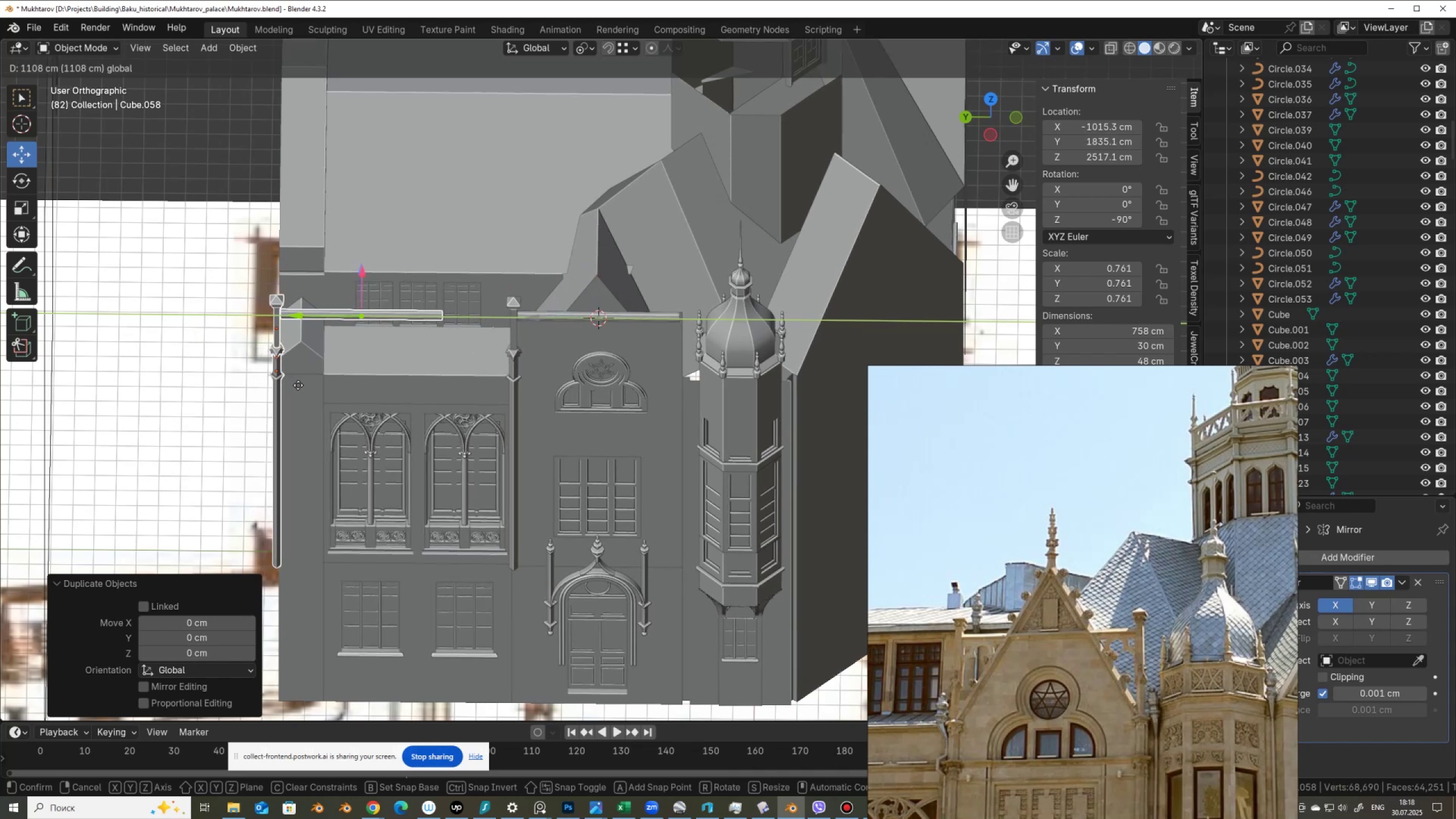 
hold_key(key=ShiftLeft, duration=1.3)
left_click([275, 394])
 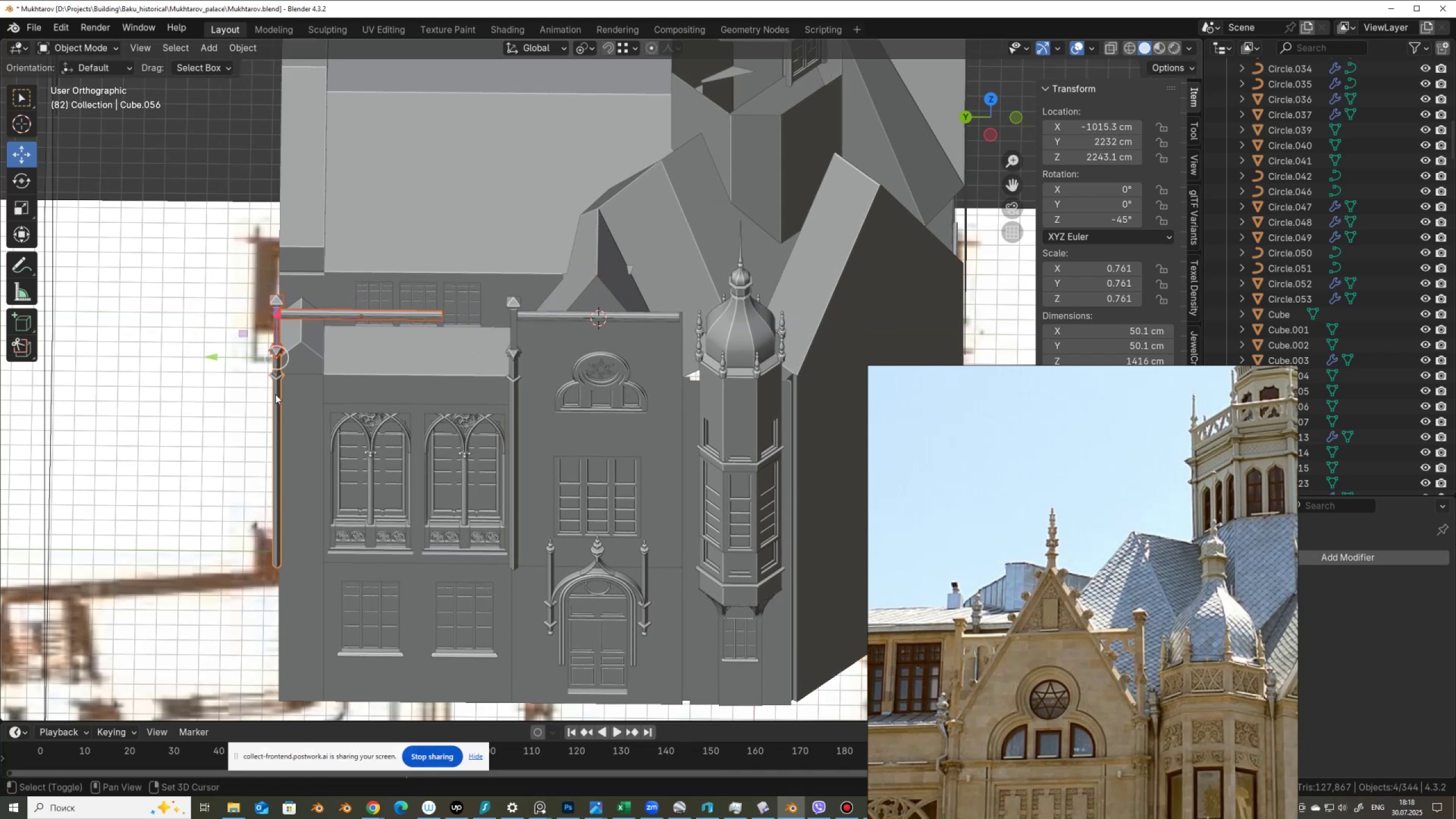 
key(Control+ControlLeft)
 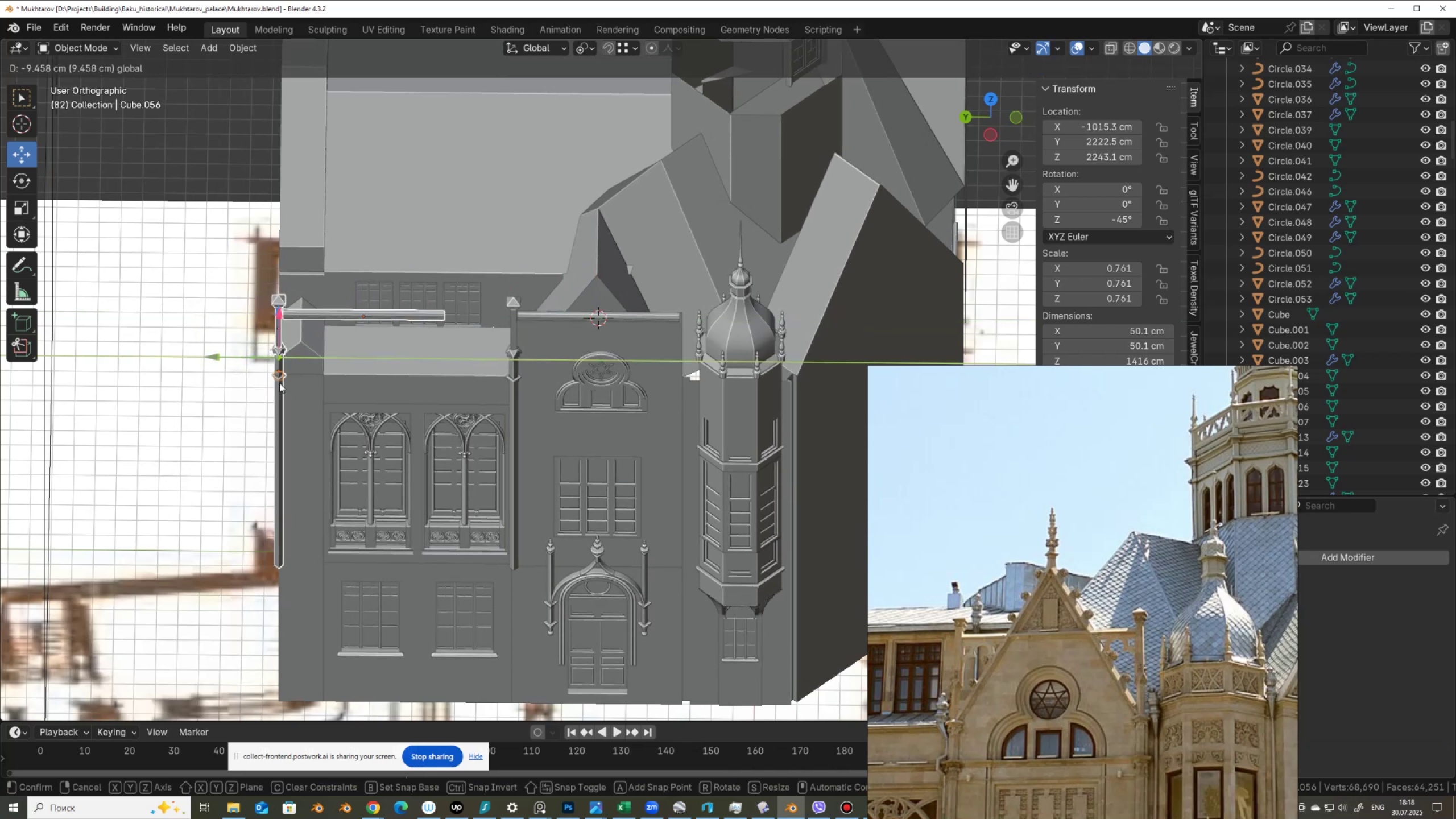 
key(Control+ControlLeft)
 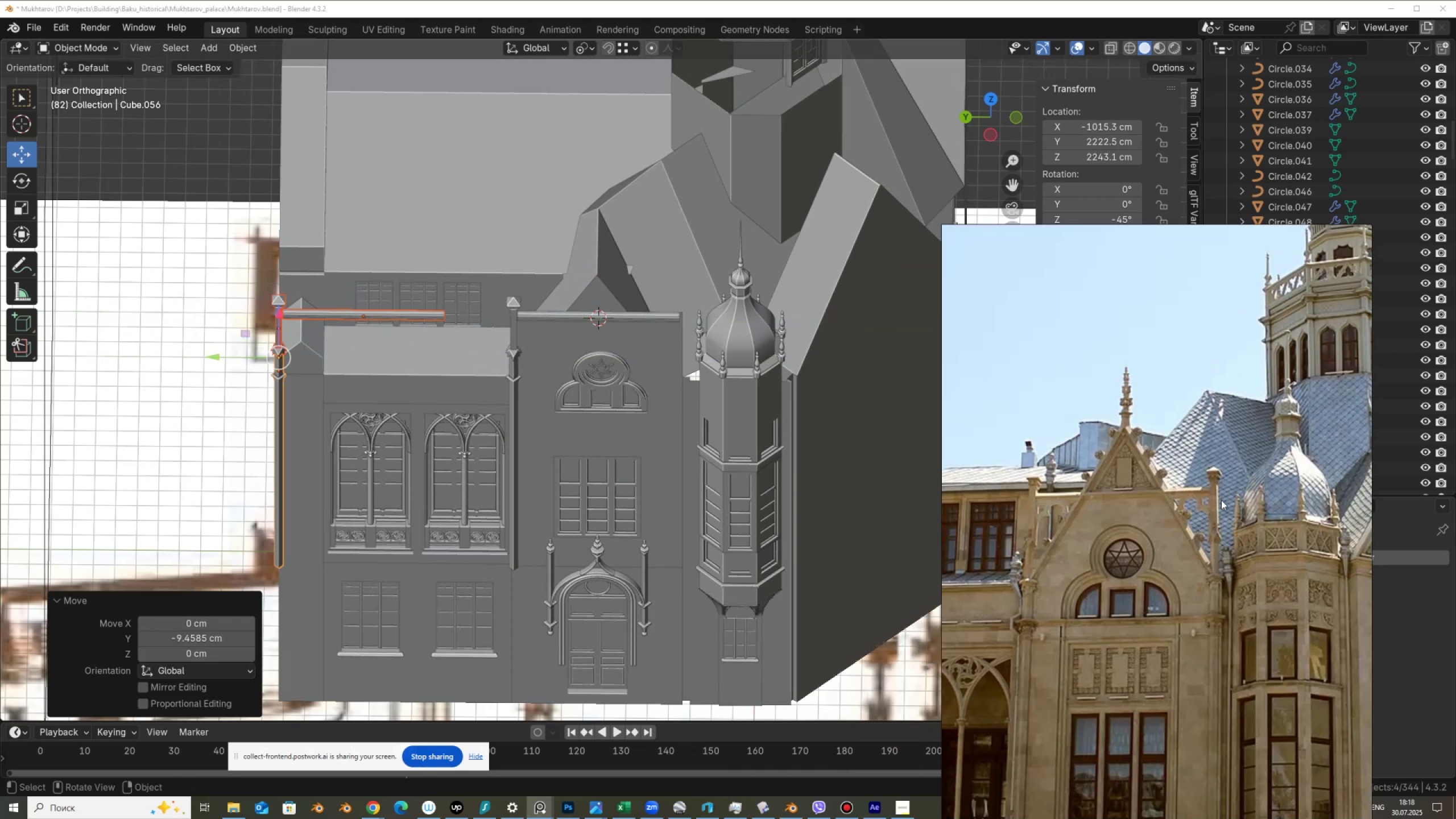 
scroll: coordinate [1083, 564], scroll_direction: up, amount: 5.0
 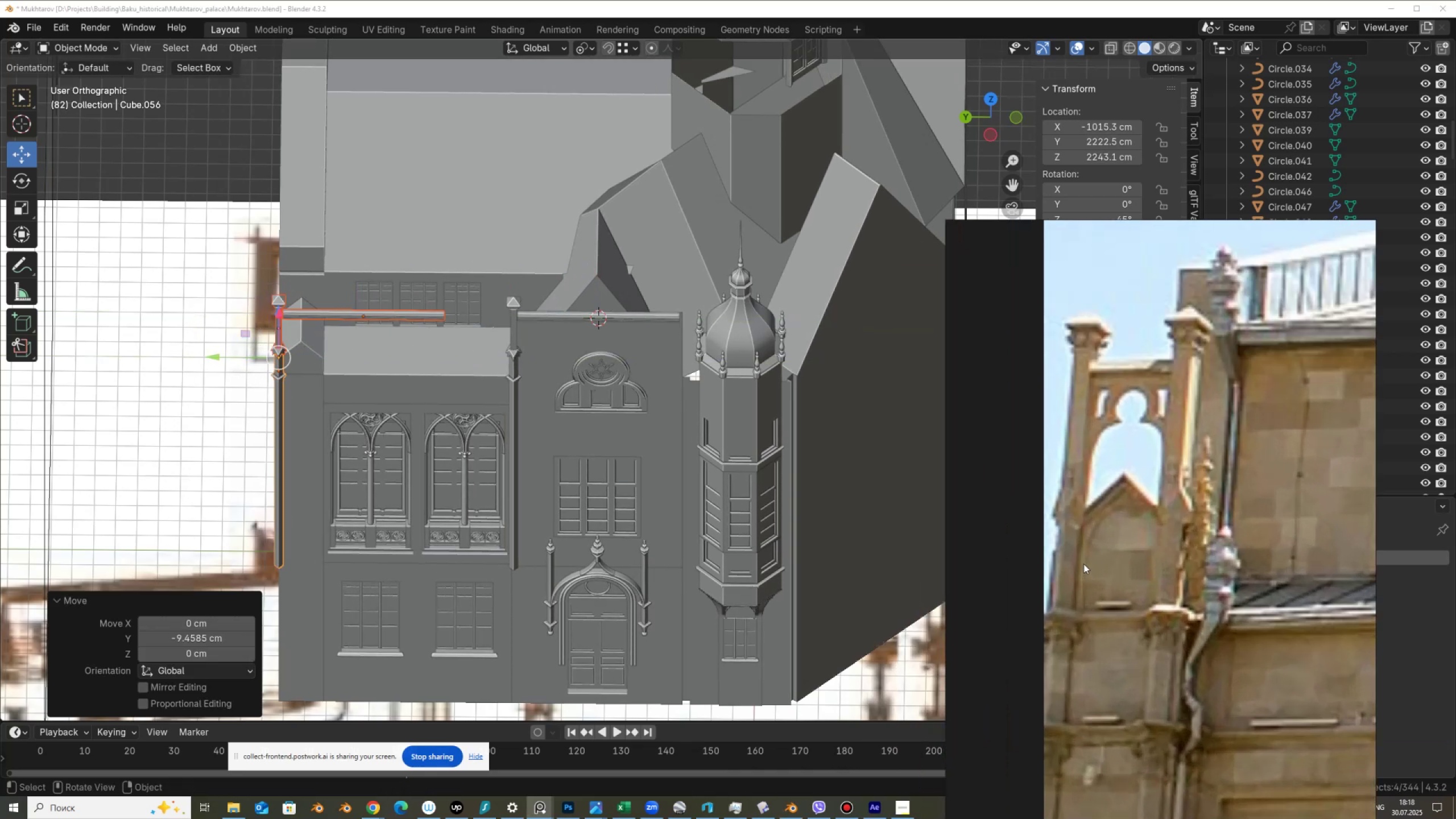 
scroll: coordinate [1047, 516], scroll_direction: down, amount: 25.0
 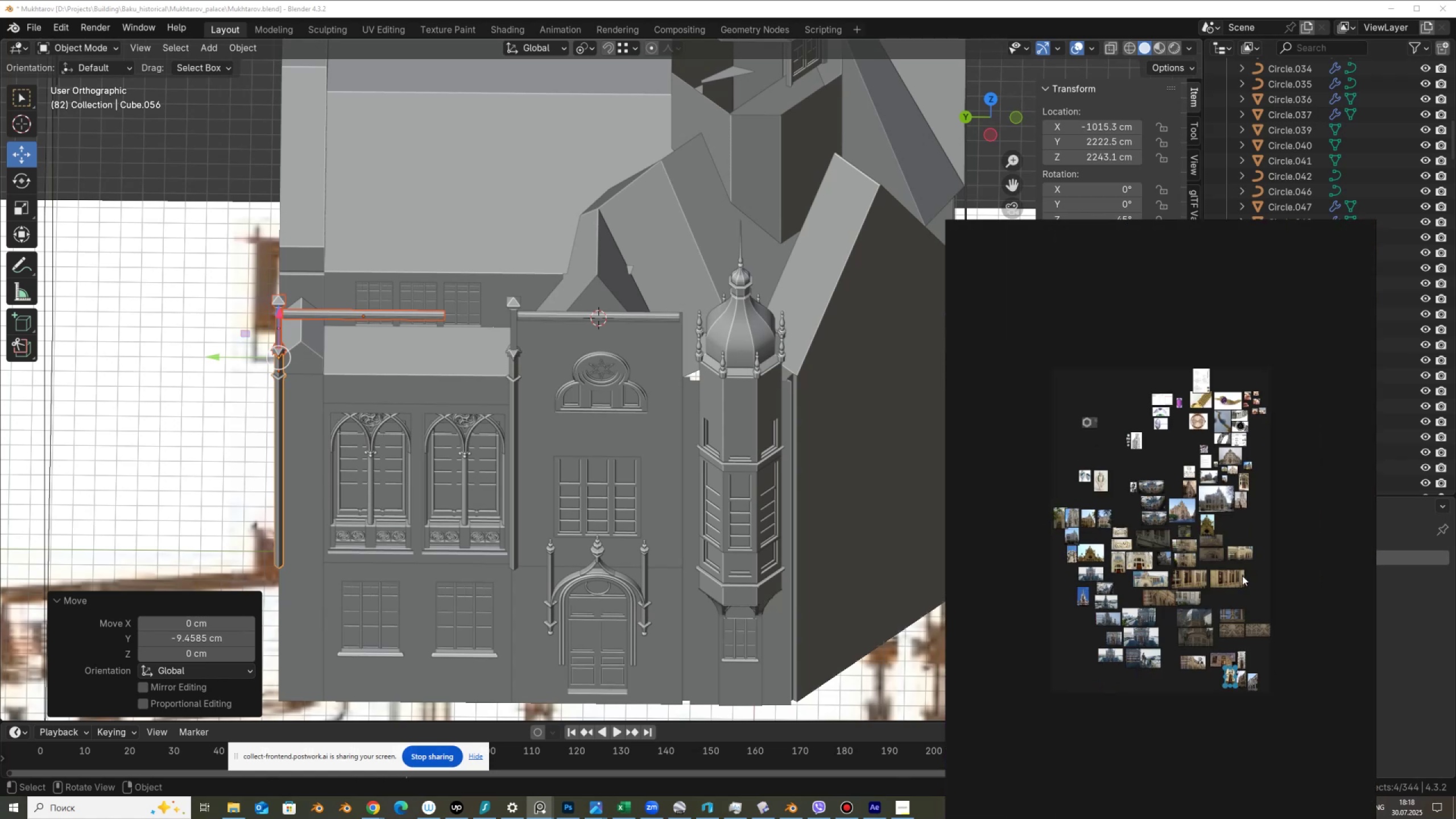 
scroll: coordinate [1193, 679], scroll_direction: up, amount: 12.0
 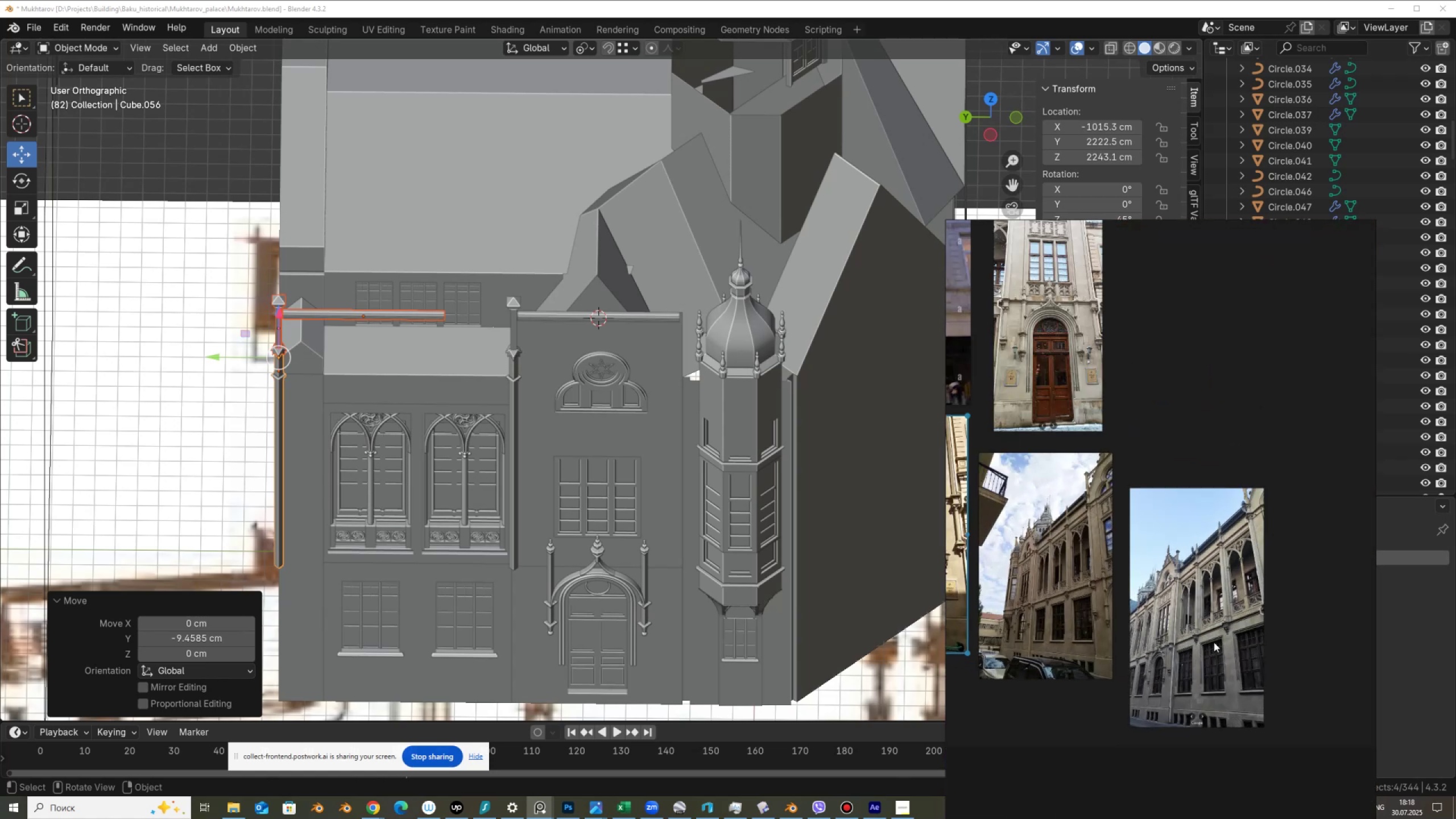 
scroll: coordinate [1239, 613], scroll_direction: none, amount: 0.0
 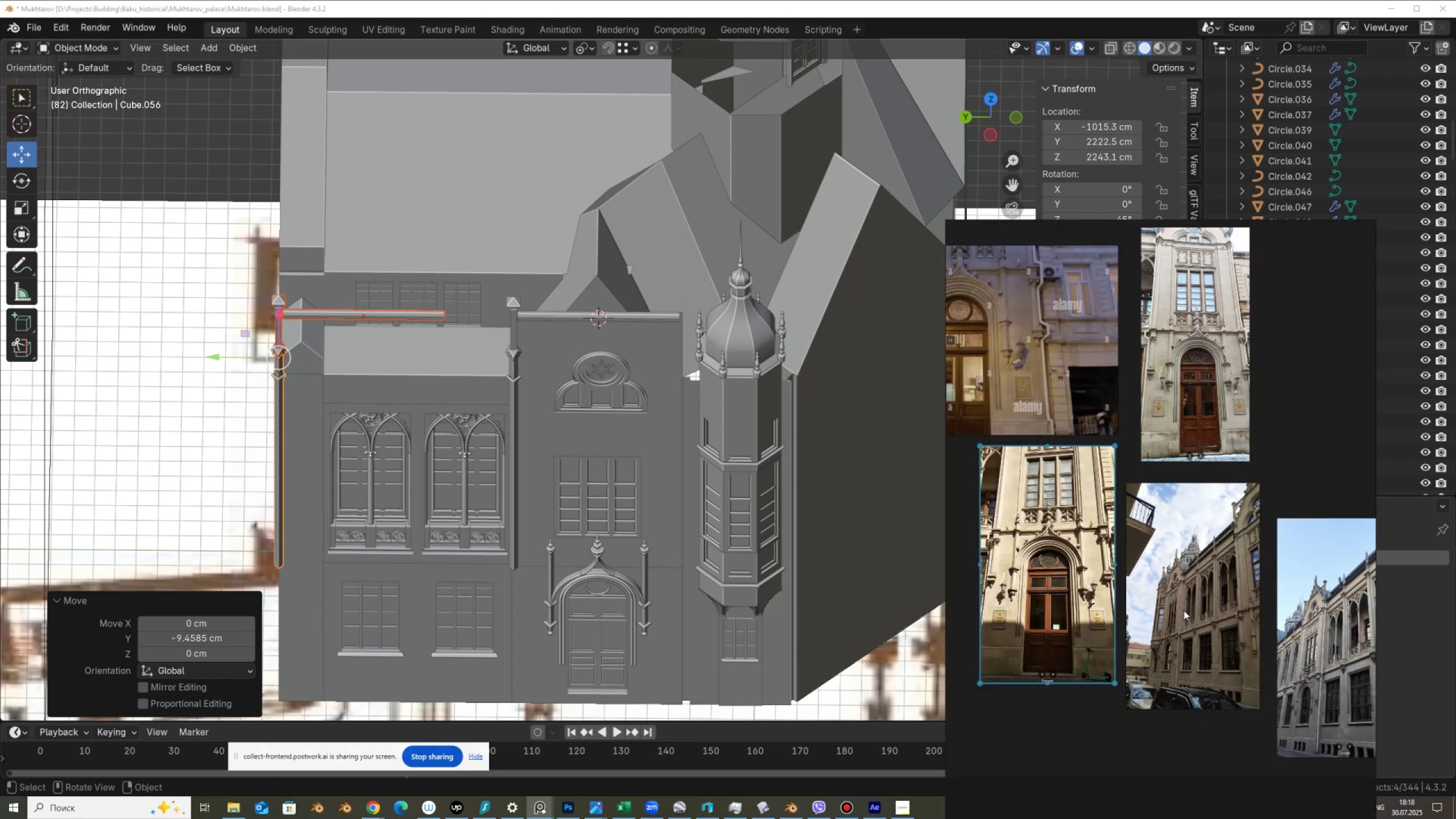 
scroll: coordinate [1167, 374], scroll_direction: down, amount: 7.0
 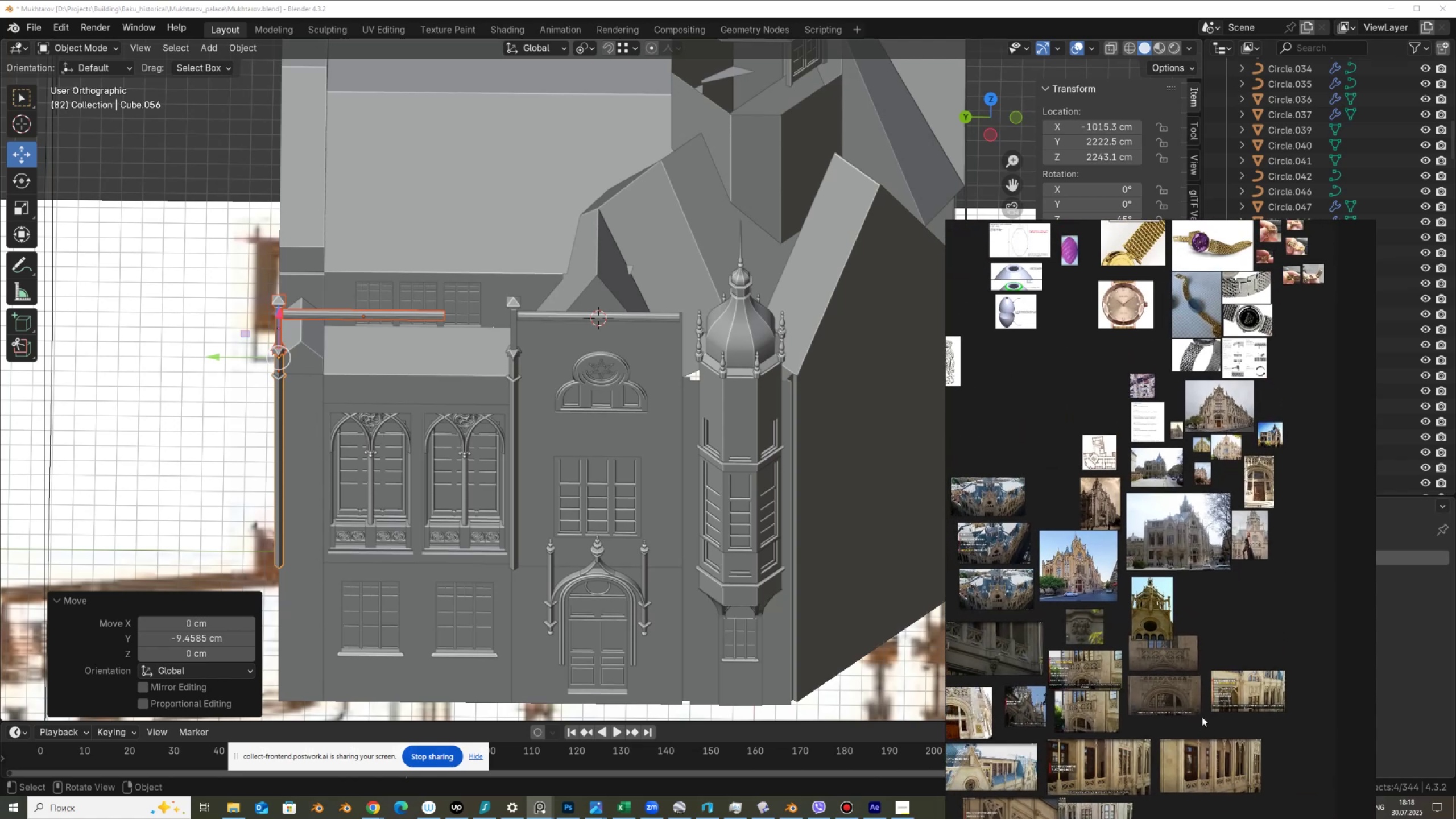 
scroll: coordinate [292, 396], scroll_direction: up, amount: 16.0
 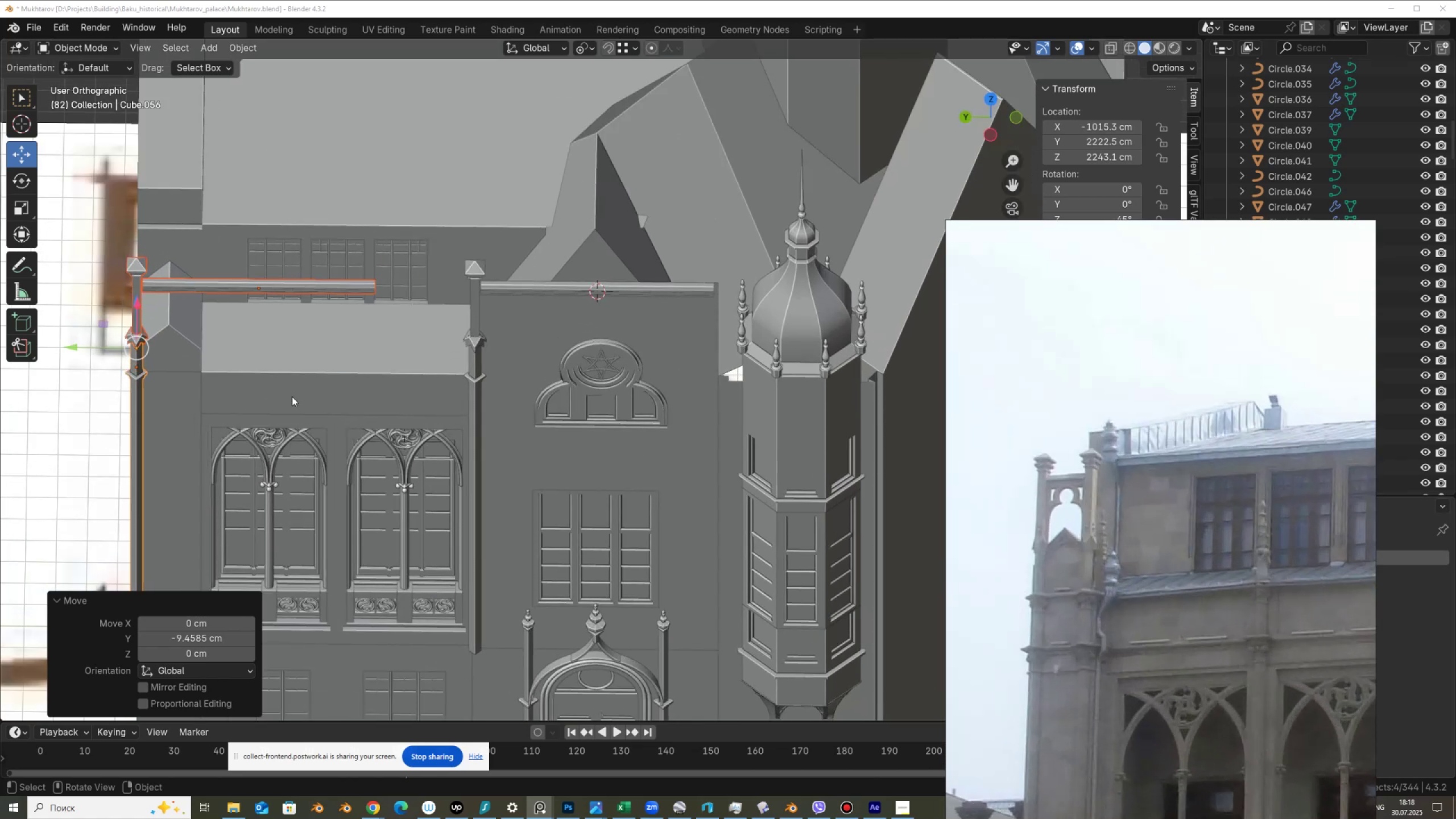 
scroll: coordinate [1097, 622], scroll_direction: down, amount: 3.0
 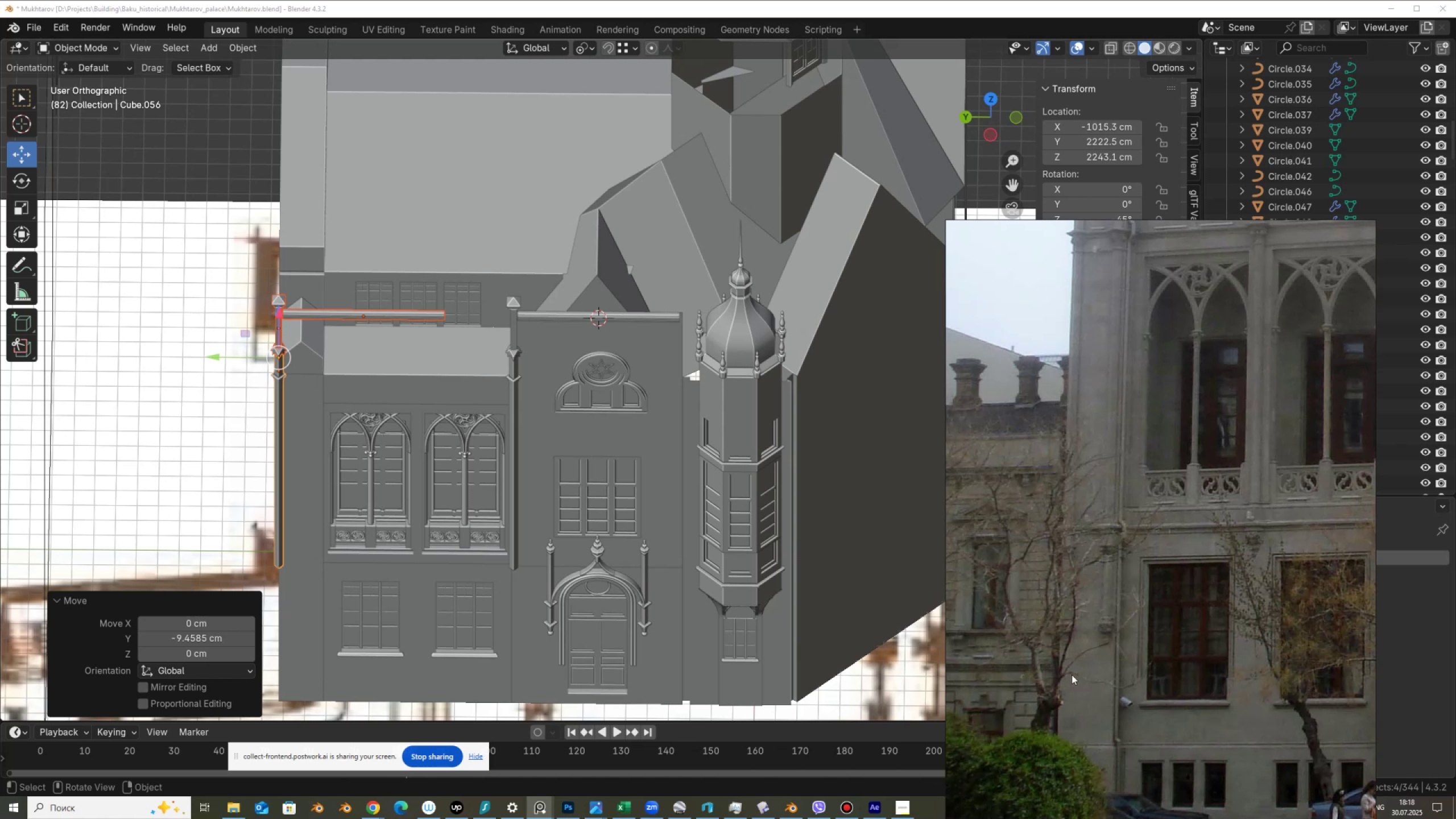 
scroll: coordinate [1072, 675], scroll_direction: up, amount: 2.0
 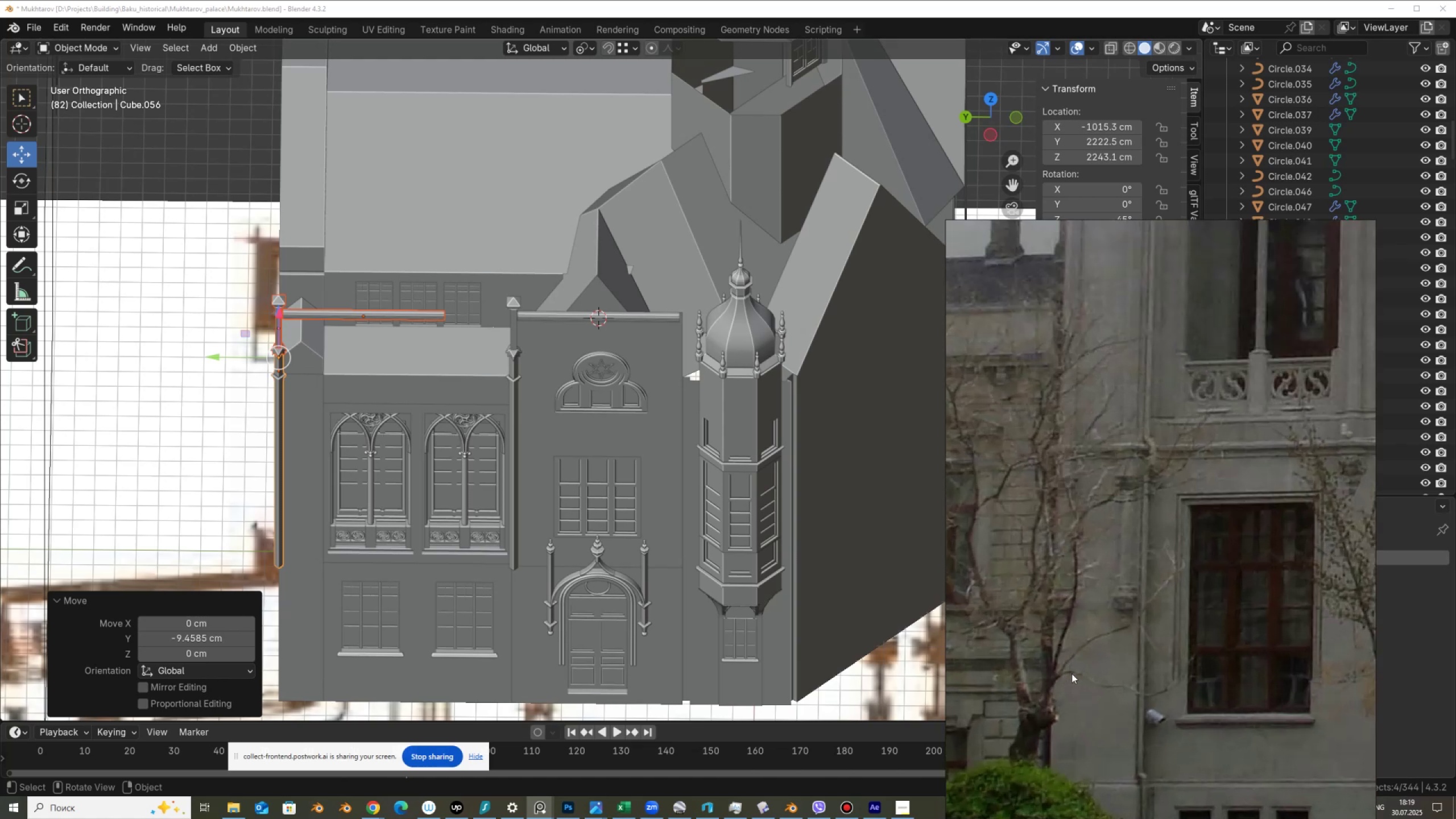 
scroll: coordinate [1072, 673], scroll_direction: down, amount: 2.0
 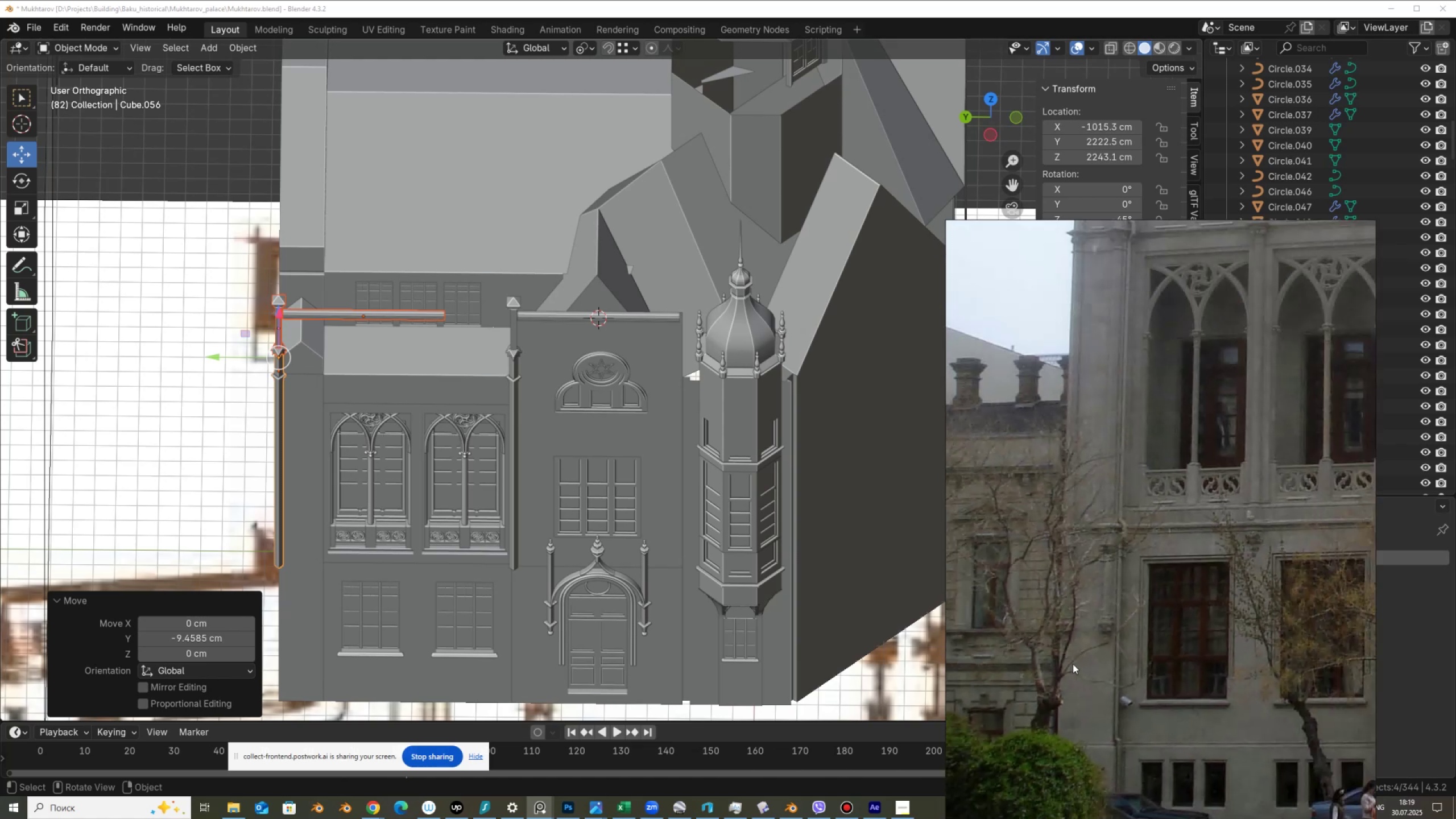 
scroll: coordinate [206, 416], scroll_direction: up, amount: 2.0
 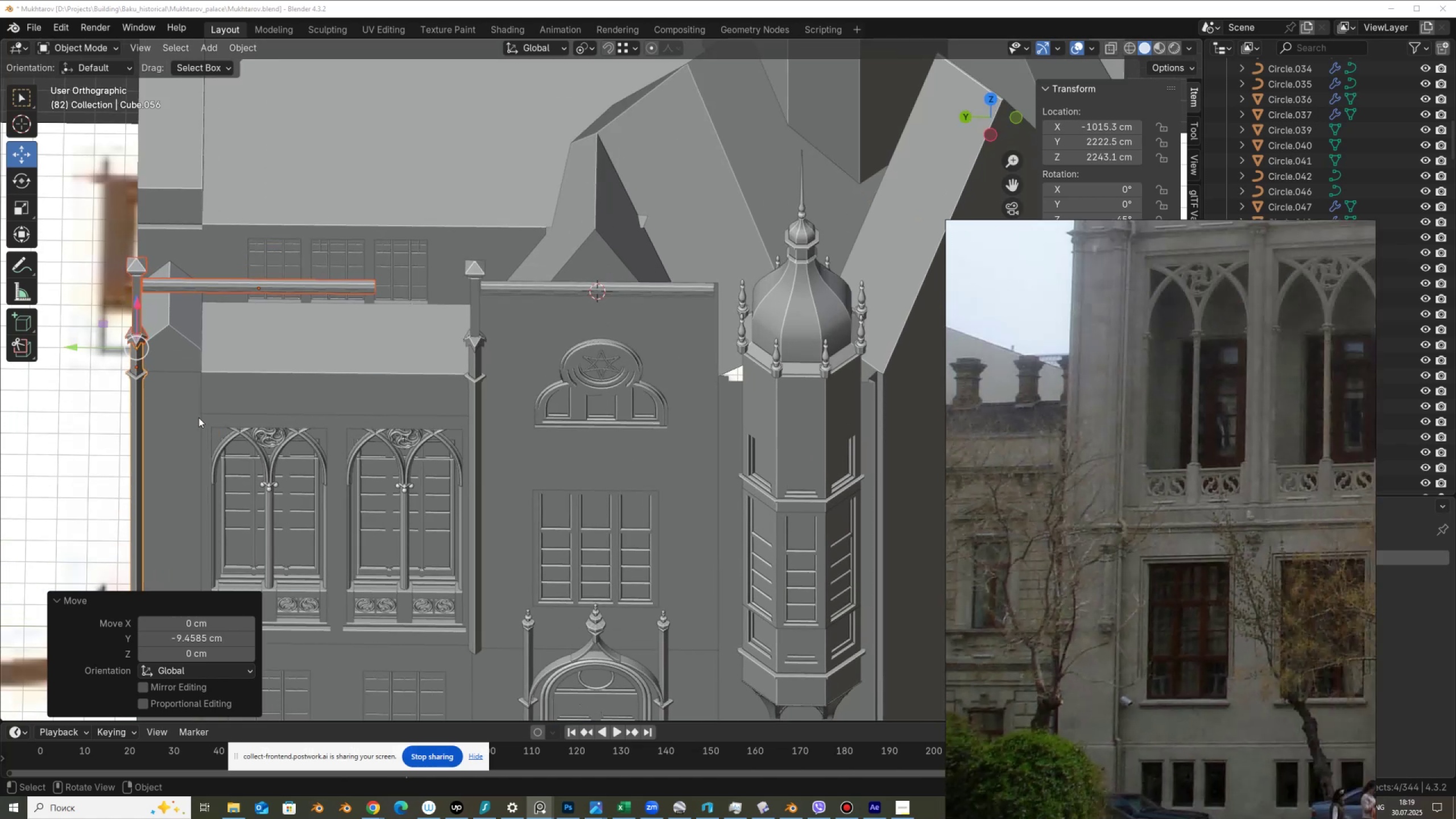 
hold_key(key=ShiftLeft, duration=0.59)
 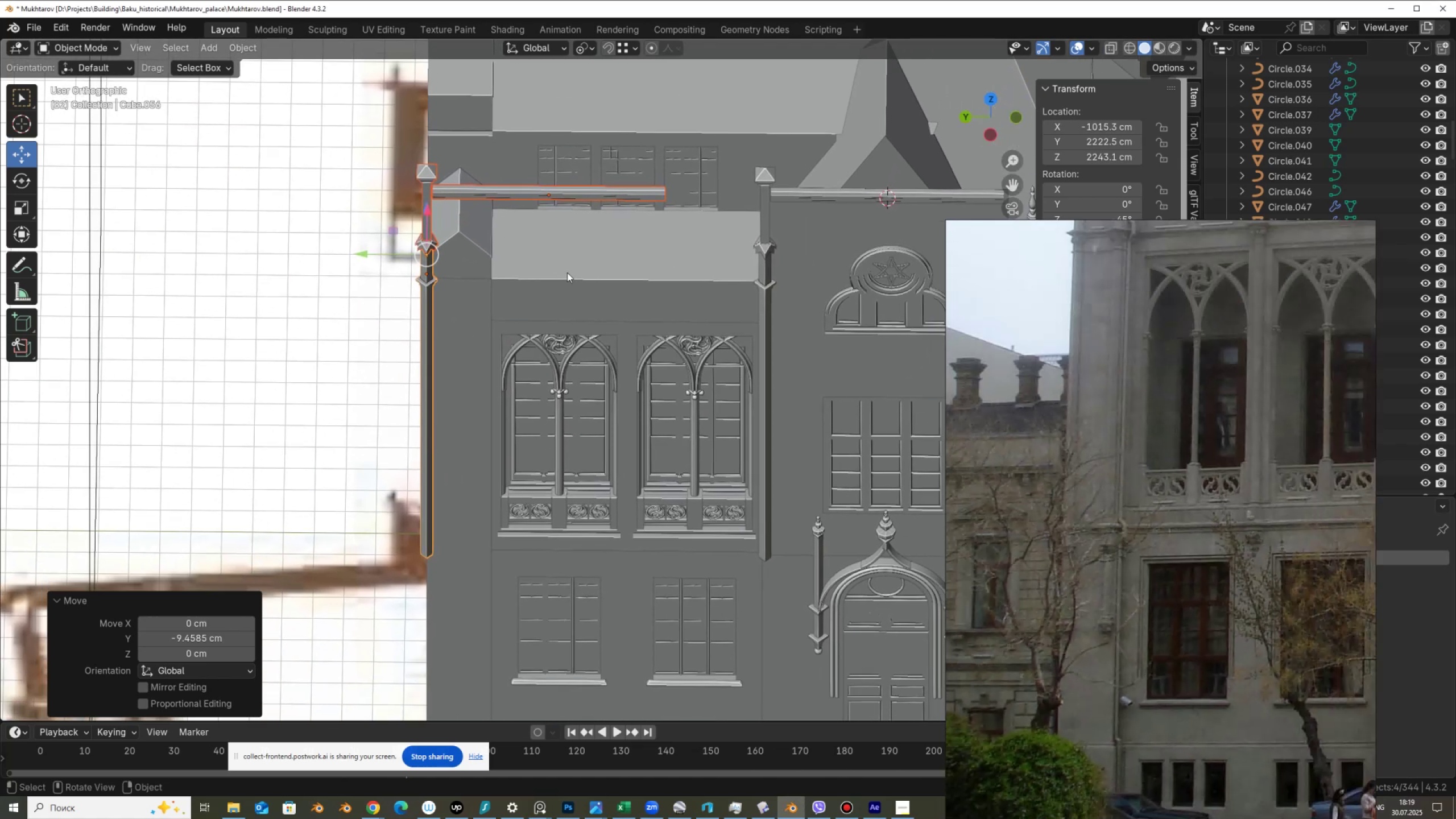 
scroll: coordinate [530, 324], scroll_direction: up, amount: 1.0
 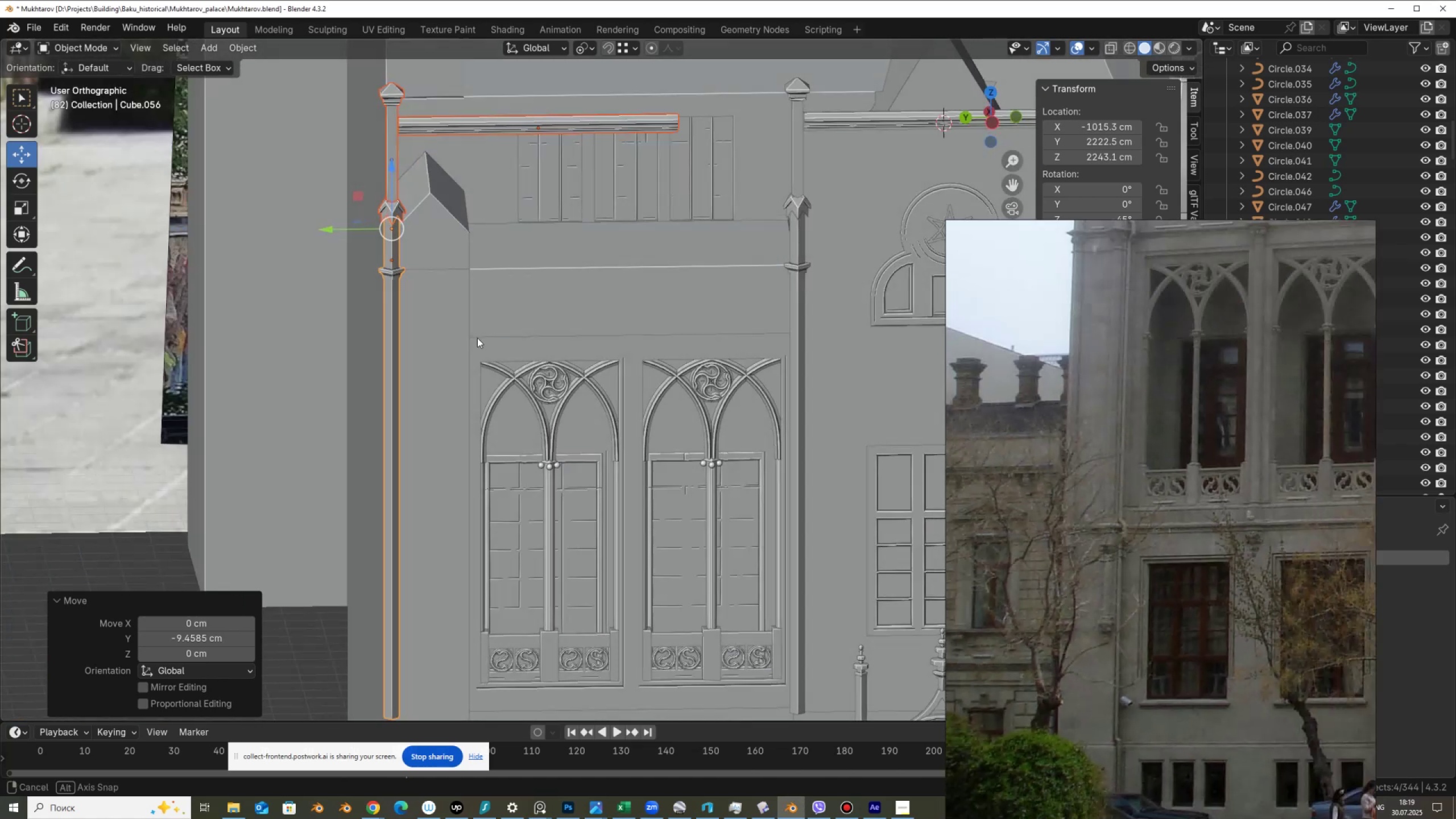 
hold_key(key=AltLeft, duration=0.58)
 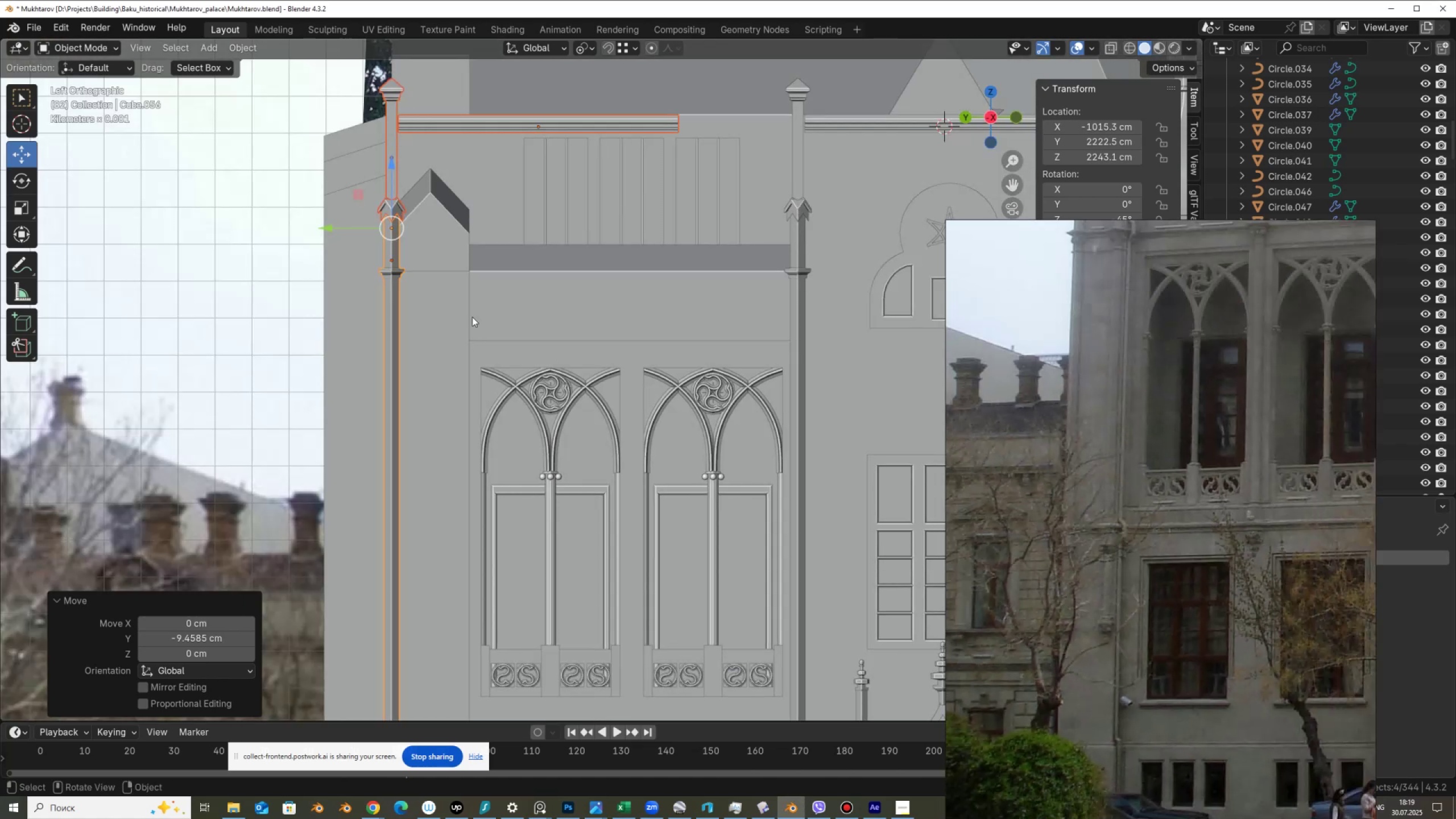 
scroll: coordinate [472, 316], scroll_direction: down, amount: 3.0
 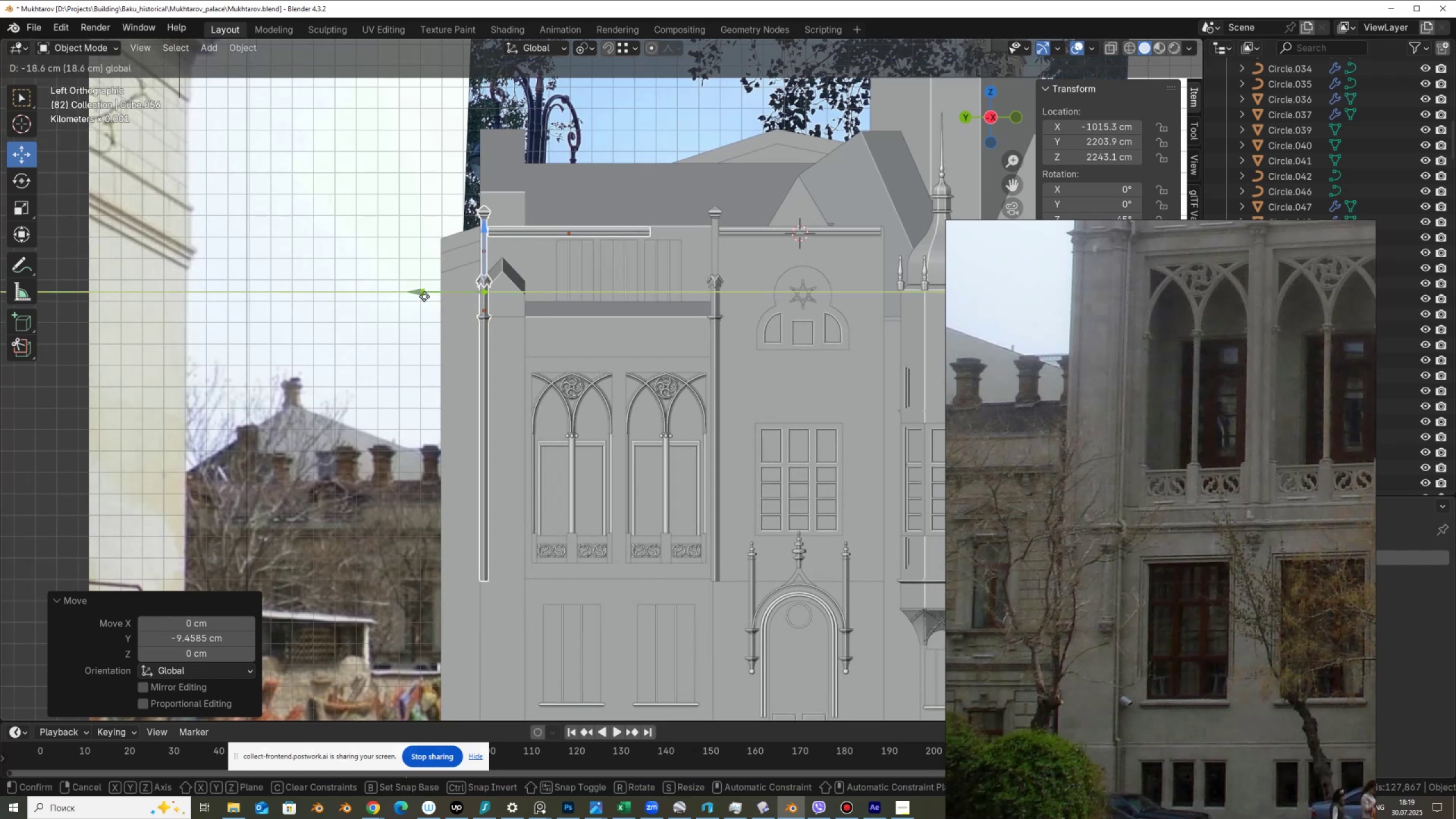 
scroll: coordinate [570, 199], scroll_direction: up, amount: 3.0
 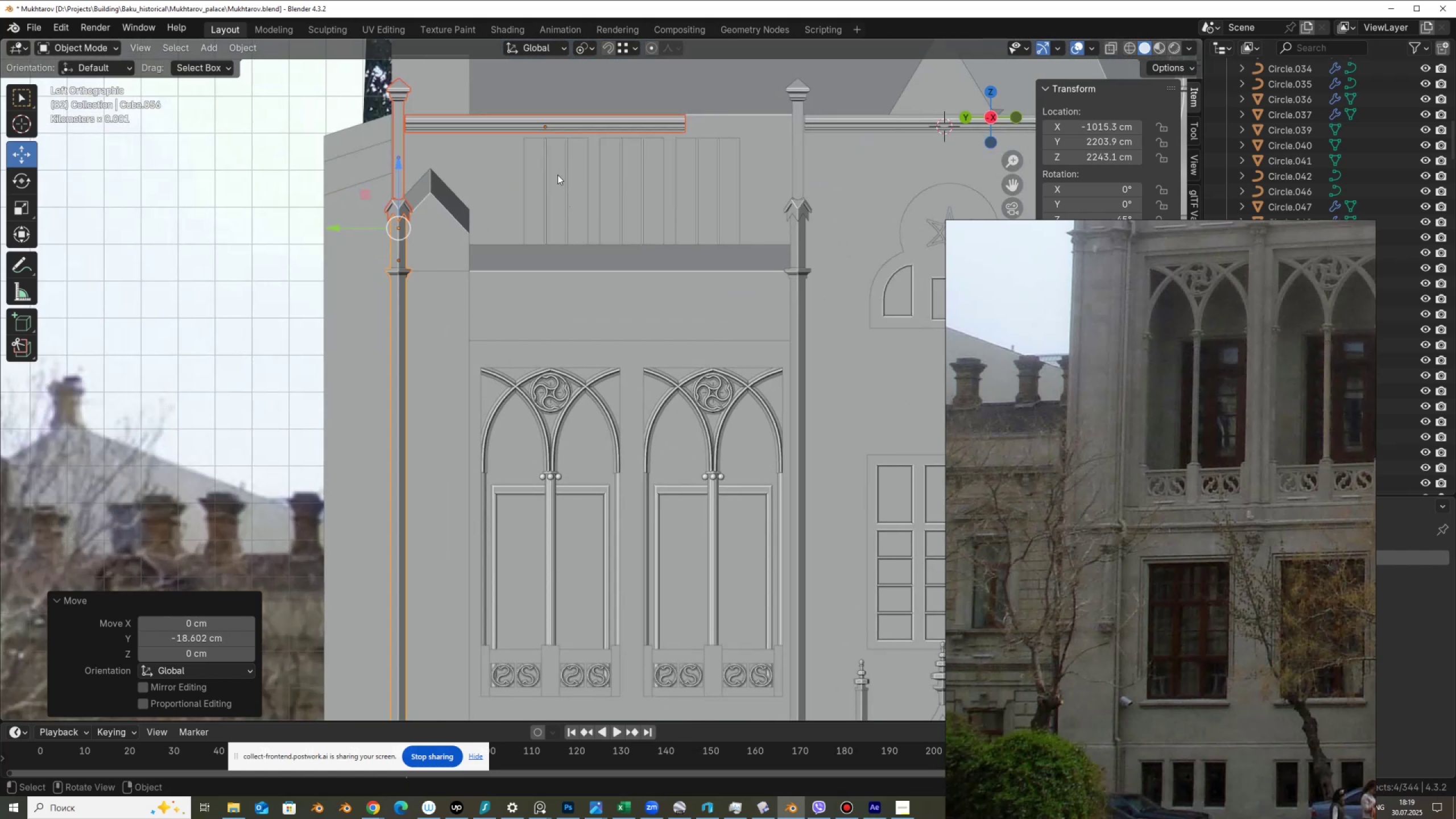 
hold_key(key=ShiftLeft, duration=0.46)
scroll: coordinate [609, 404], scroll_direction: up, amount: 3.0
 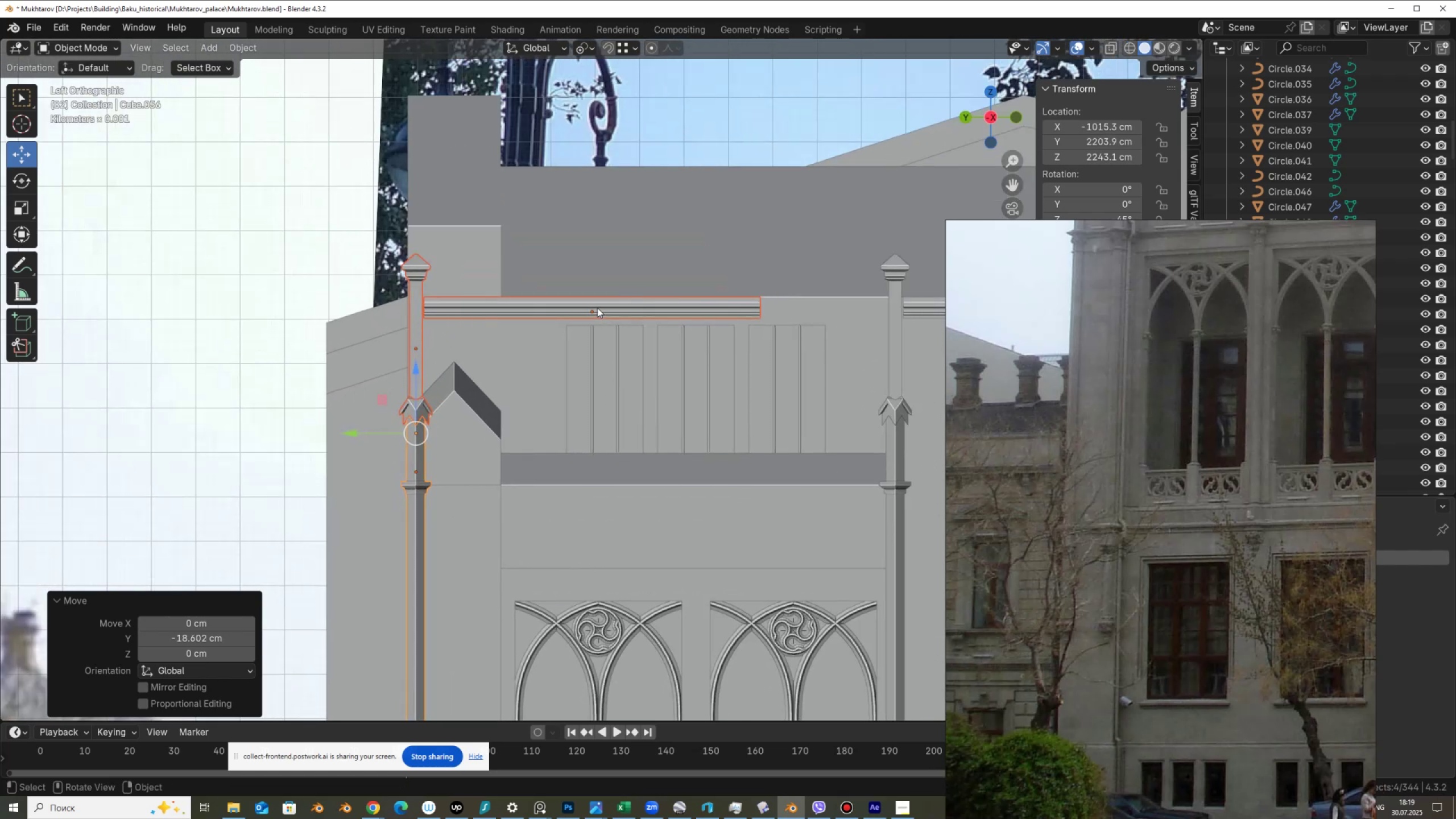 
left_click([597, 307])
 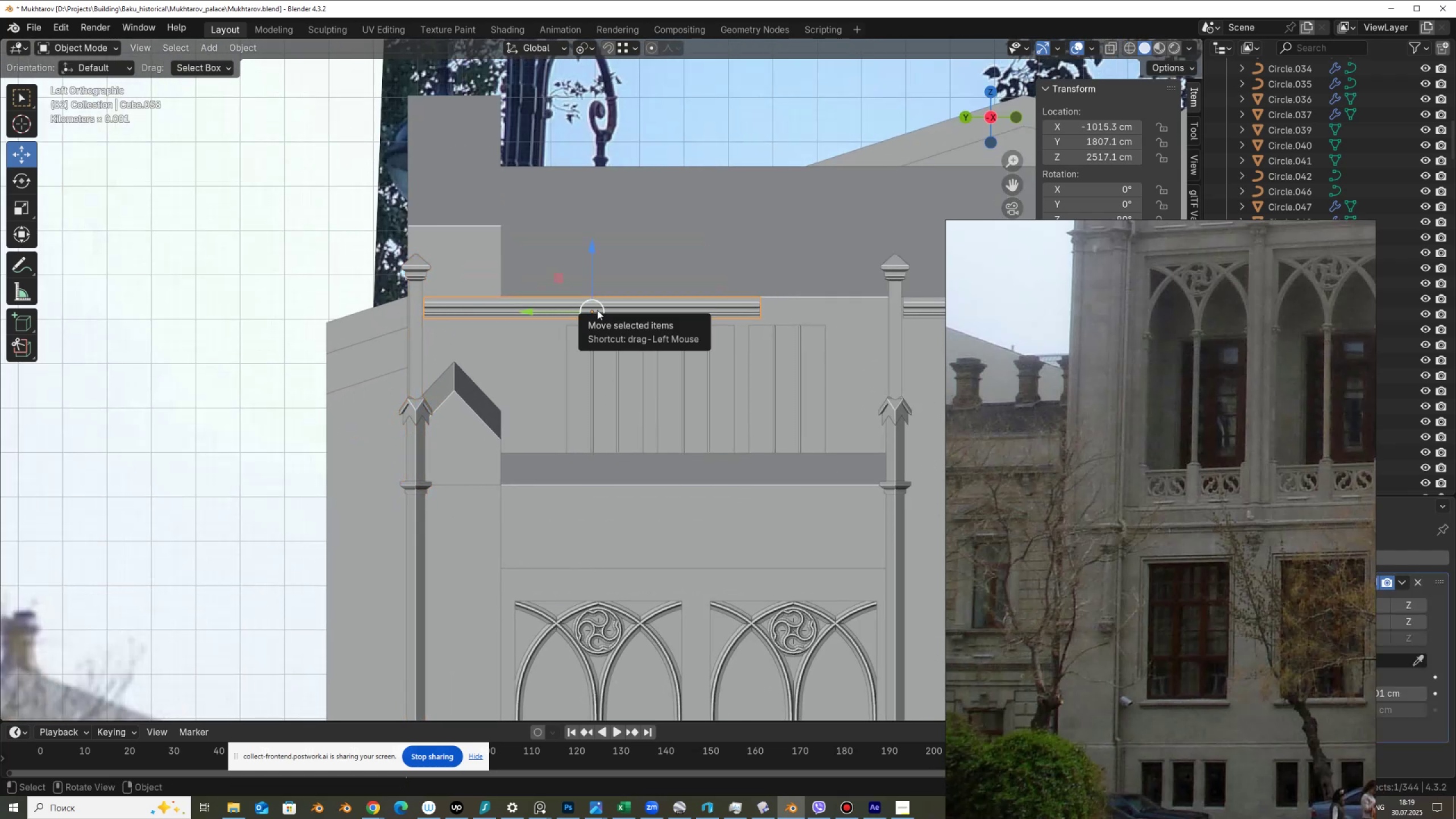 
mouse_move([549, 336])
 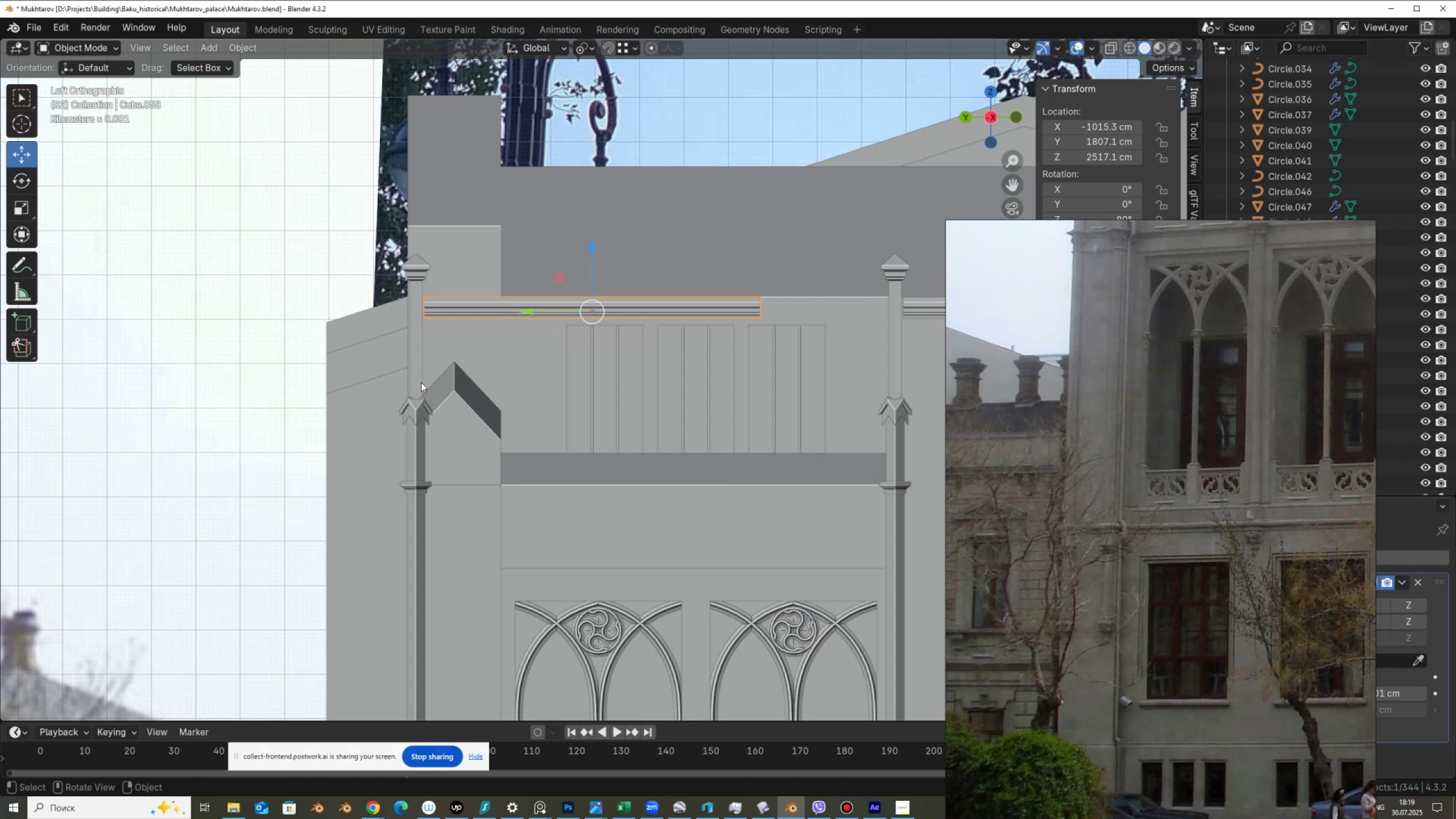 
left_click([415, 366])
 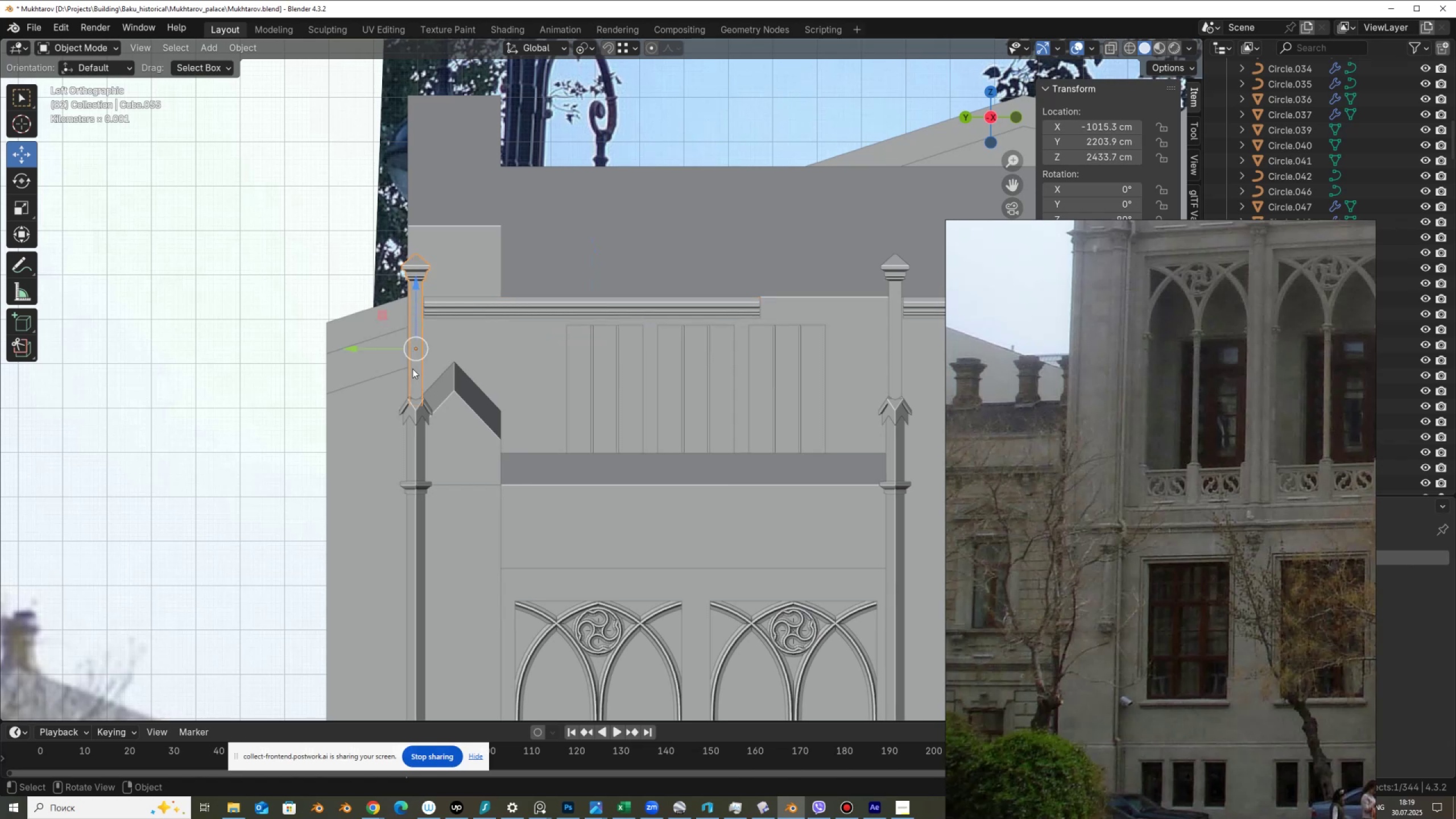 
scroll: coordinate [412, 372], scroll_direction: up, amount: 1.0
 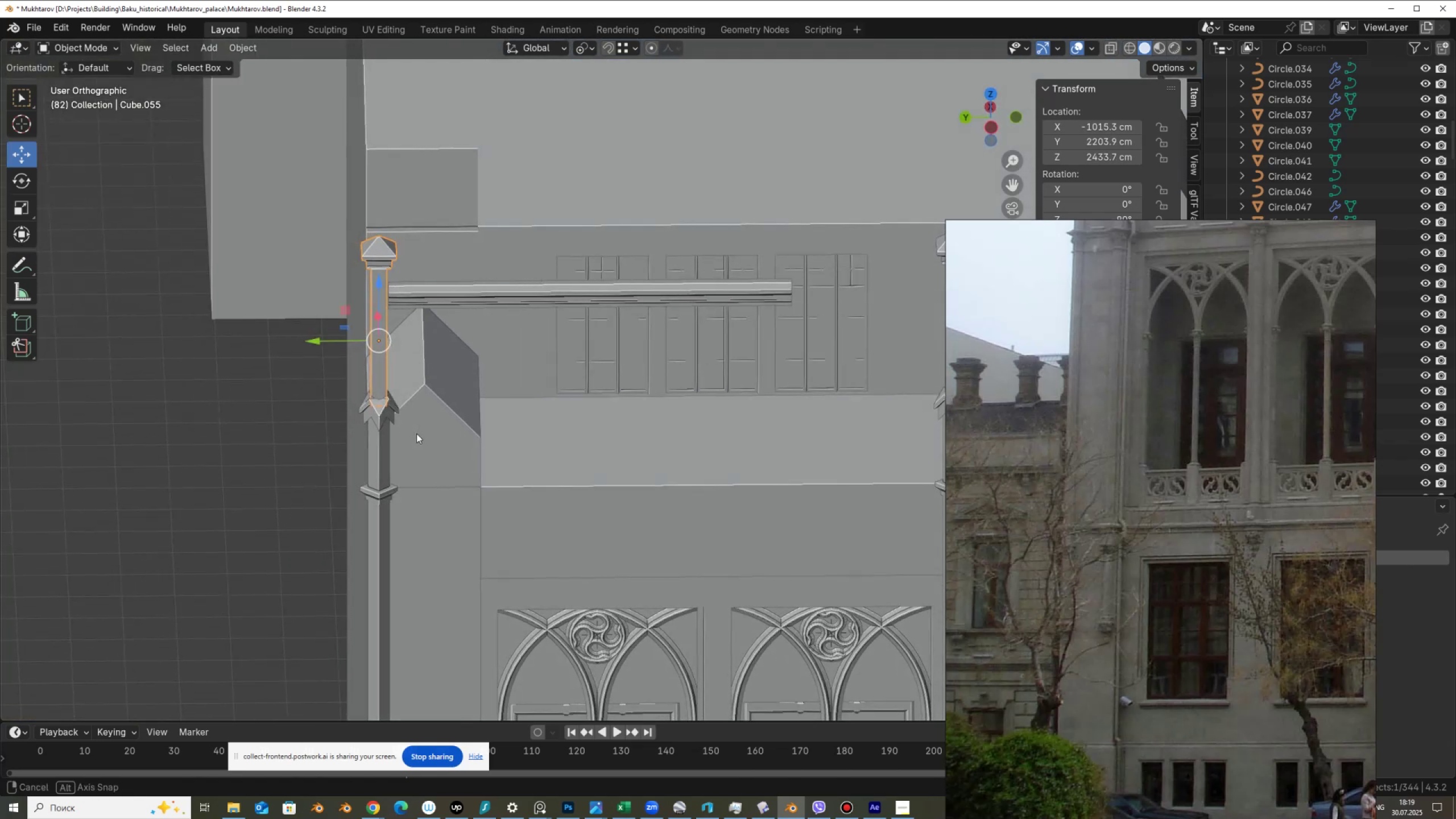 
left_click([422, 399])
 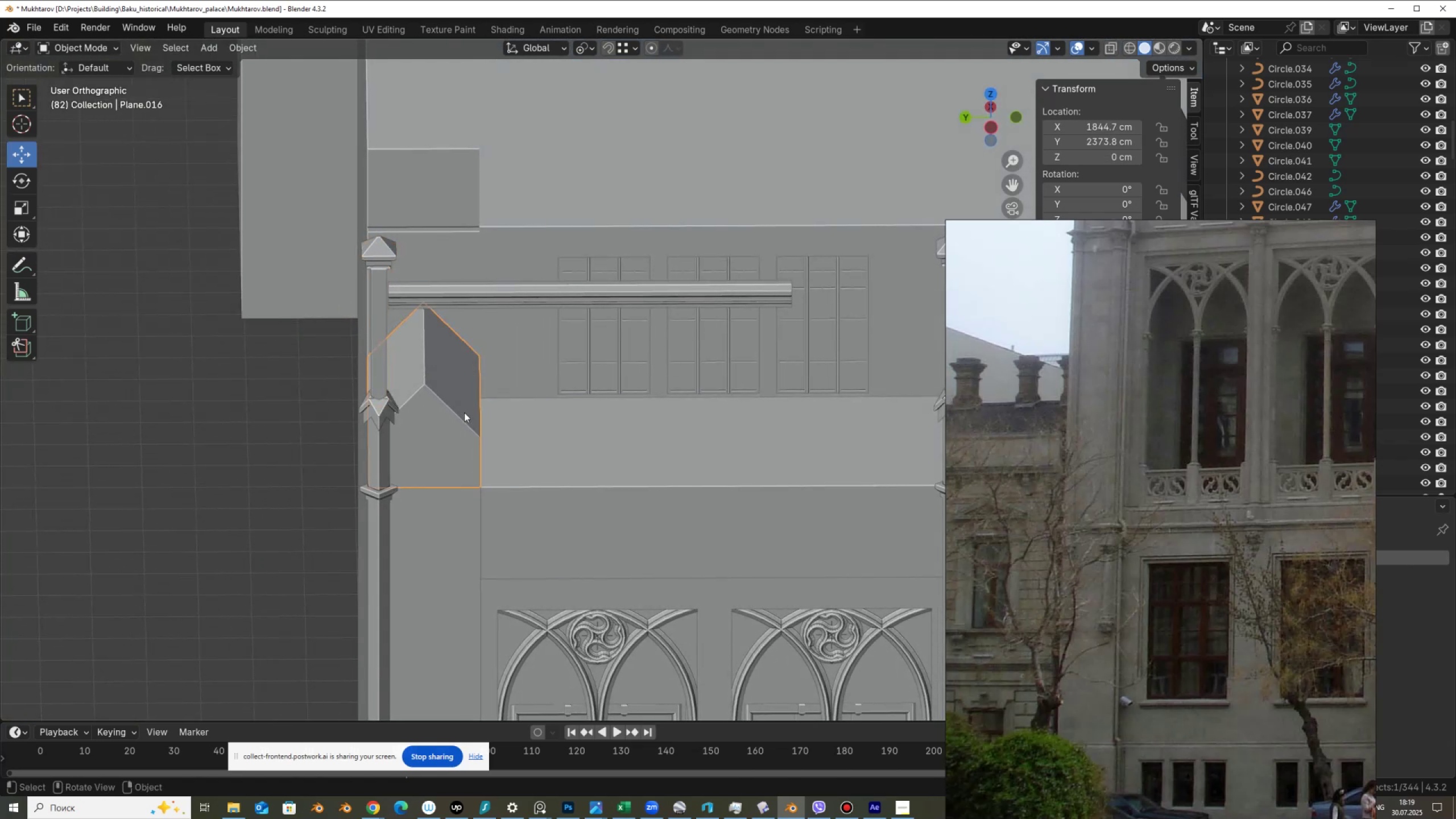 
scroll: coordinate [482, 402], scroll_direction: down, amount: 3.0
 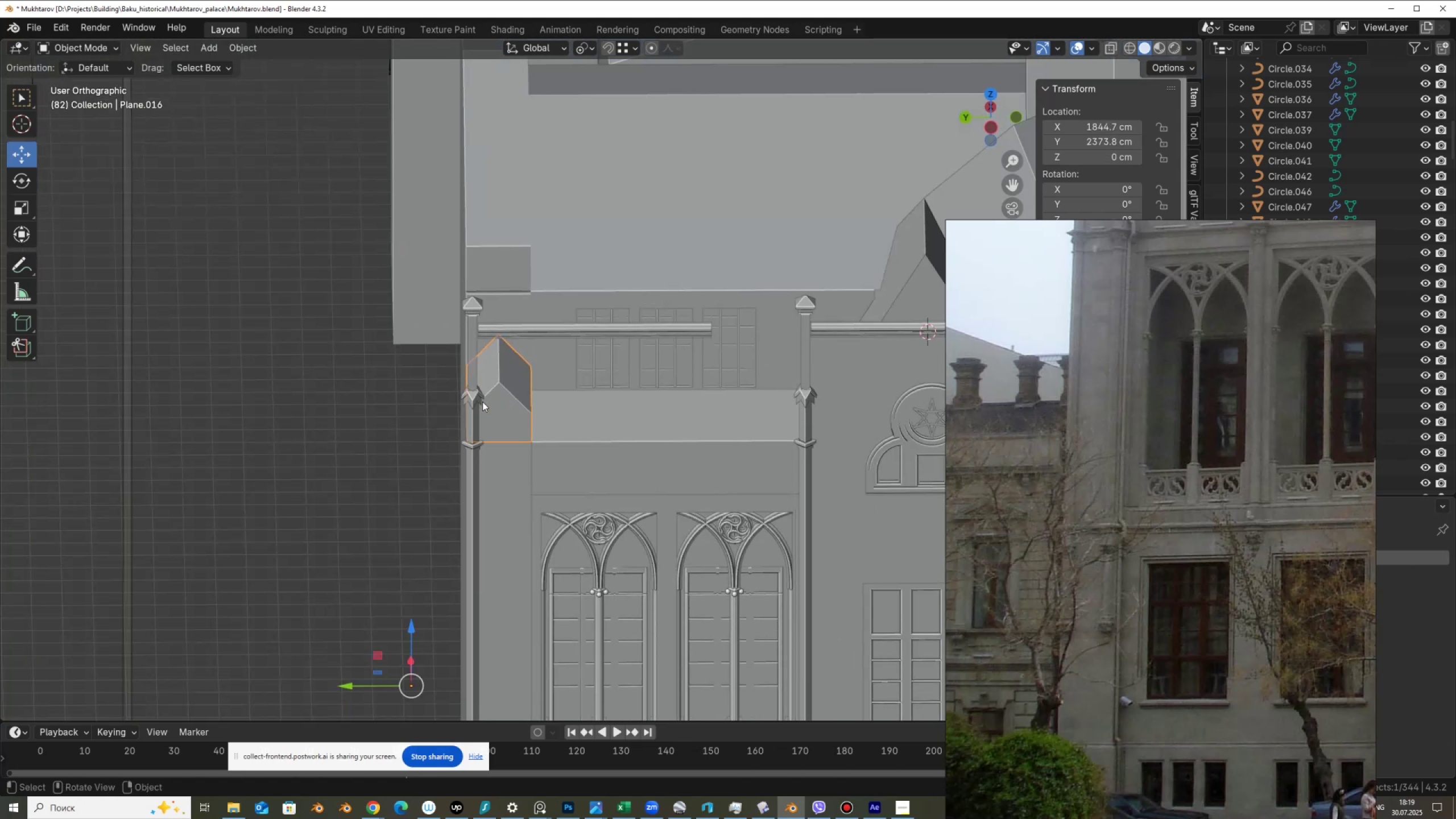 
key(Q)
 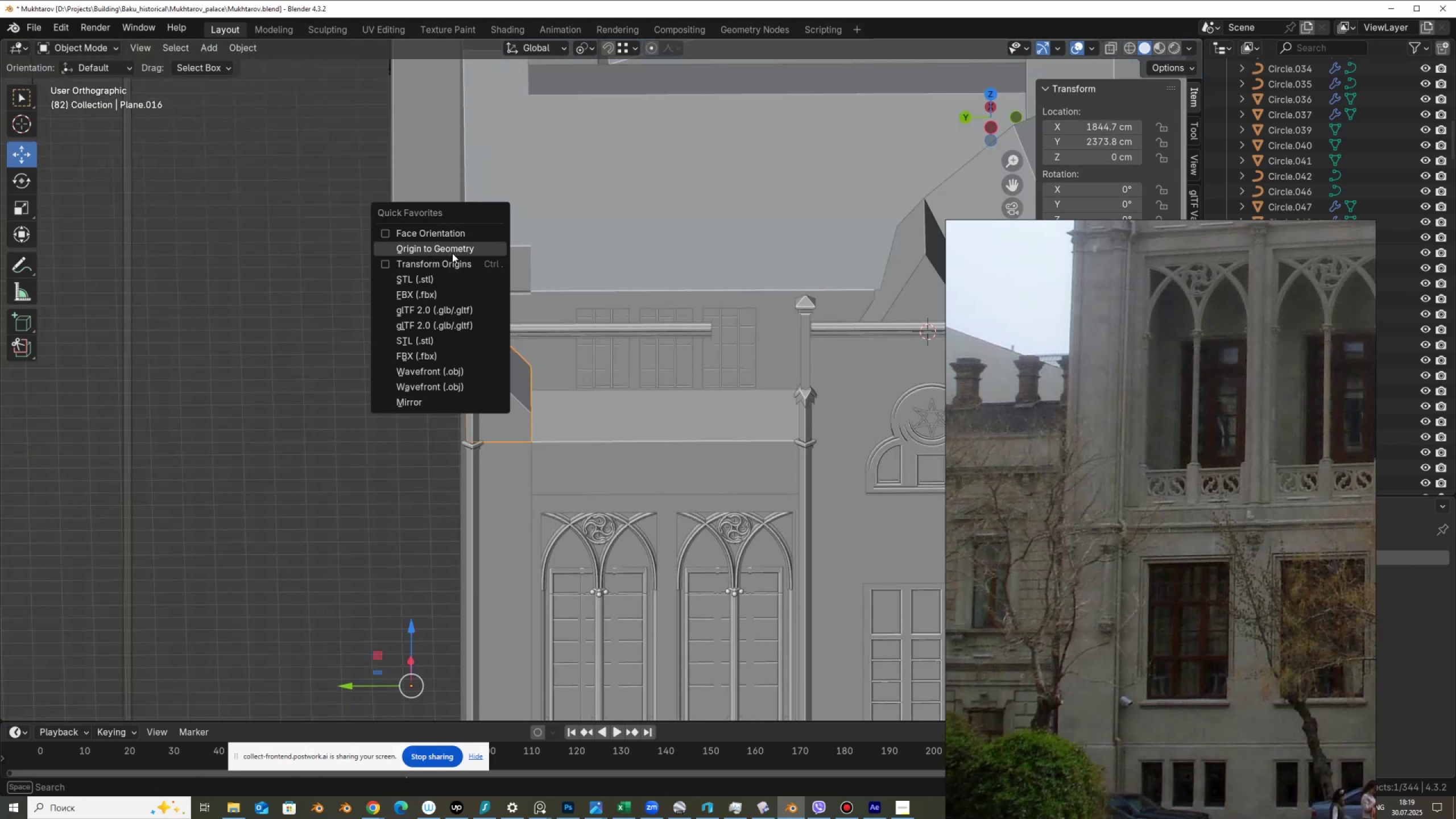 
left_click([453, 249])
 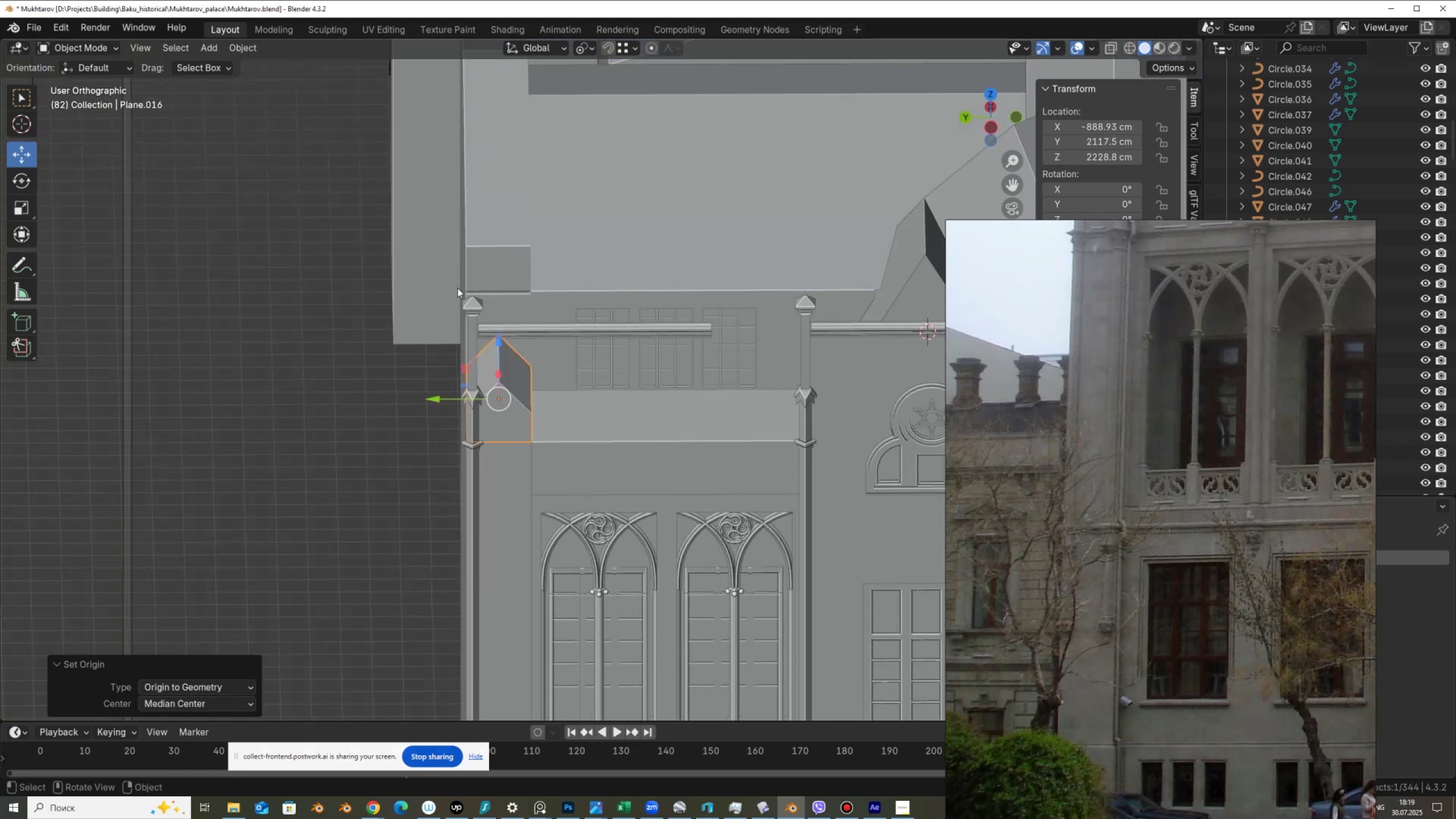 
scroll: coordinate [471, 358], scroll_direction: up, amount: 3.0
 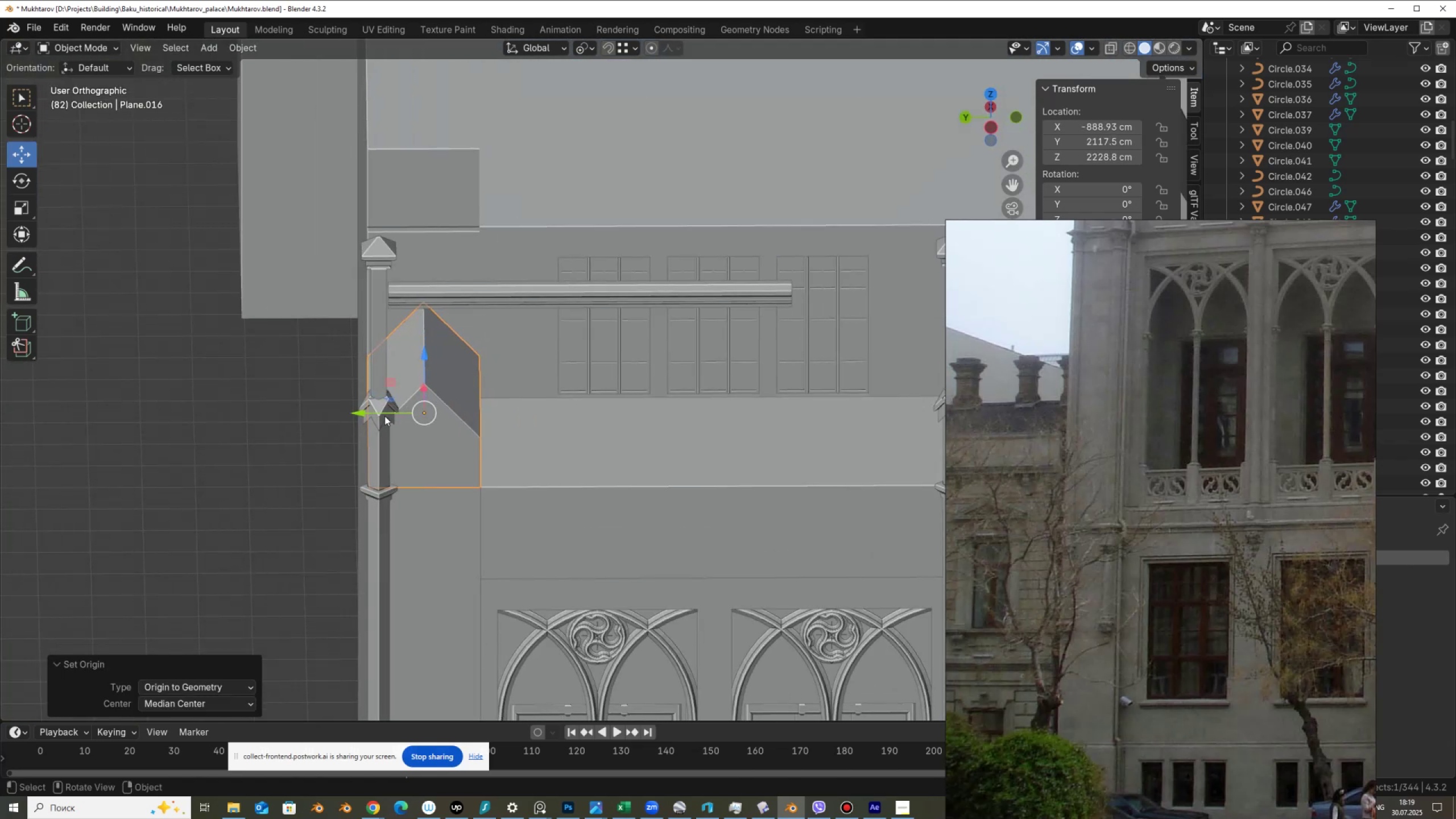 
left_click([384, 416])
 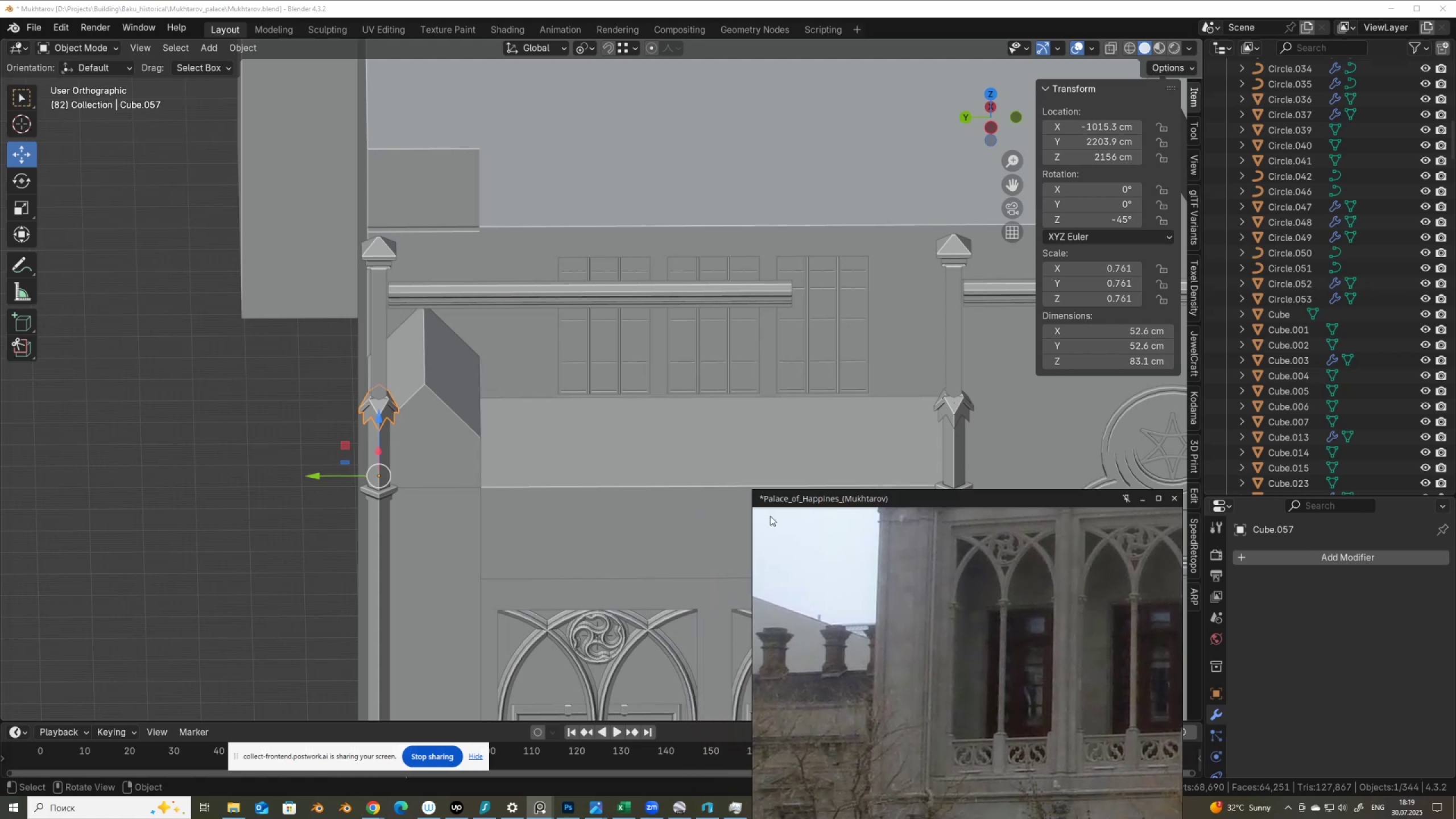 
left_click([381, 547])
 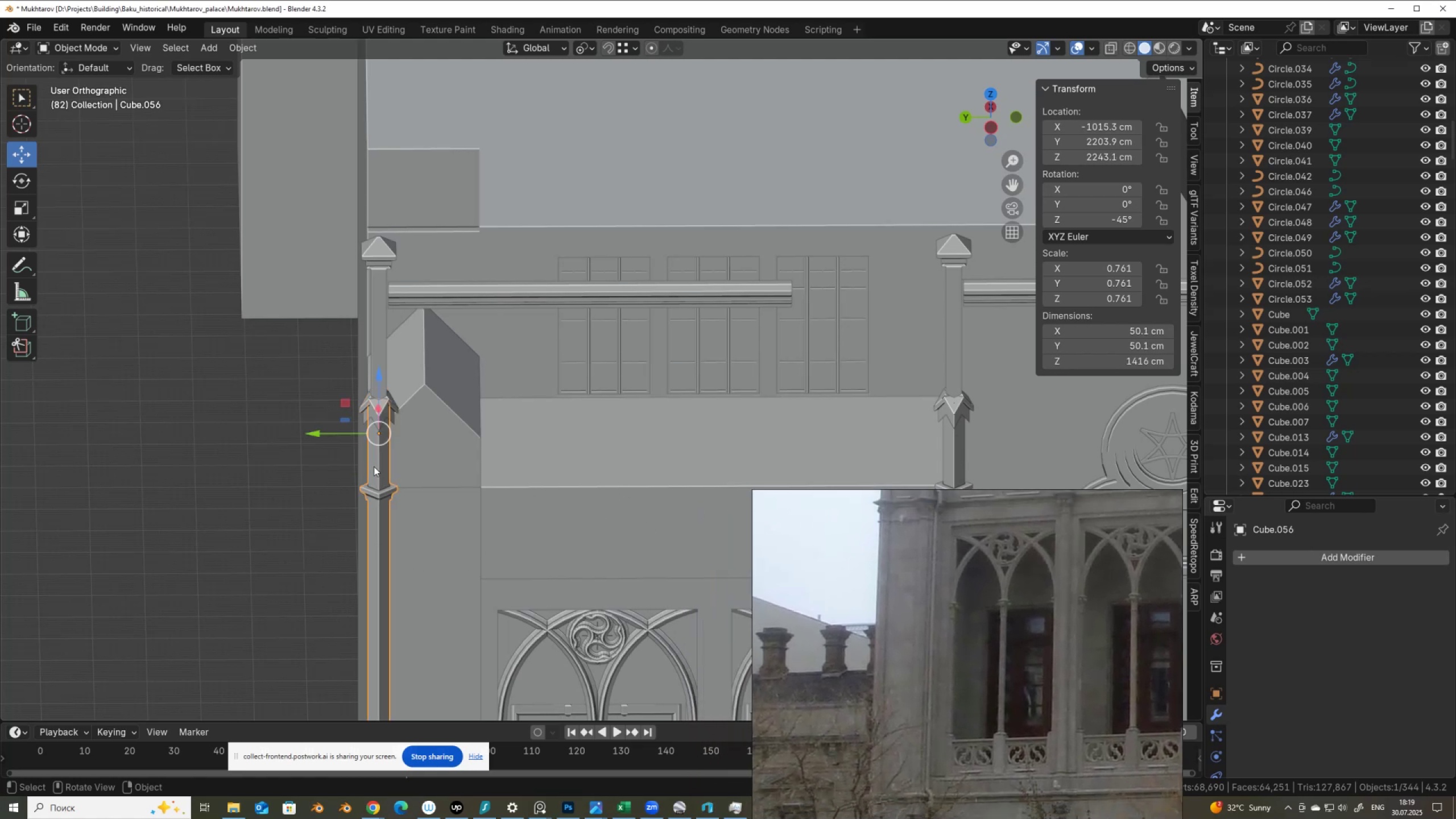 
hold_key(key=ShiftLeft, duration=1.5)
left_click([377, 406])
 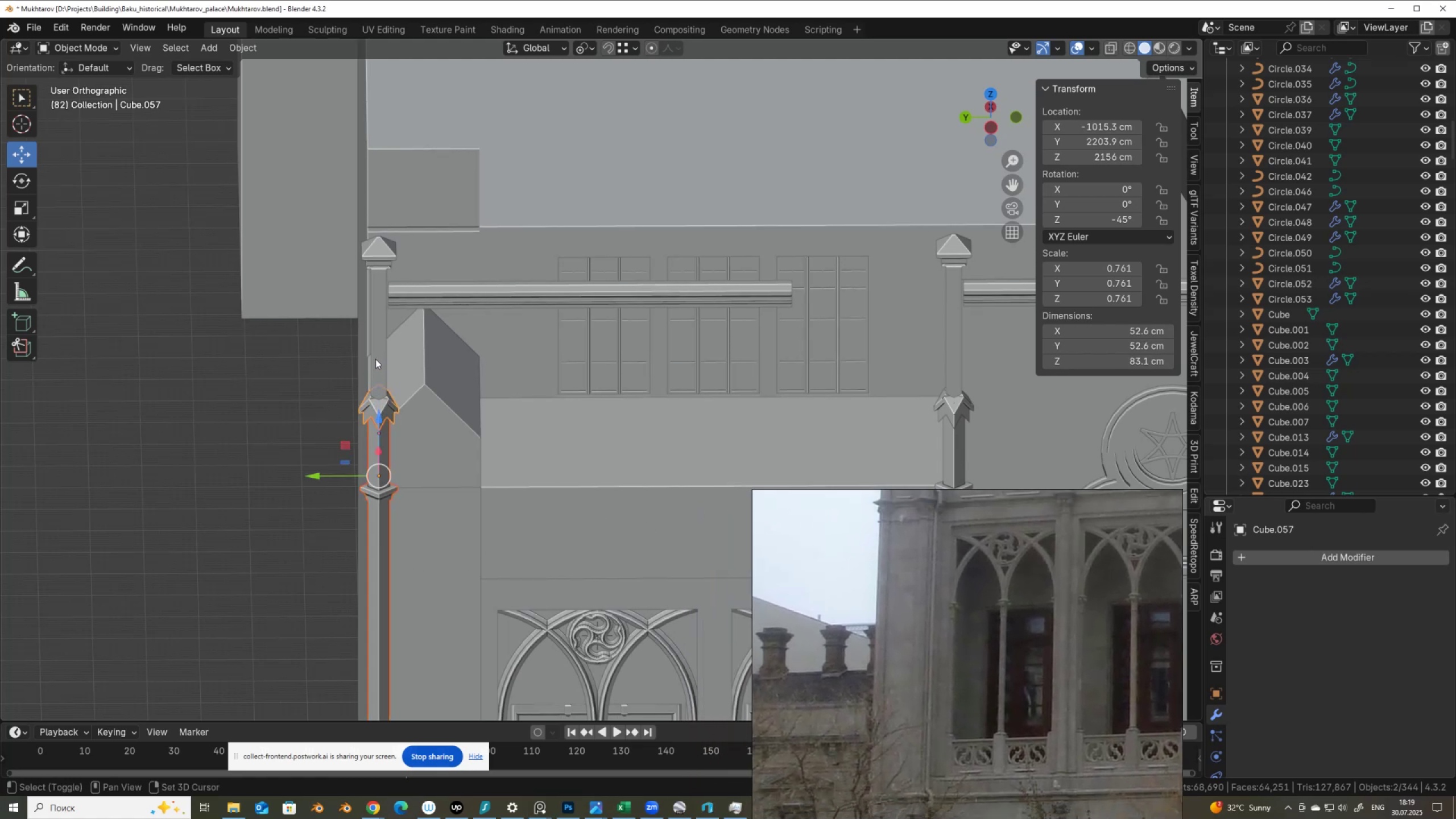 
left_click([376, 358])
 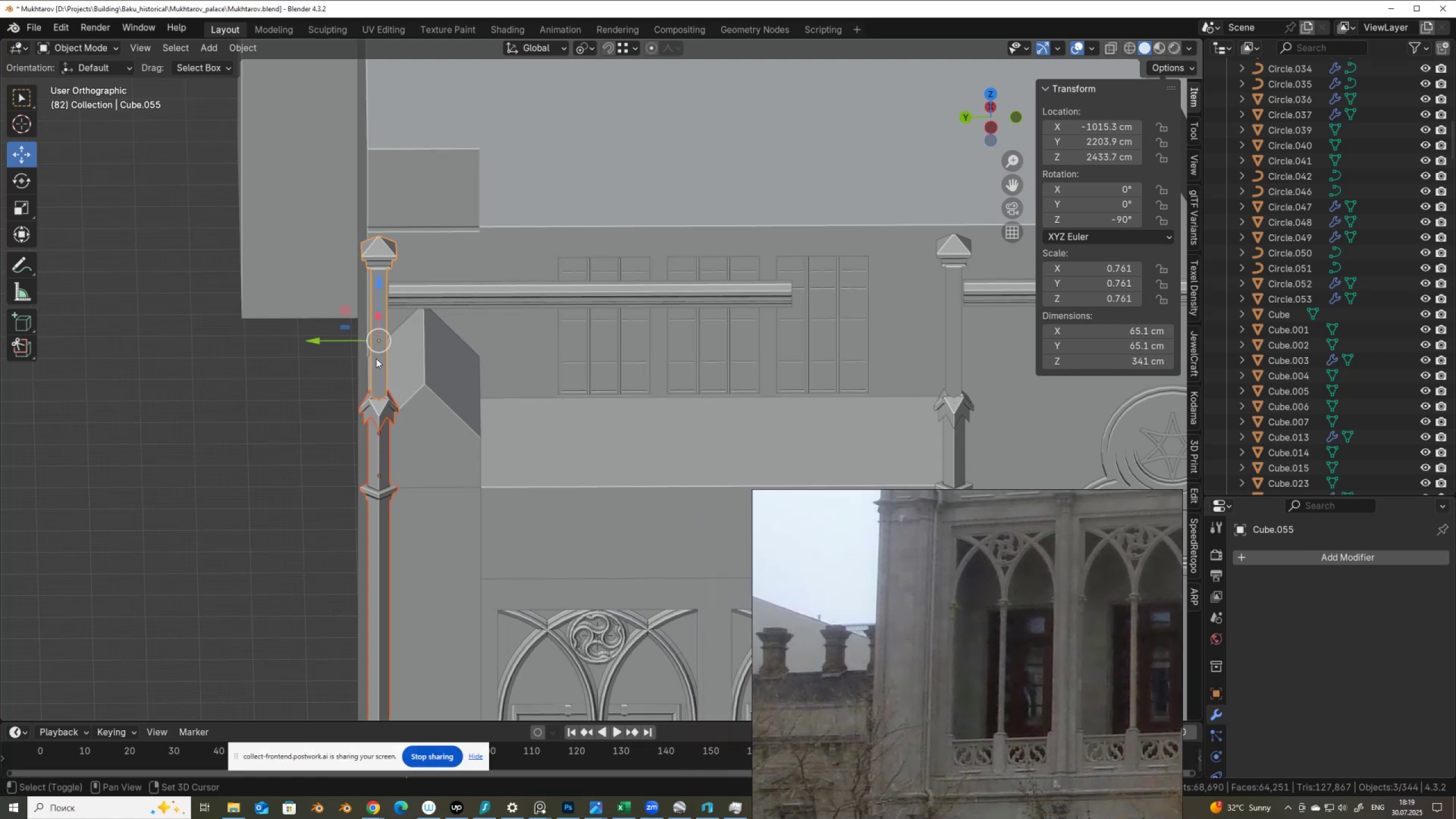 
key(Shift+ShiftLeft)
 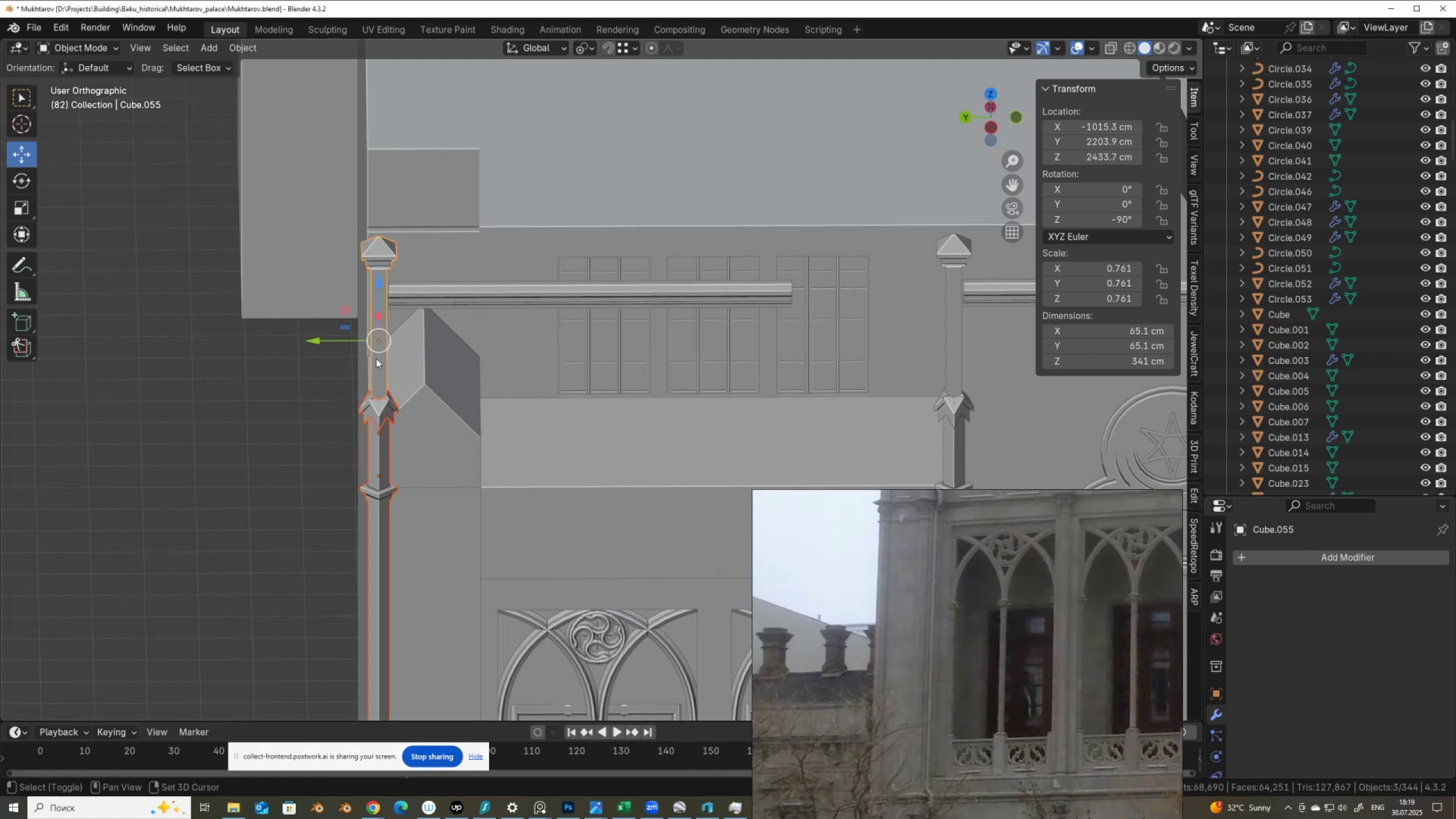 
key(Shift+ShiftLeft)
 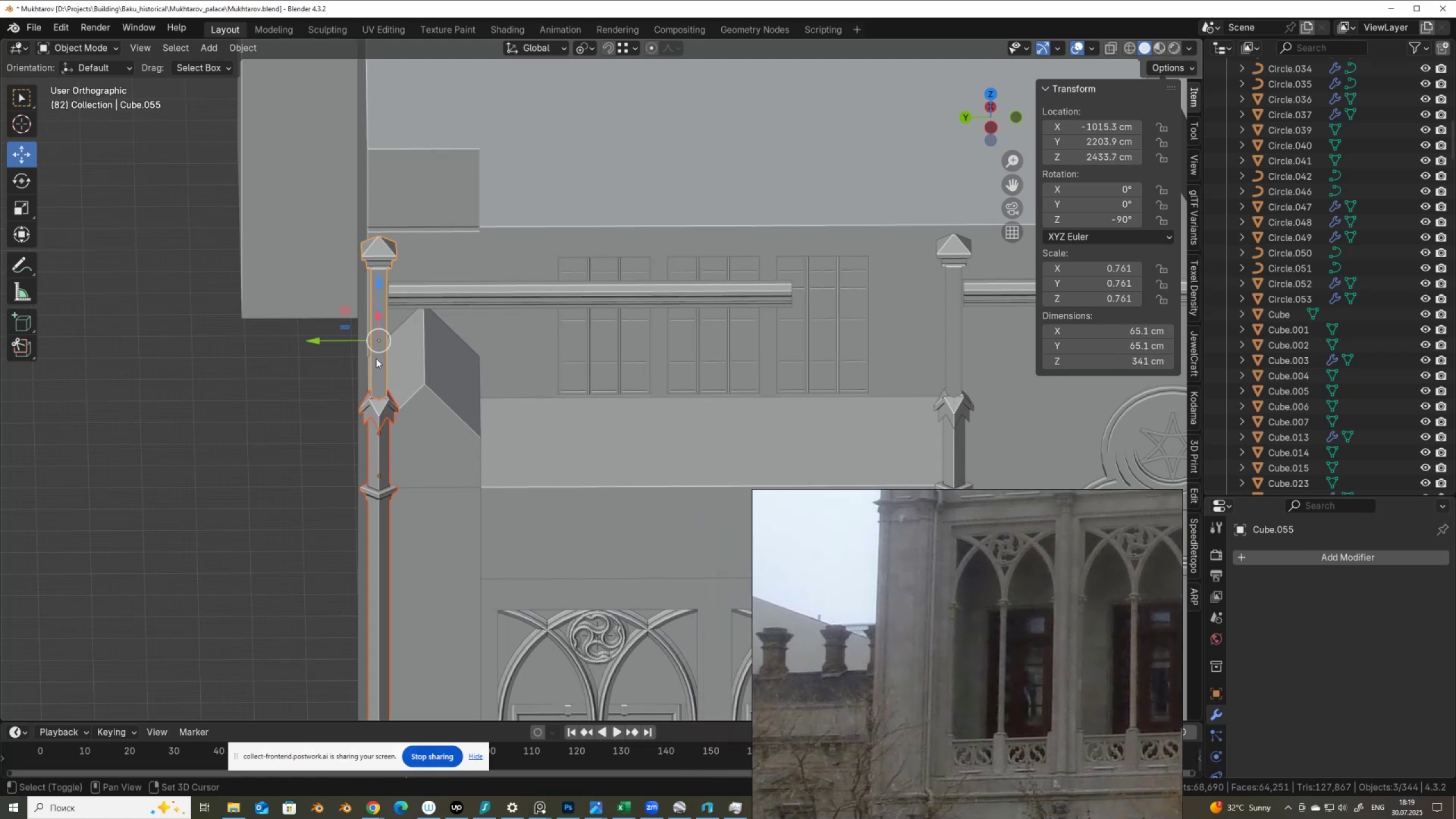 
key(Shift+ShiftLeft)
 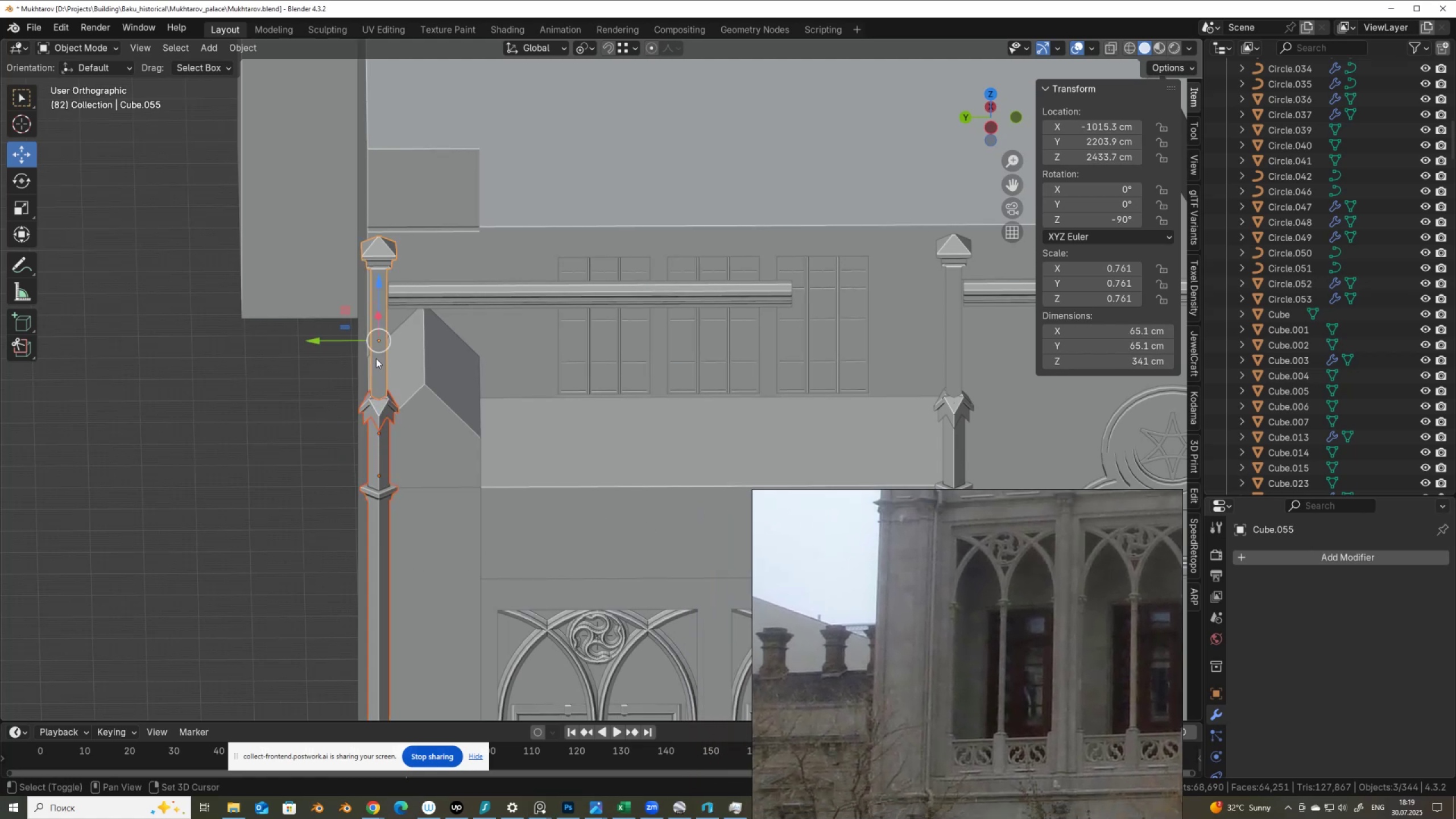 
key(Shift+ShiftLeft)
 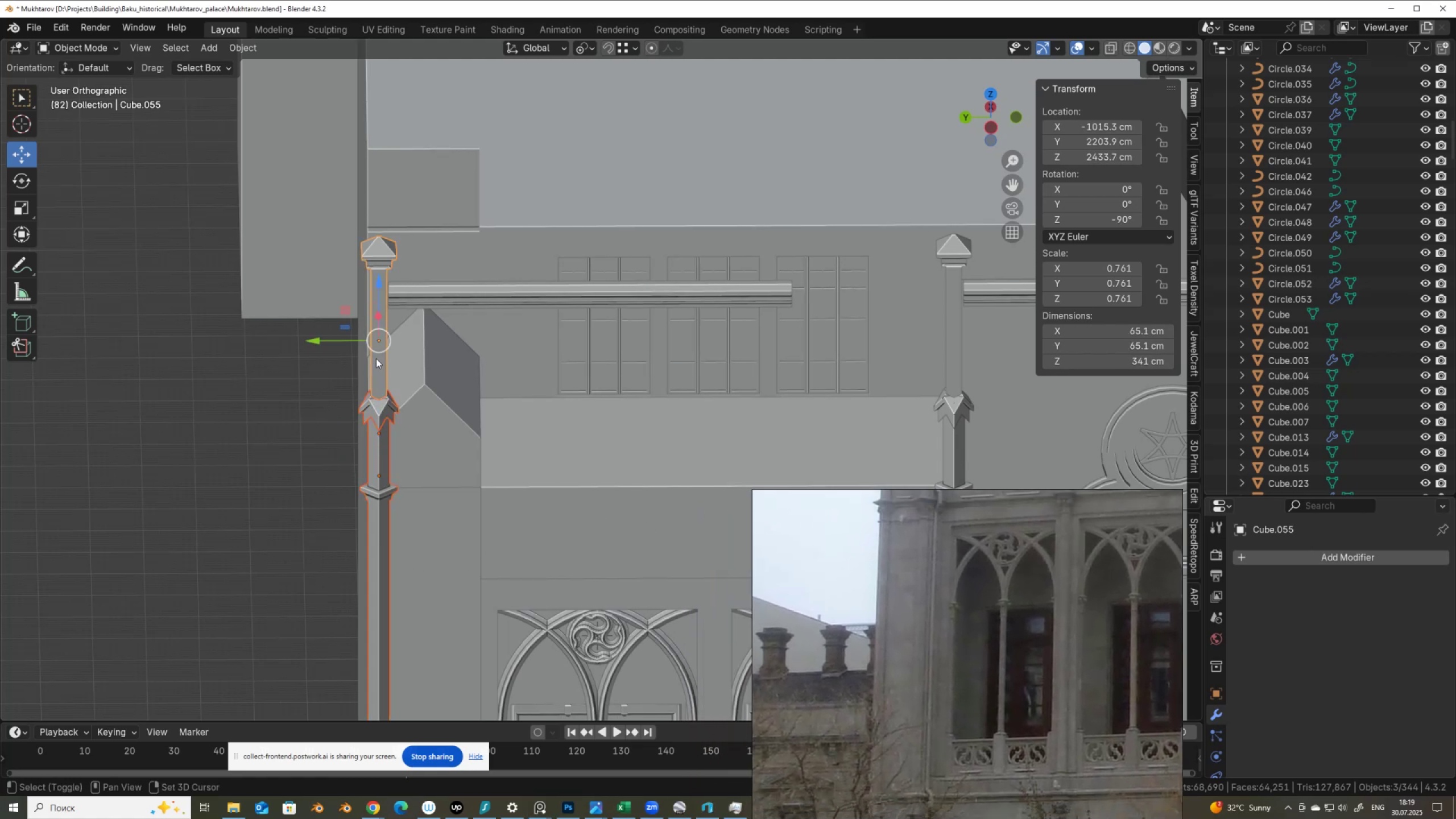 
key(Shift+ShiftLeft)
 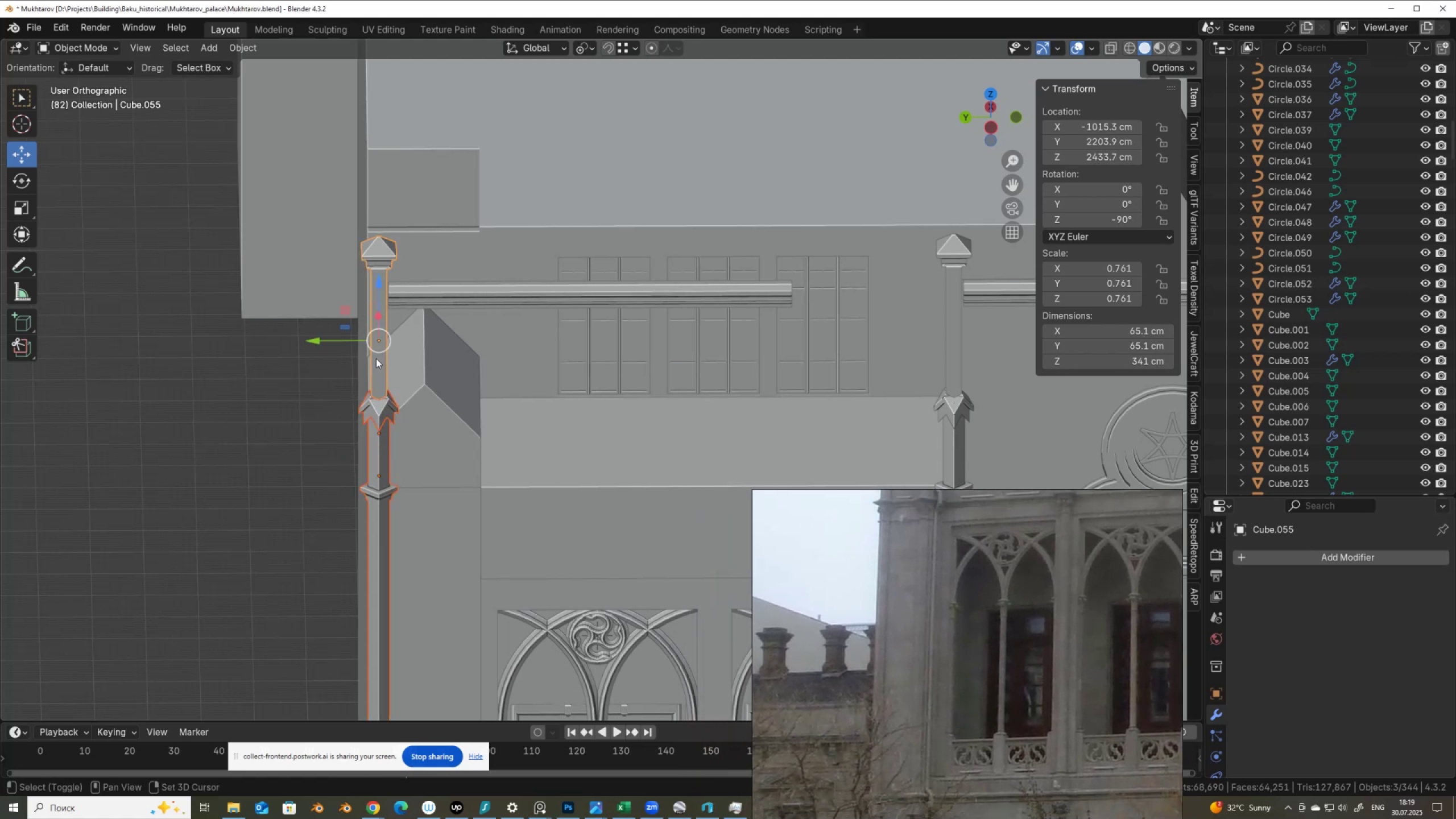 
key(Shift+ShiftLeft)
 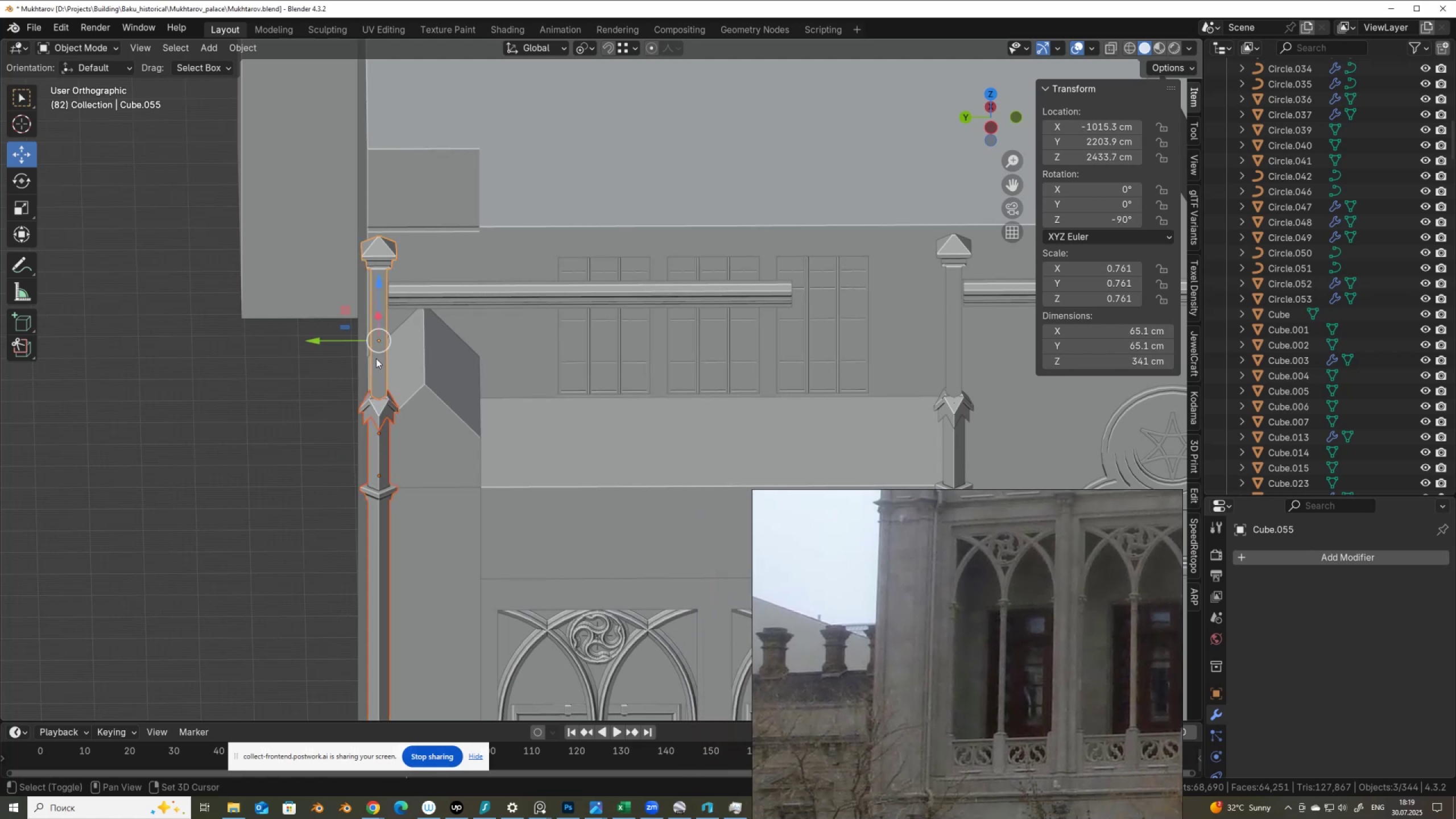 
key(Shift+ShiftLeft)
 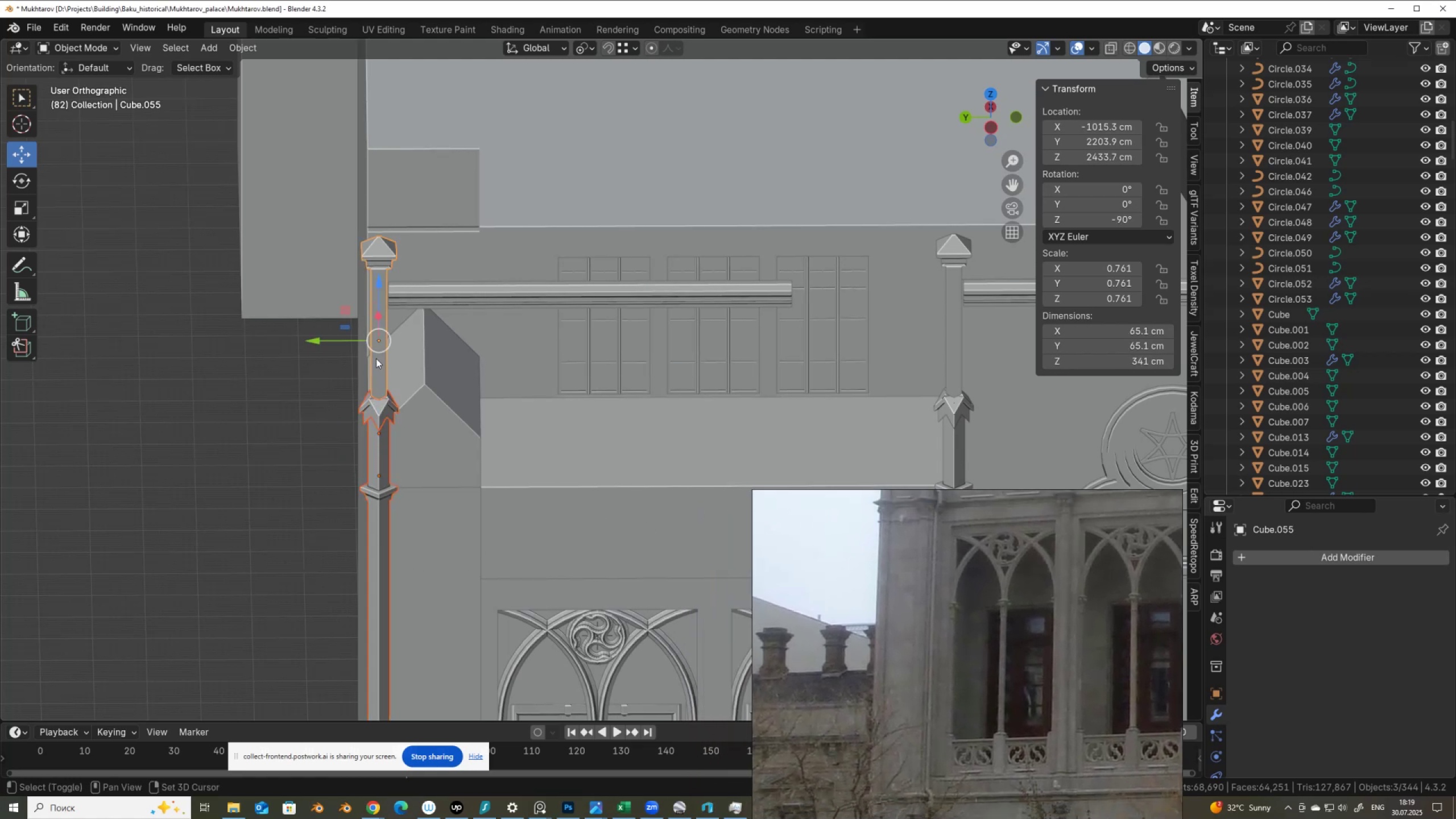 
key(Shift+ShiftLeft)
 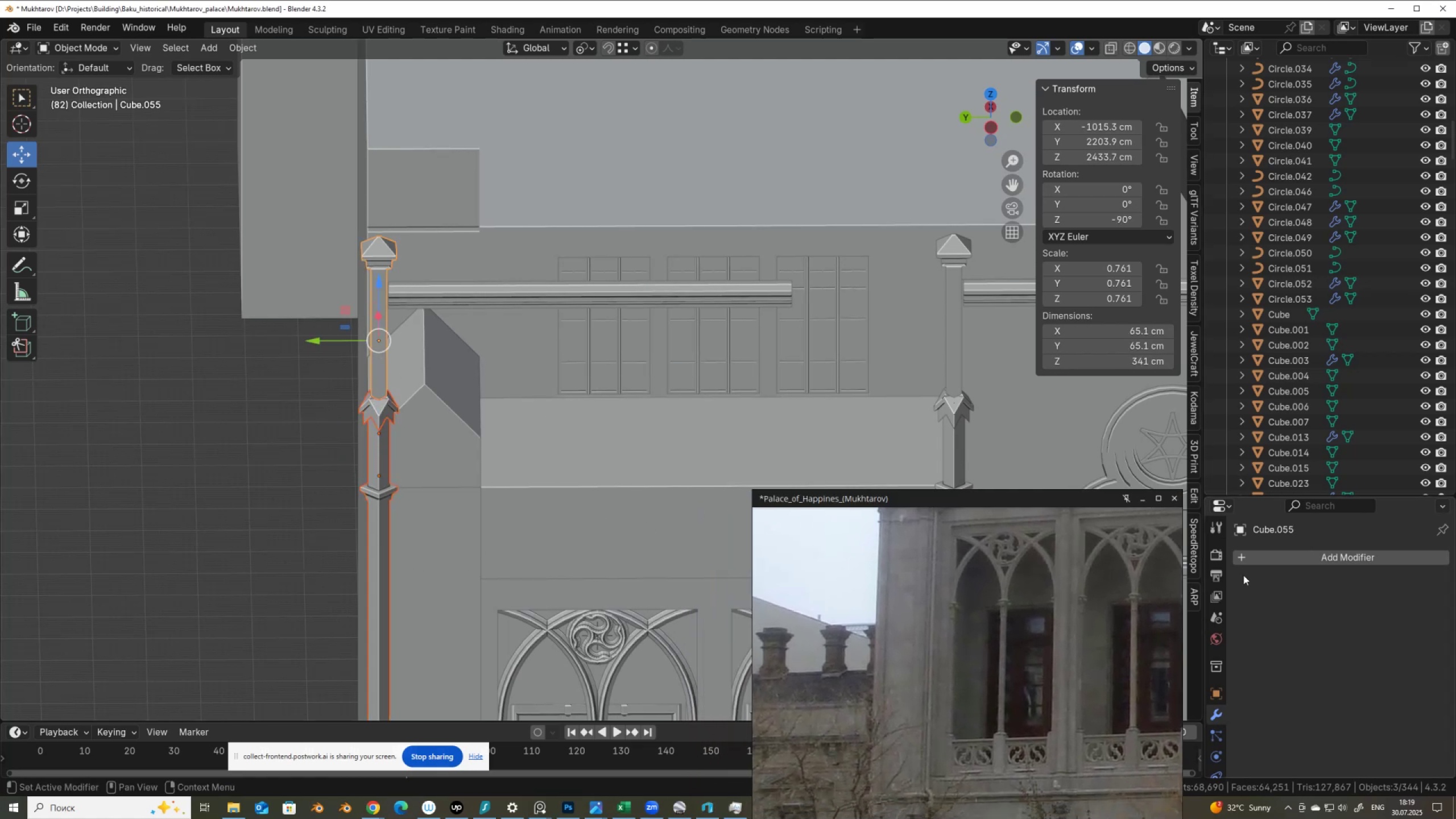 
left_click([1302, 559])
 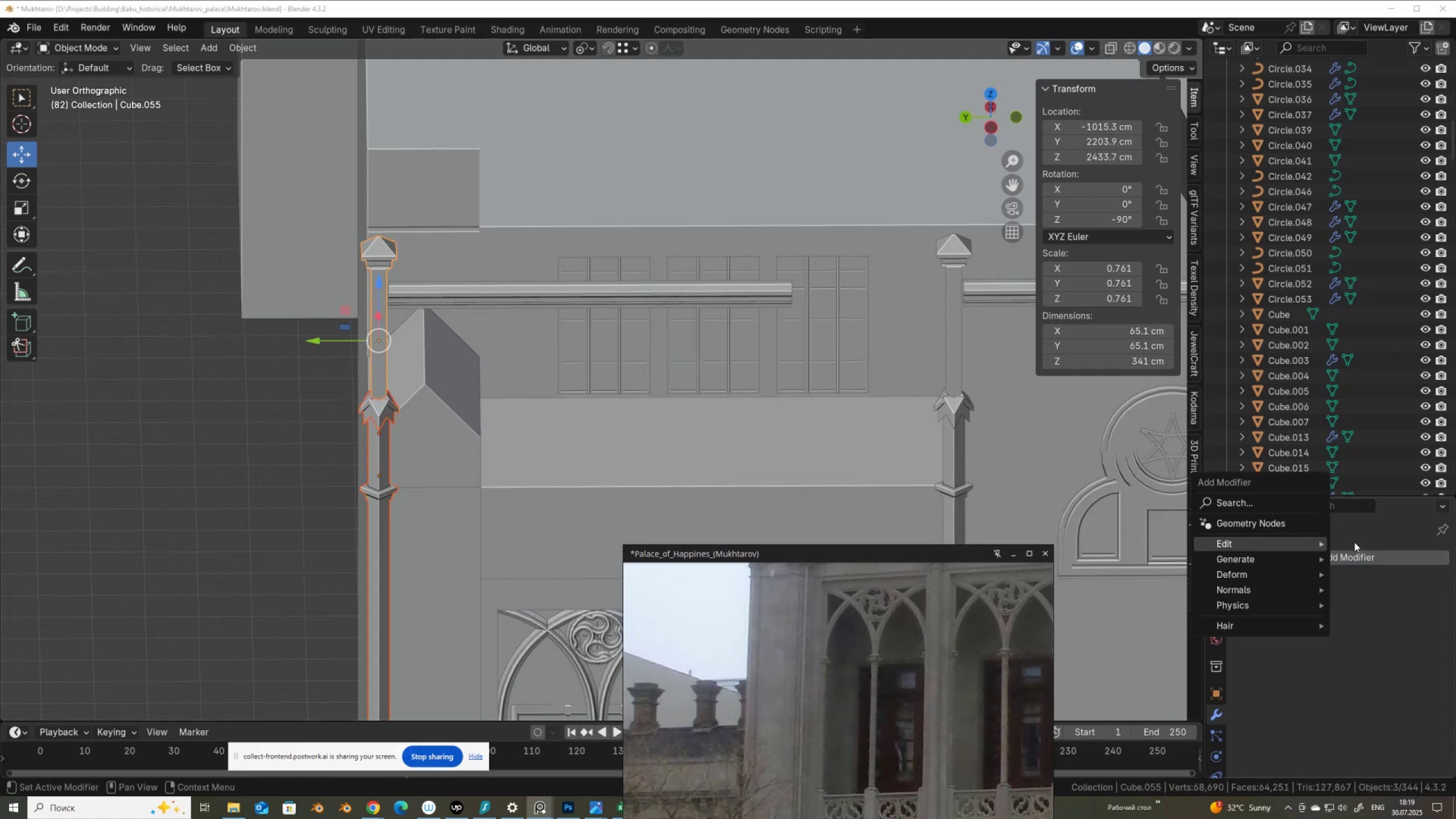 
mouse_move([1235, 571])
 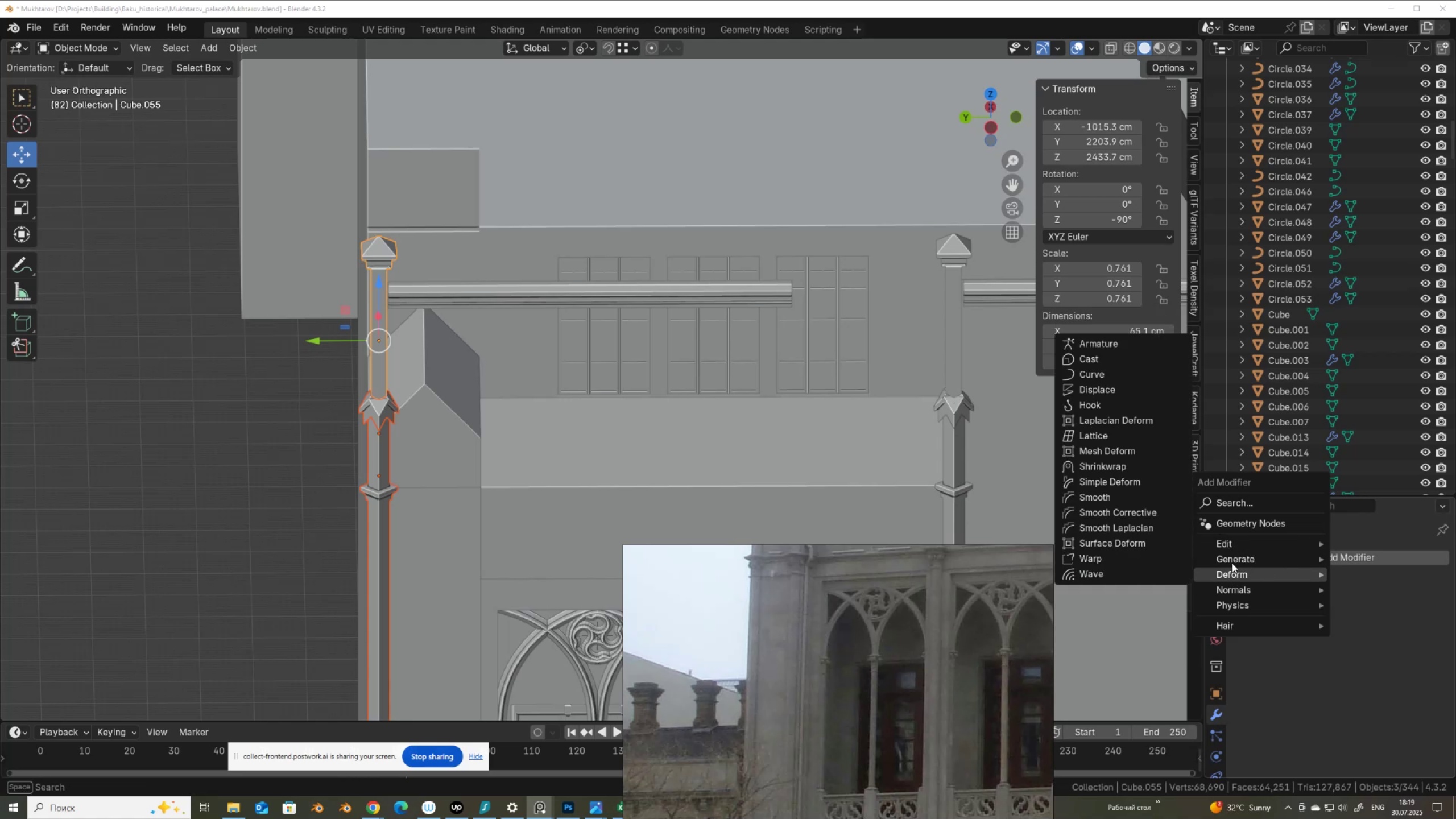 
mouse_move([1220, 533])
 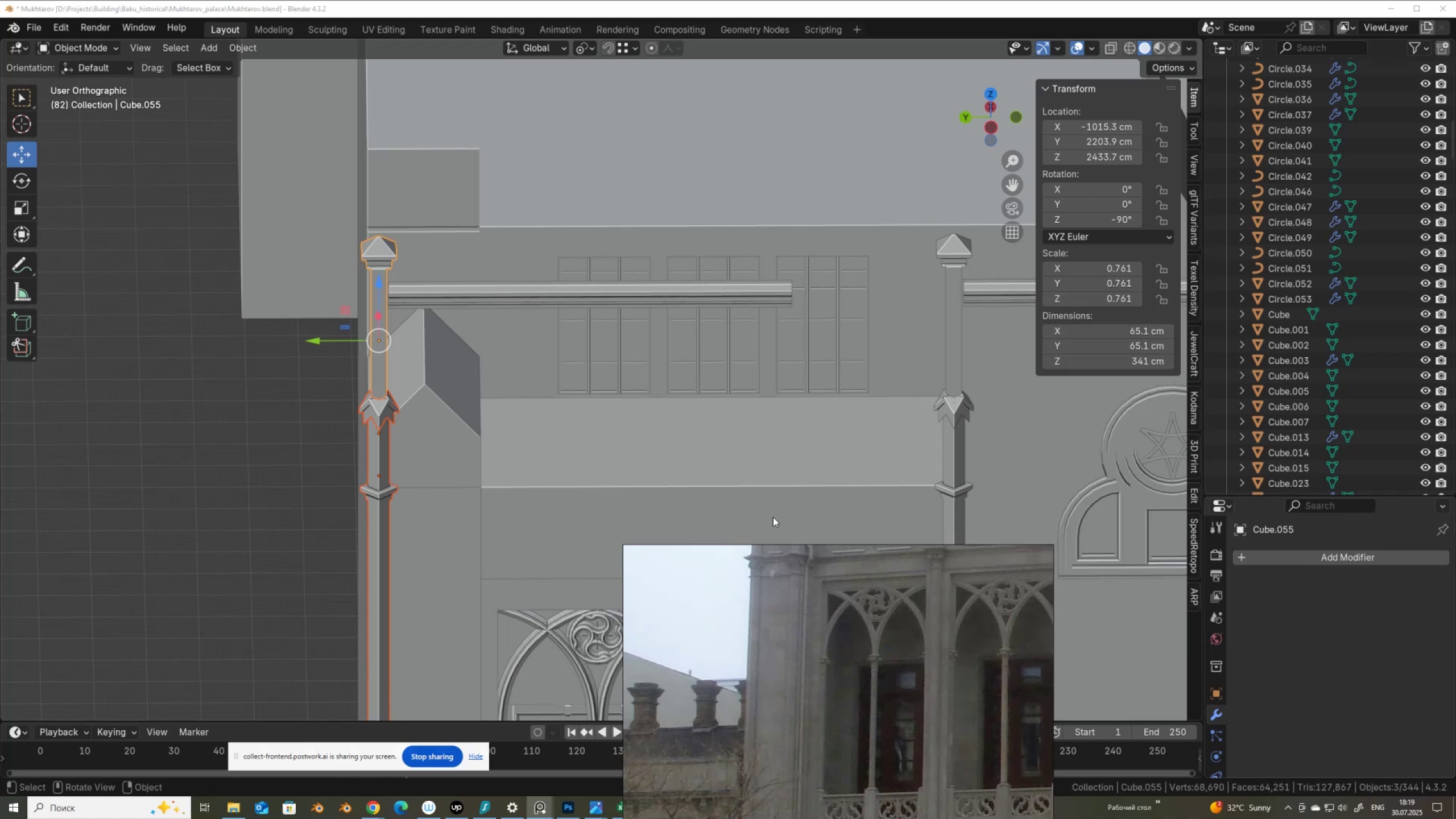 
type(QQ)
 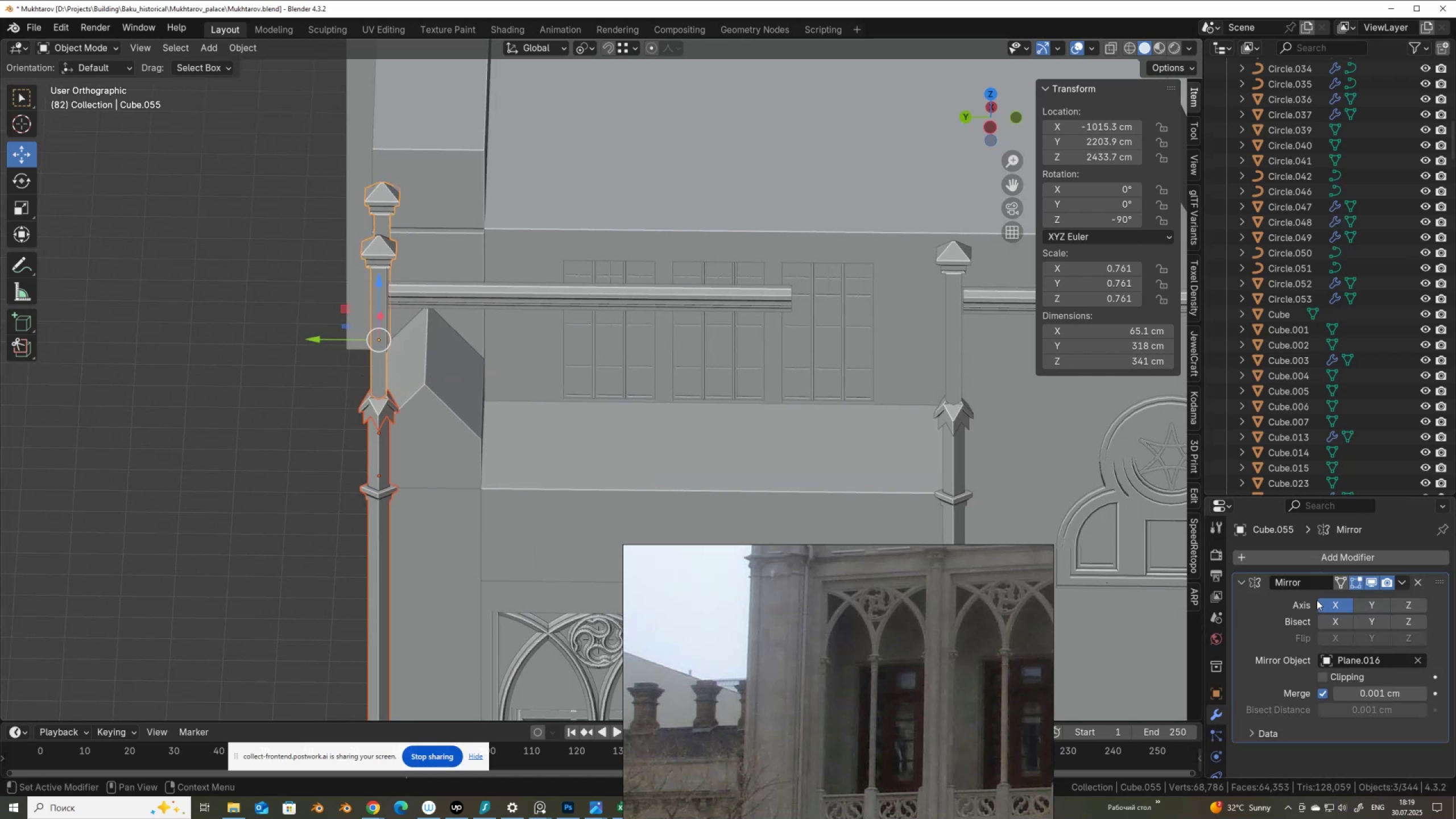 
wait(7.63)
 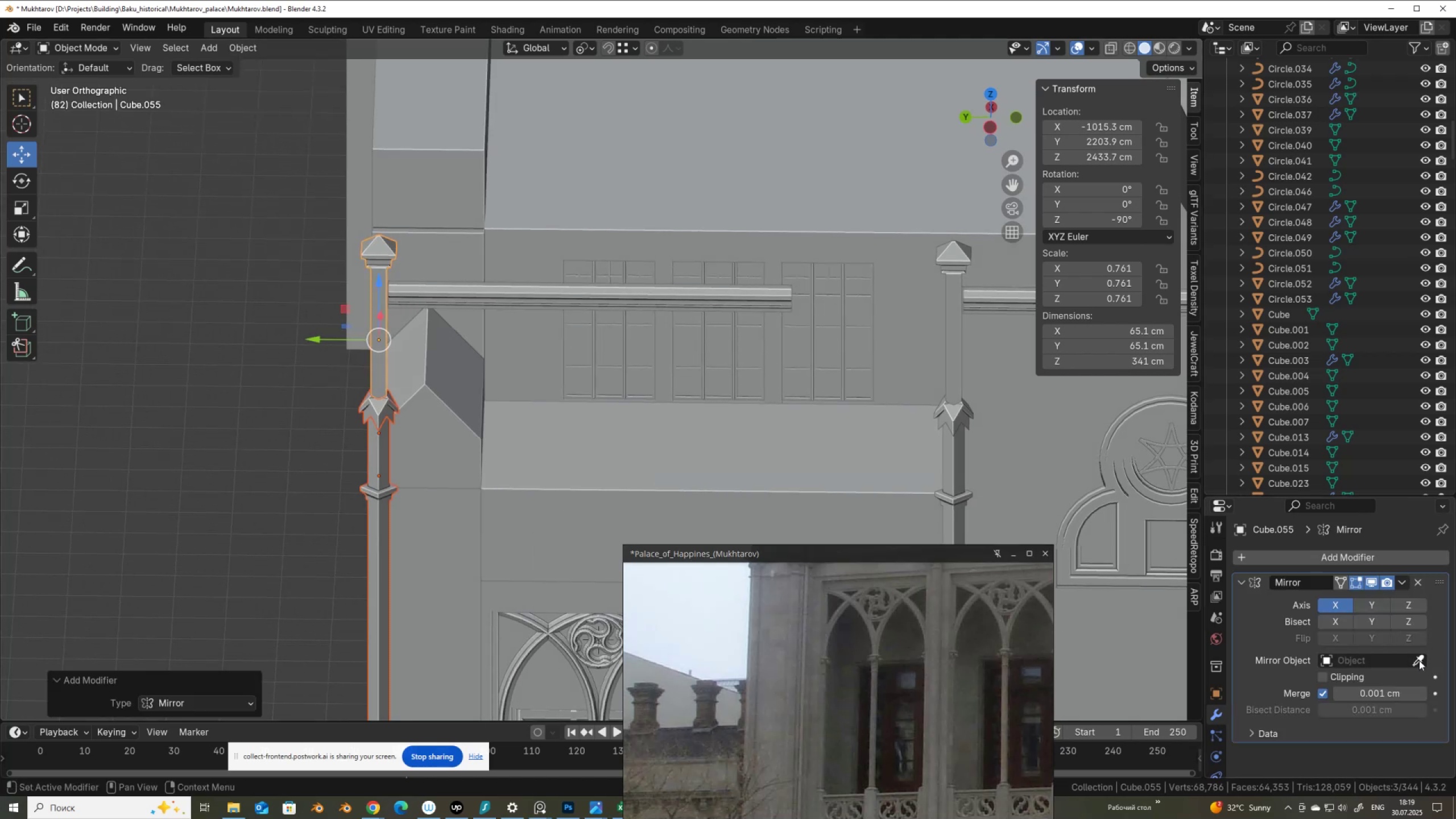 
key(Control+A)
 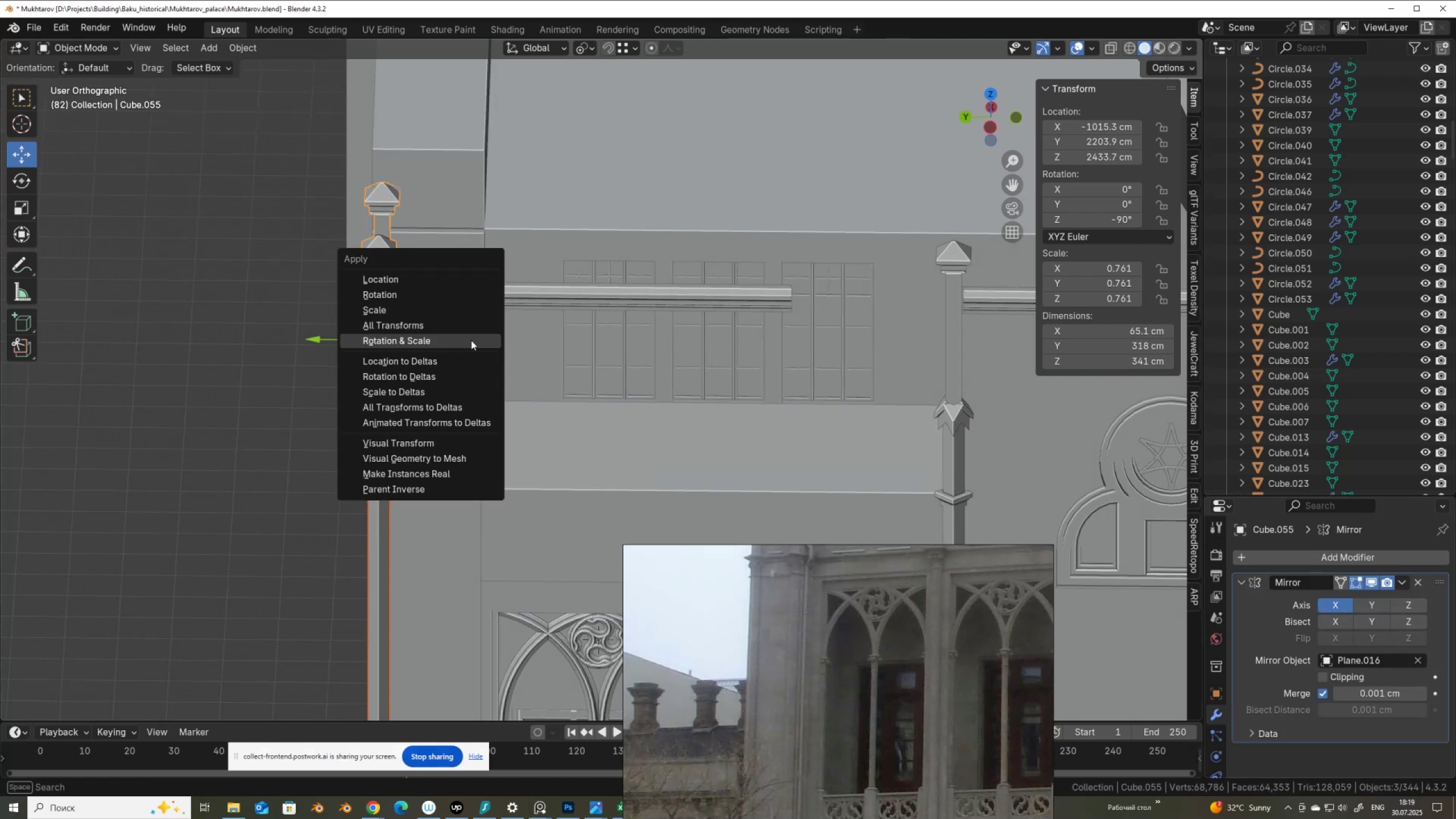 
mouse_move([467, 341])
 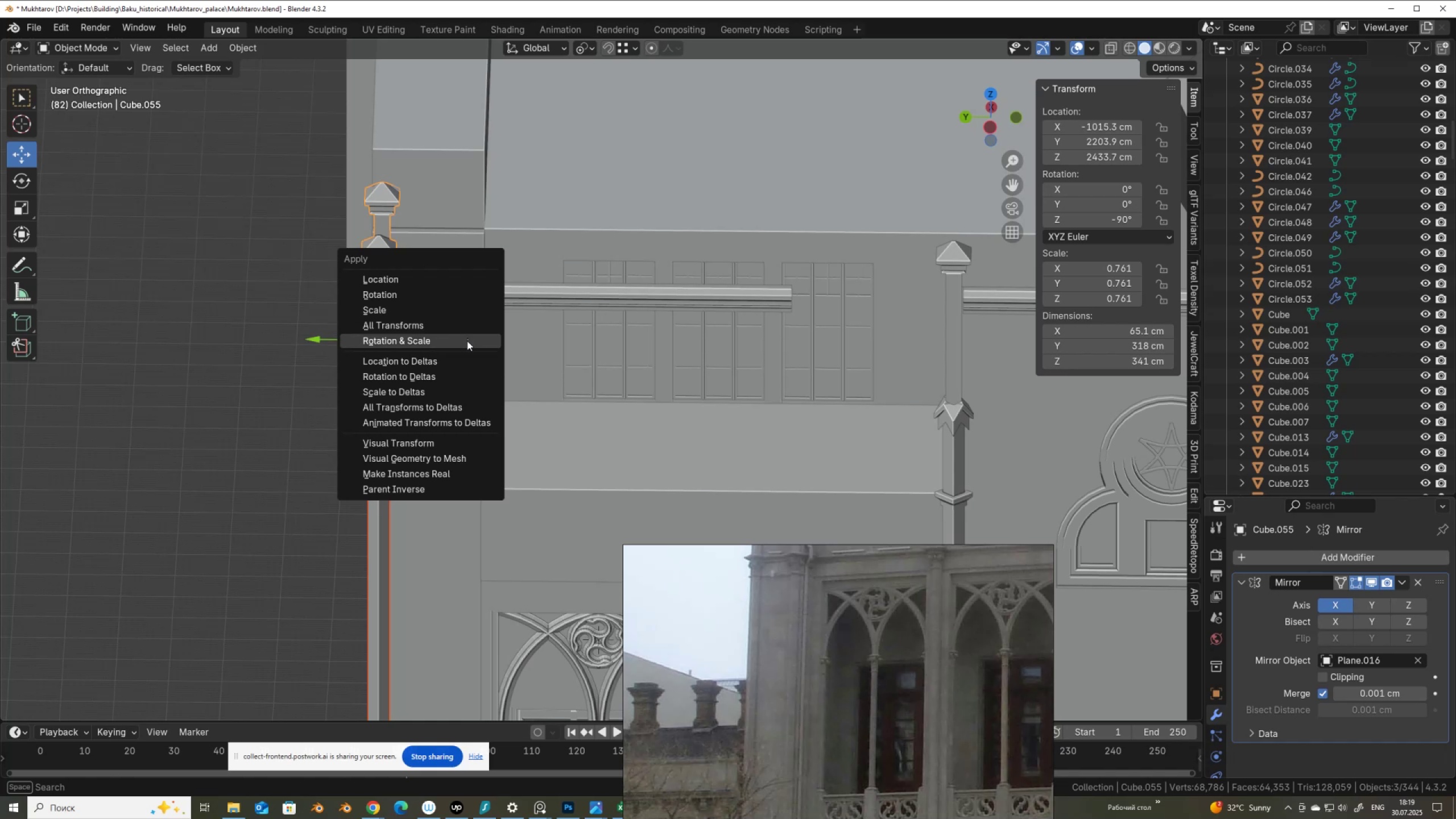 
left_click([467, 341])
 